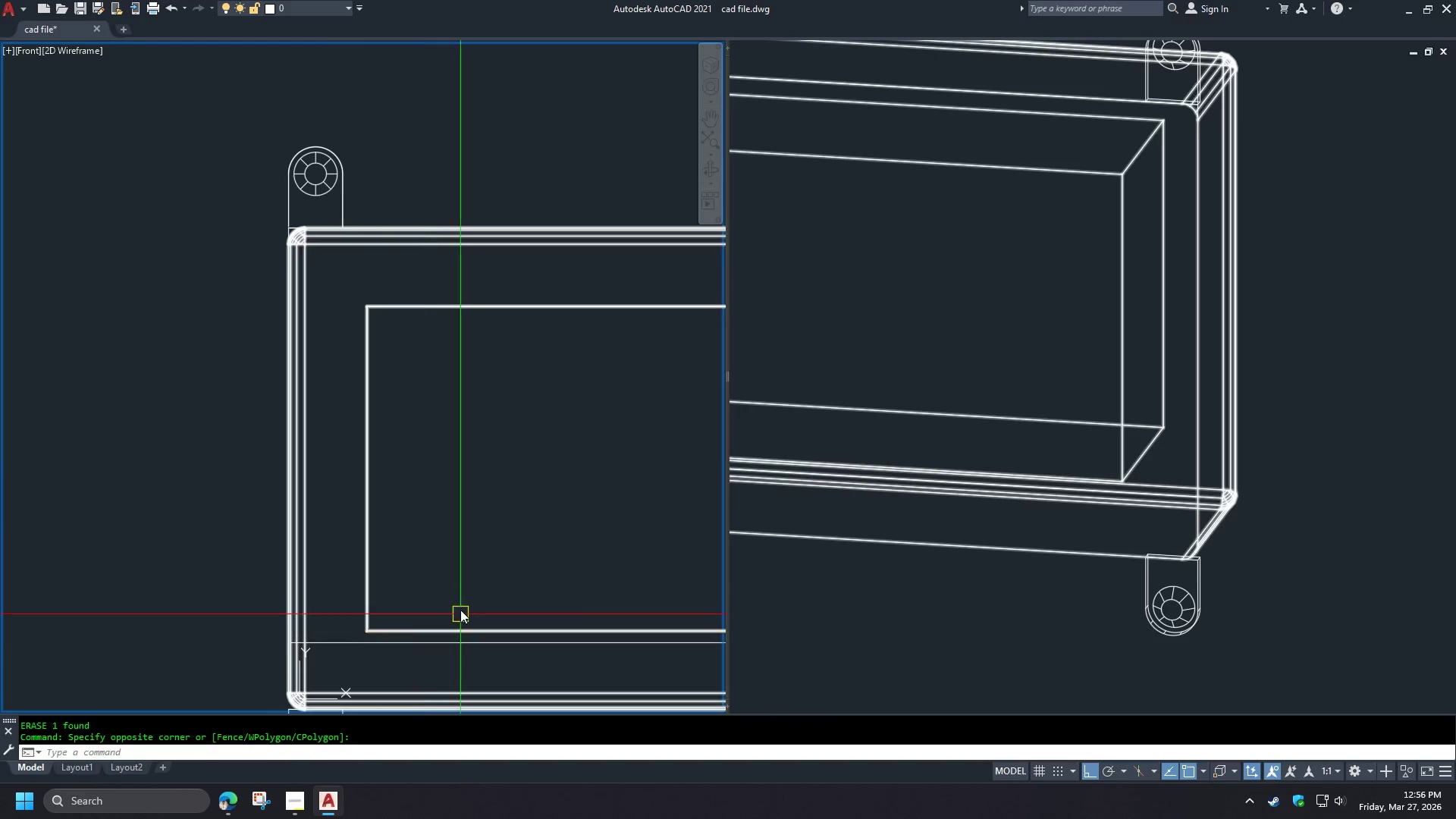 
type(re )
 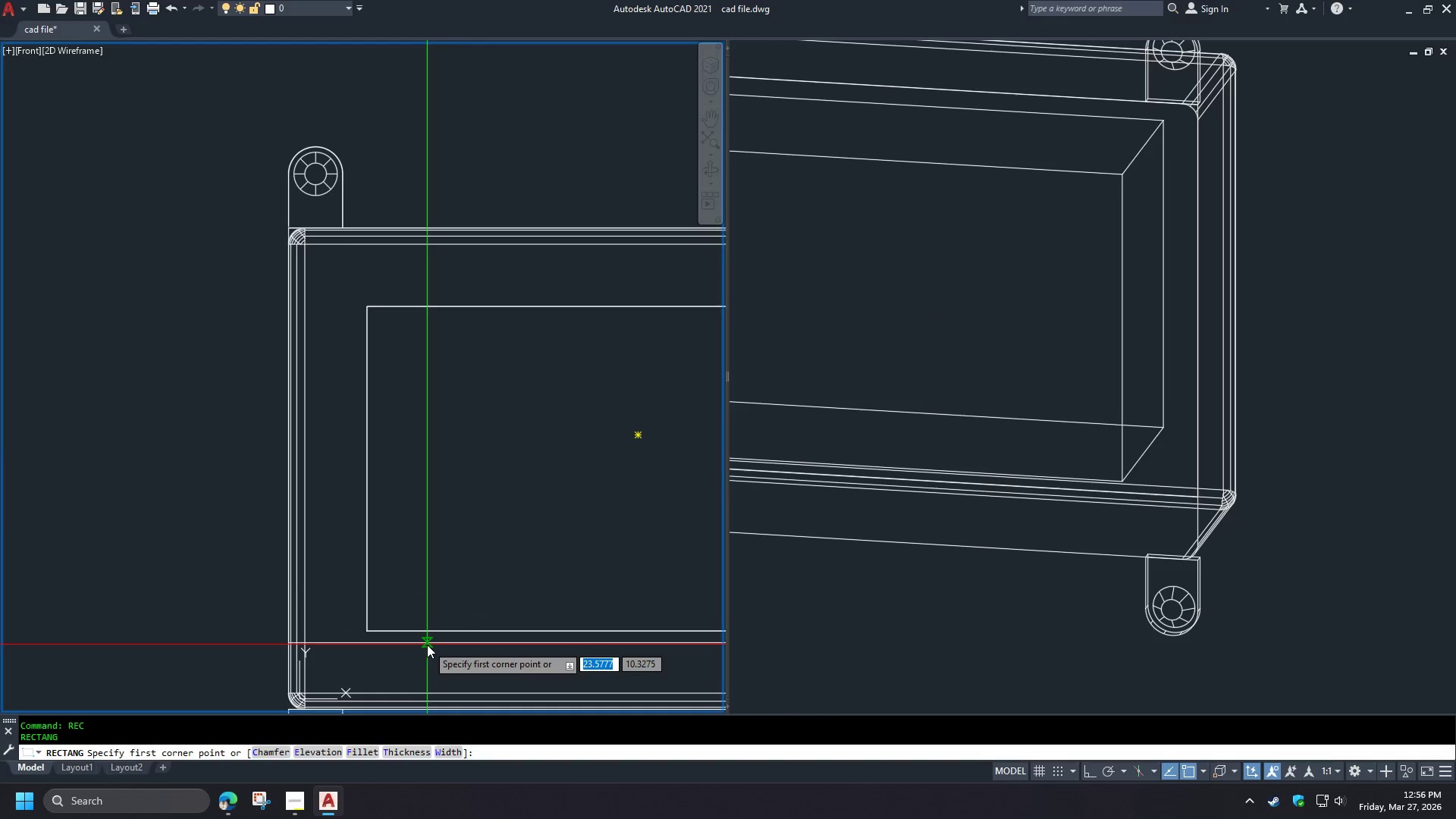 
left_click([427, 645])
 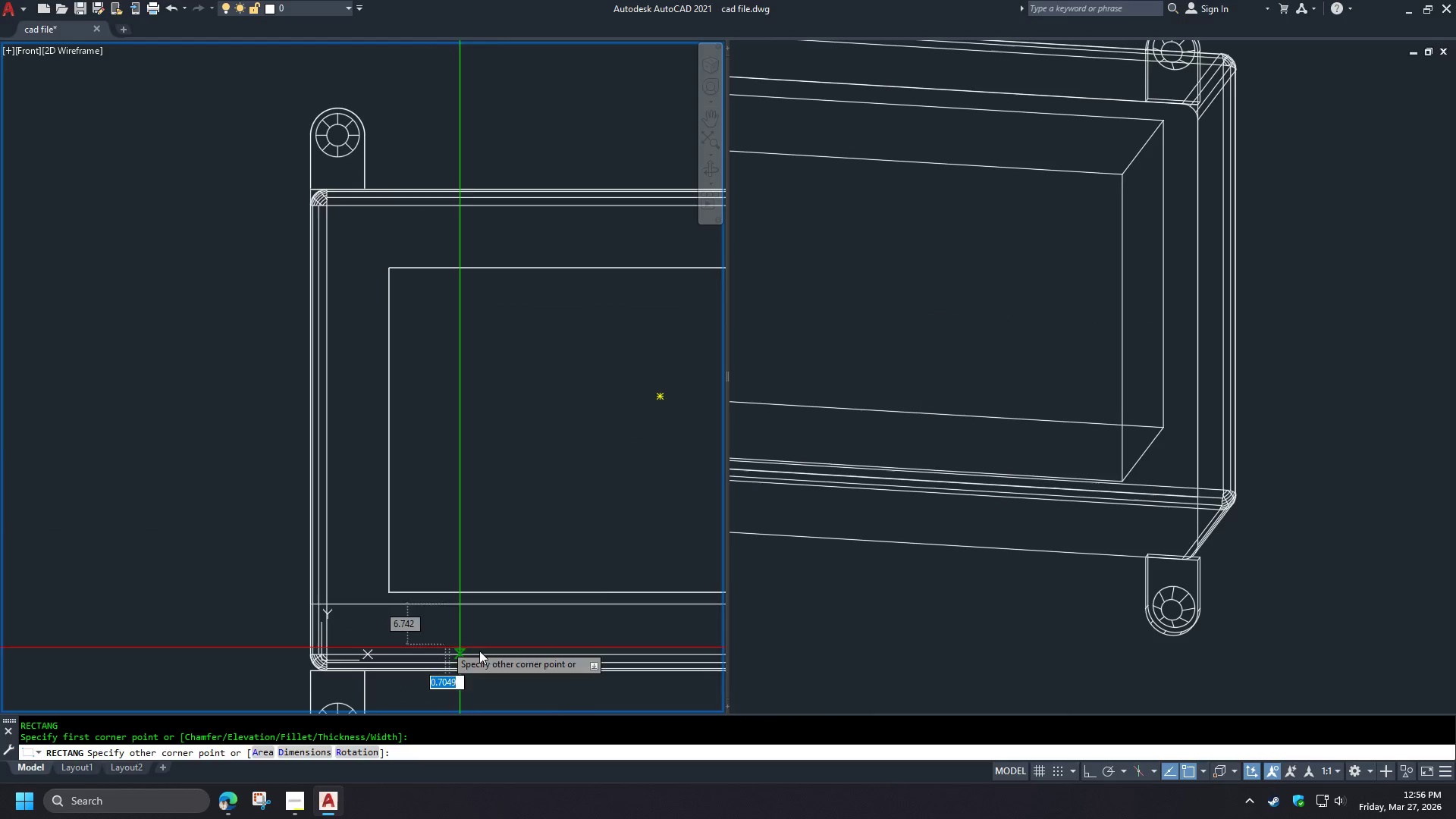 
left_click([1025, 648])
 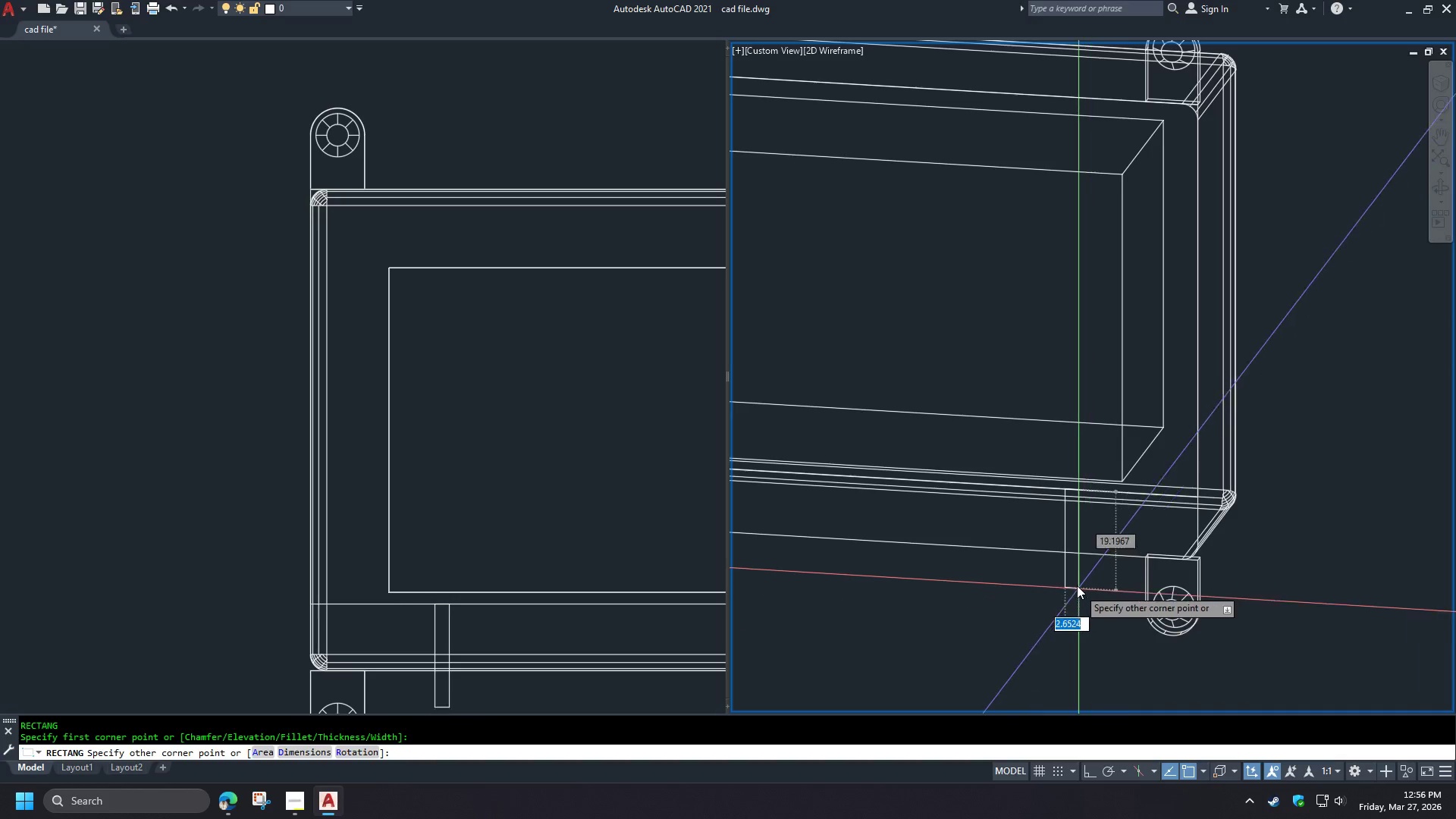 
type(end )
 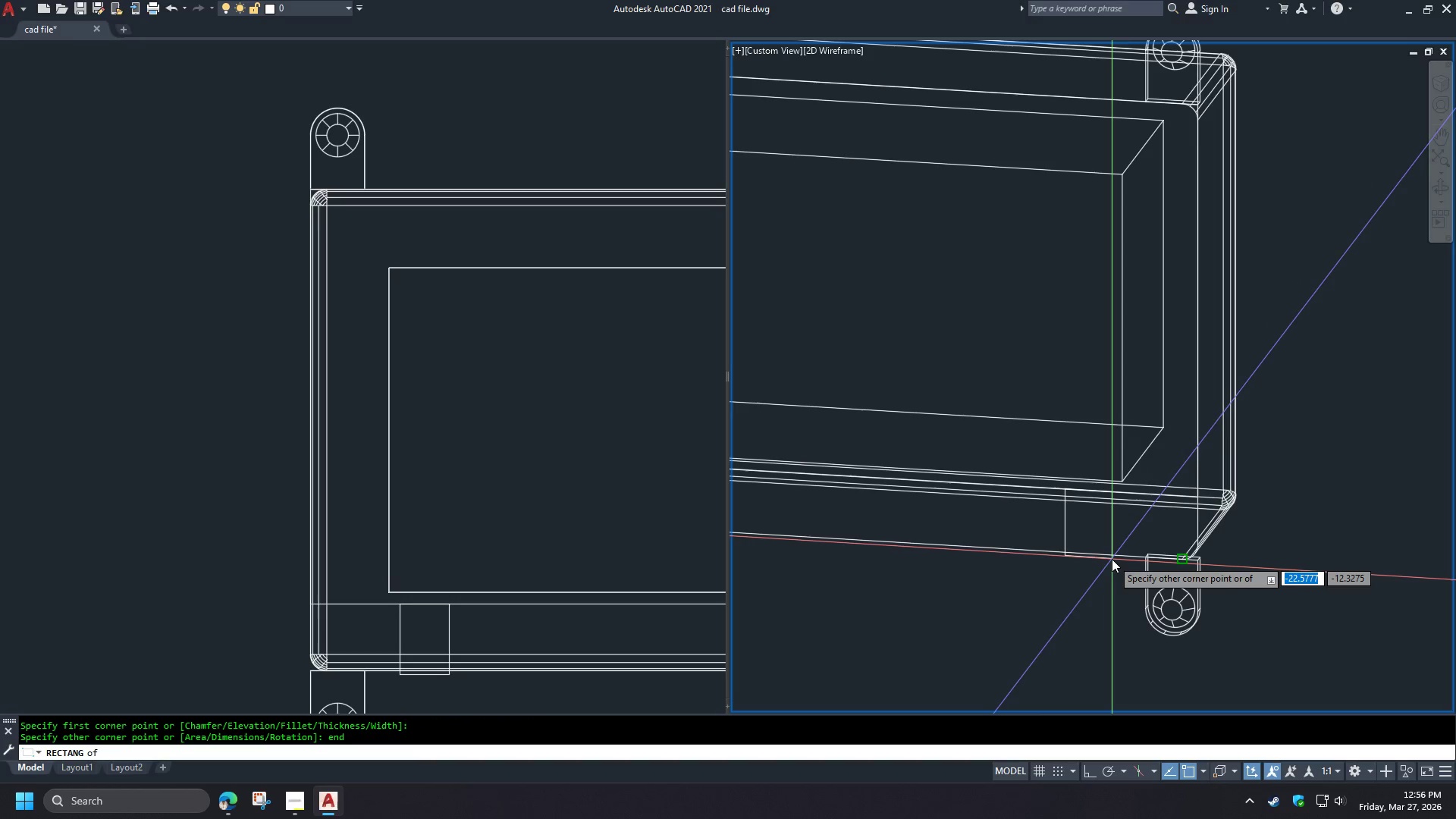 
left_click([1112, 559])
 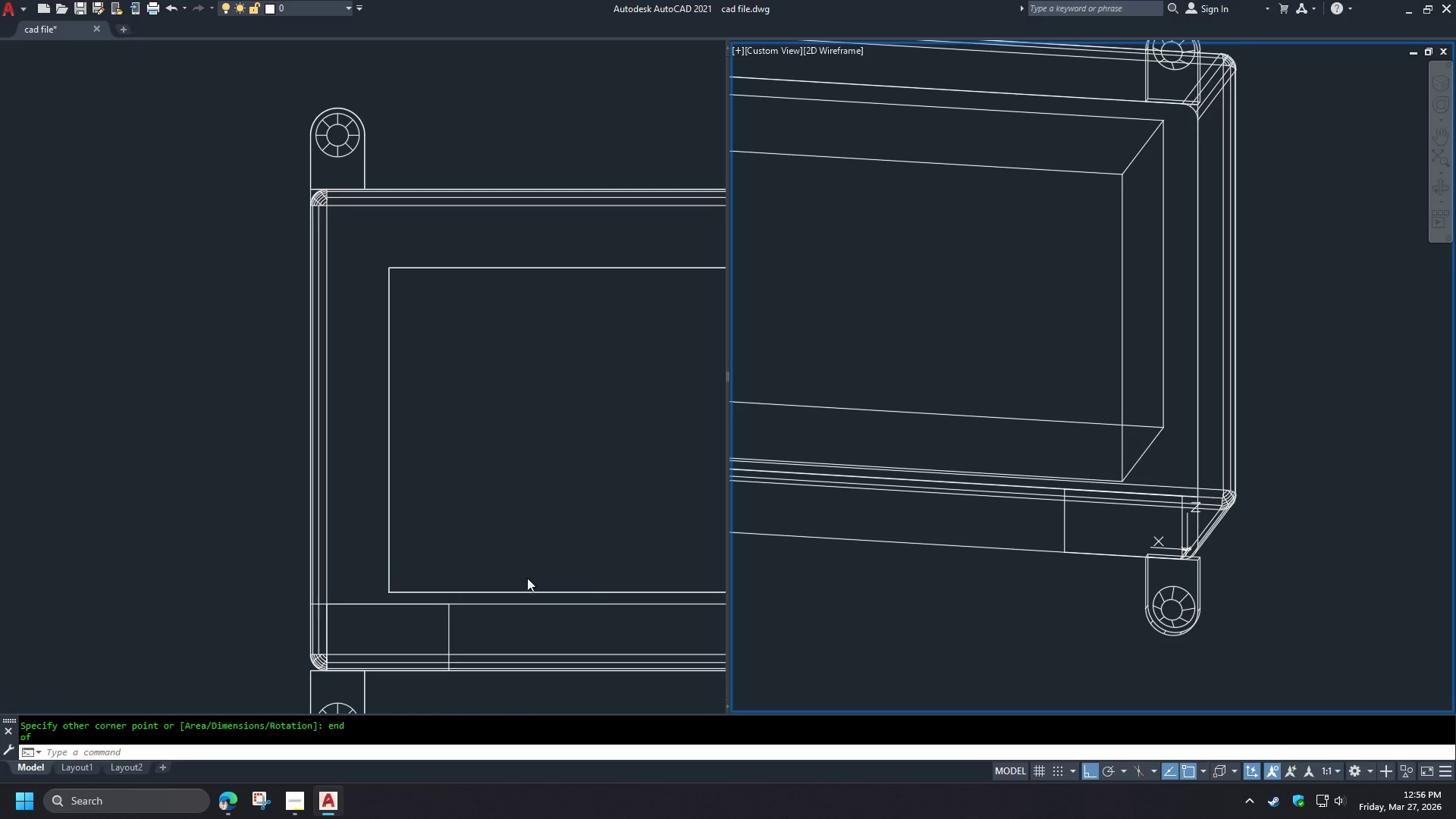 
left_click([470, 547])
 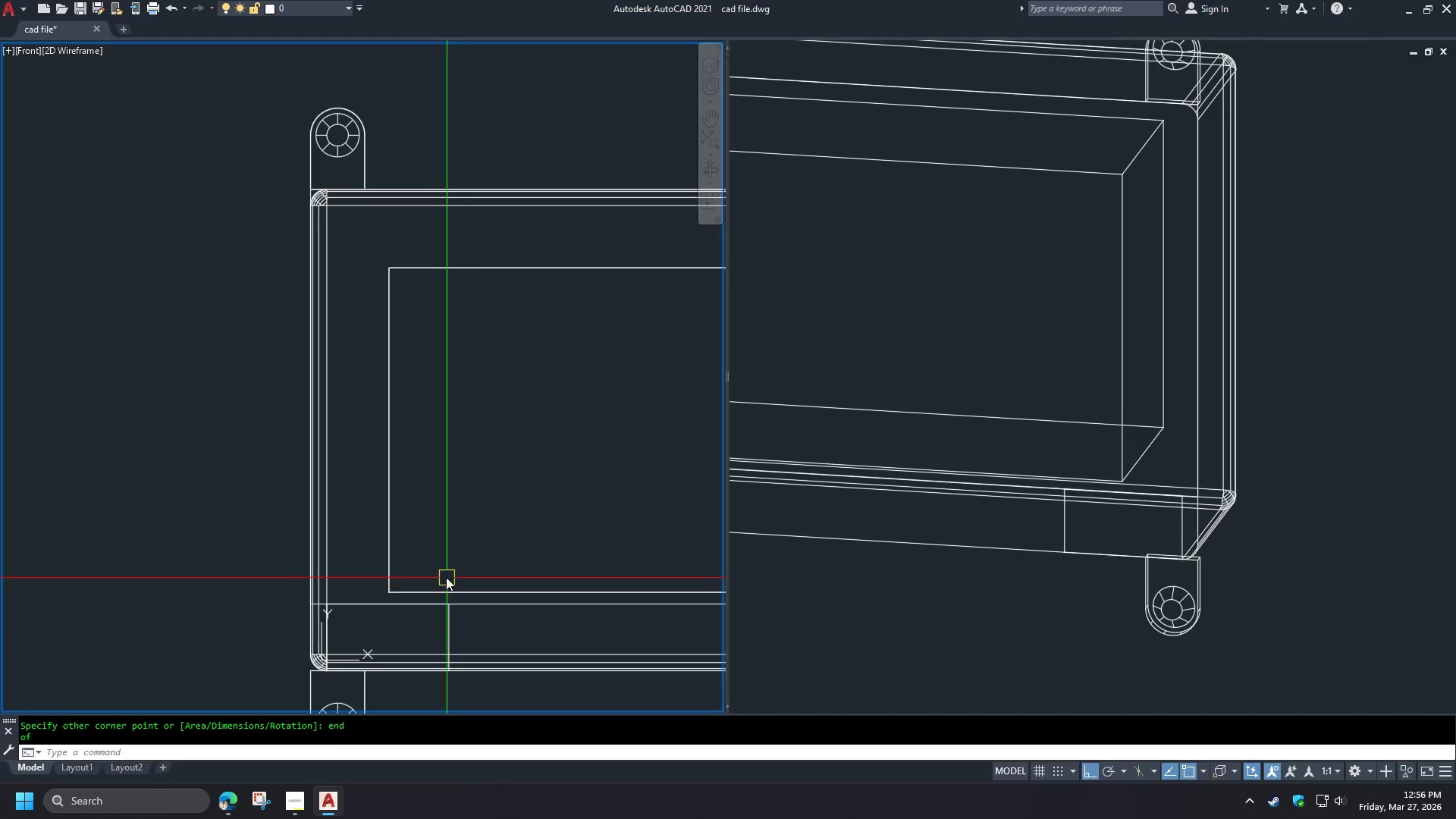 
scroll: coordinate [346, 565], scroll_direction: down, amount: 2.0
 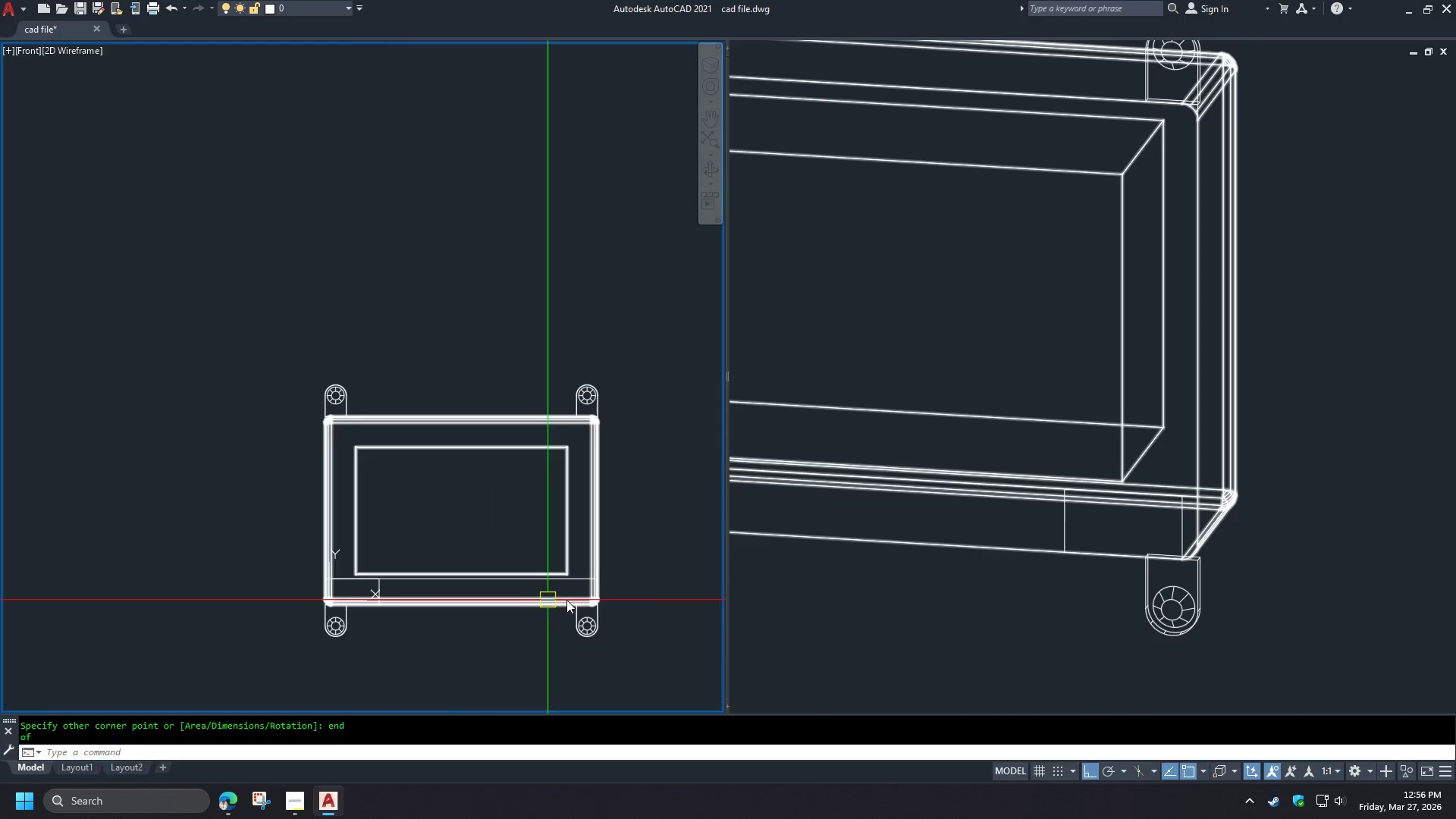 
key(S)
 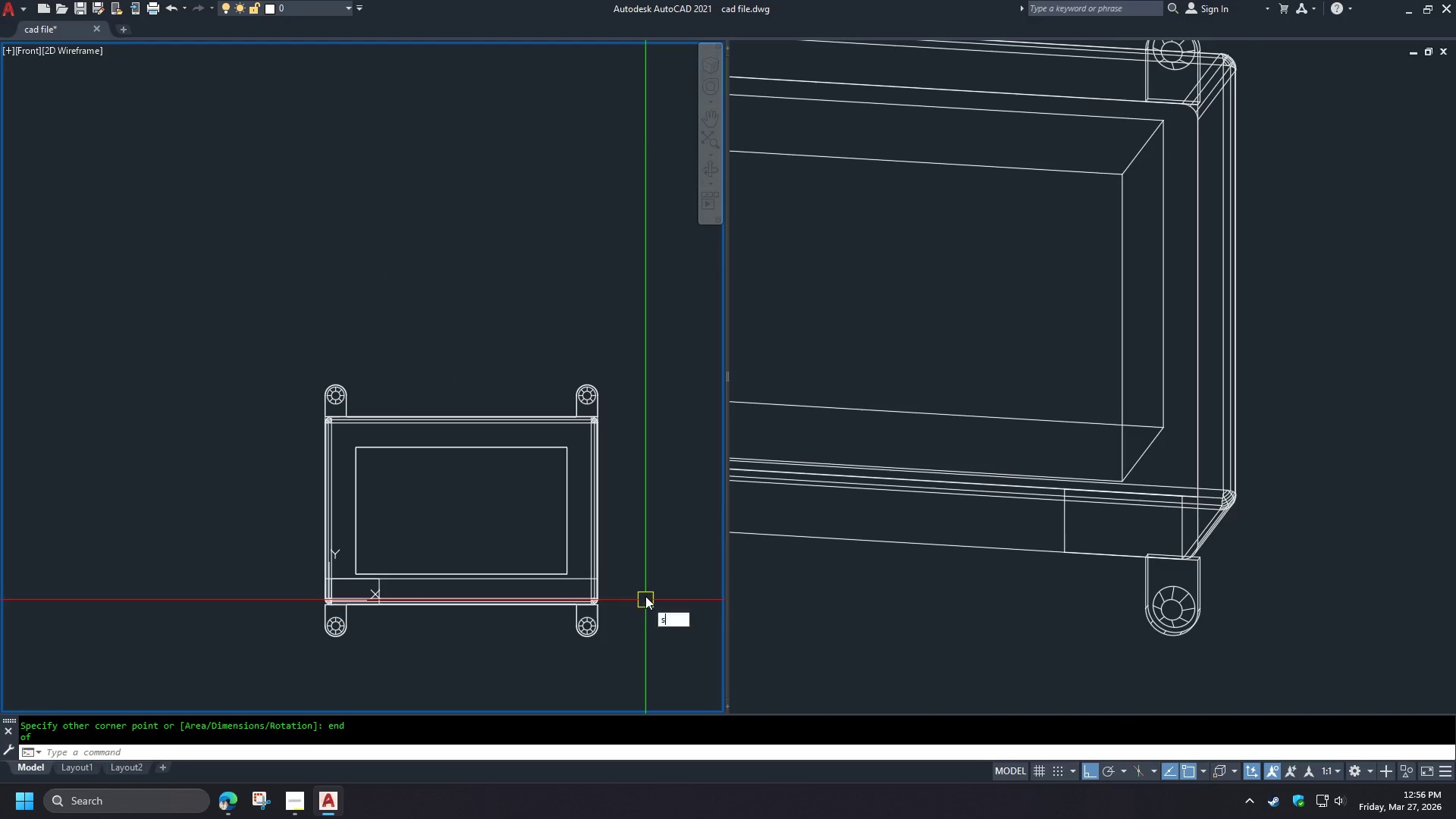 
key(Space)
 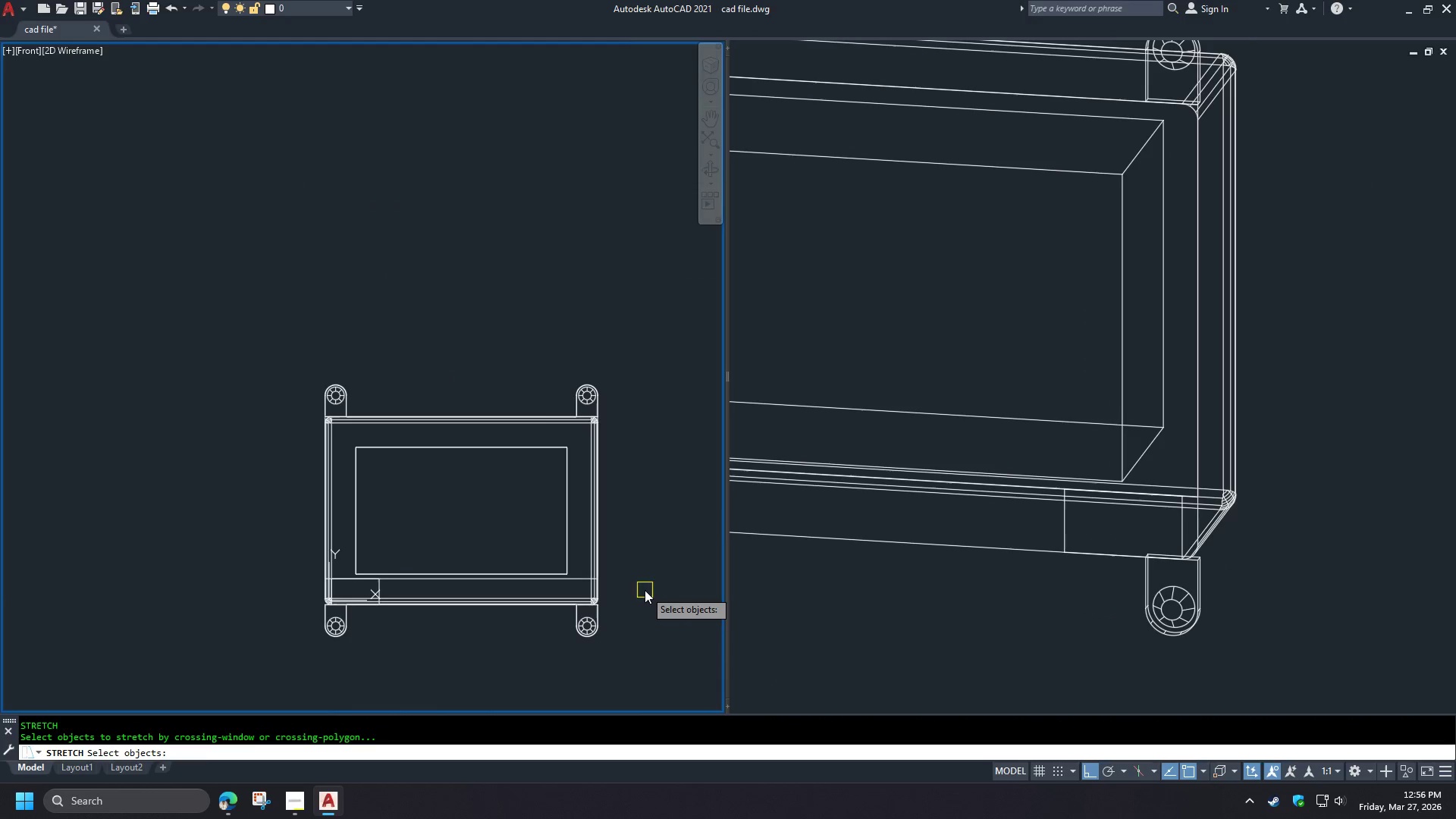 
left_click([645, 590])
 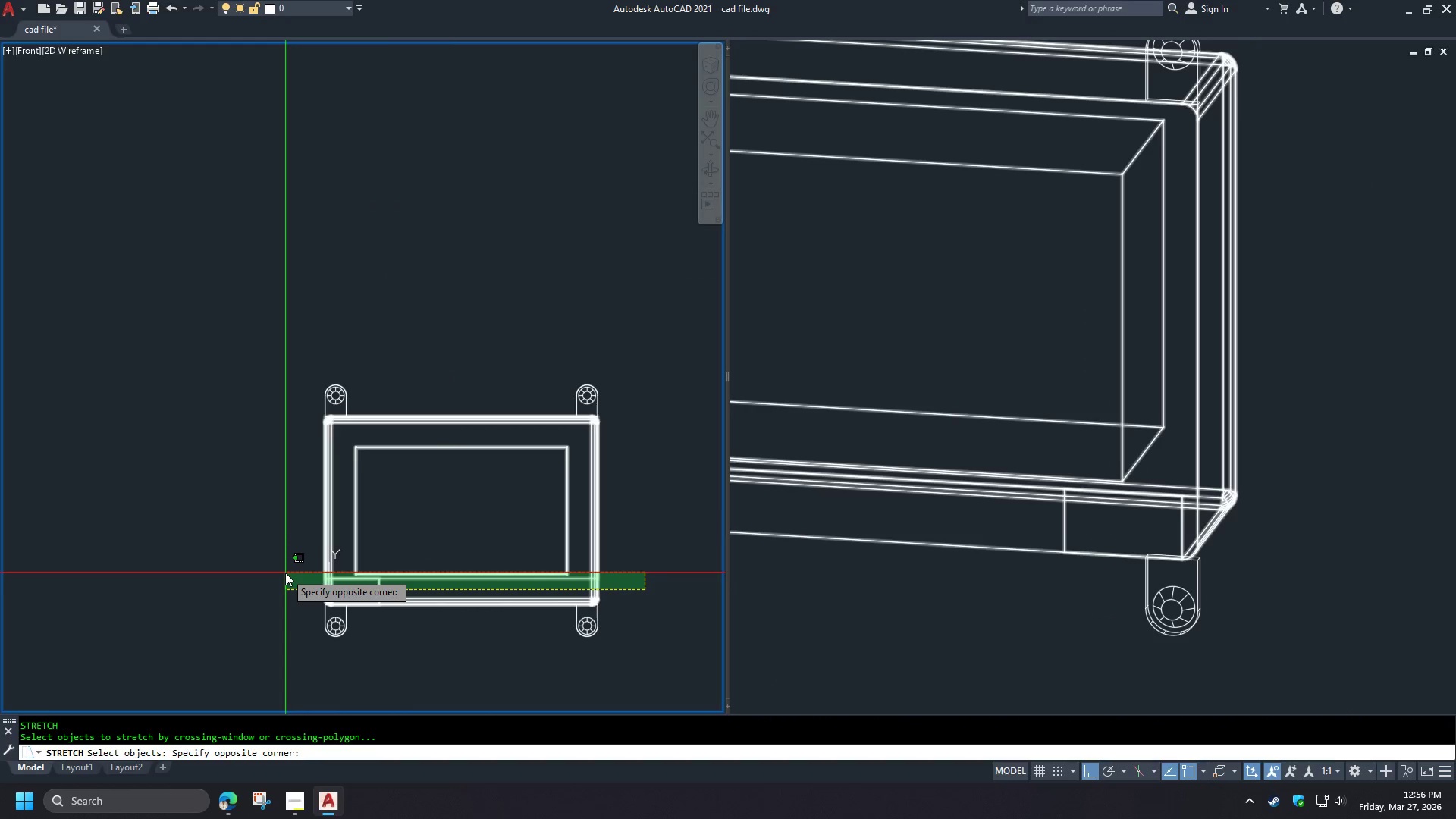 
left_click([285, 573])
 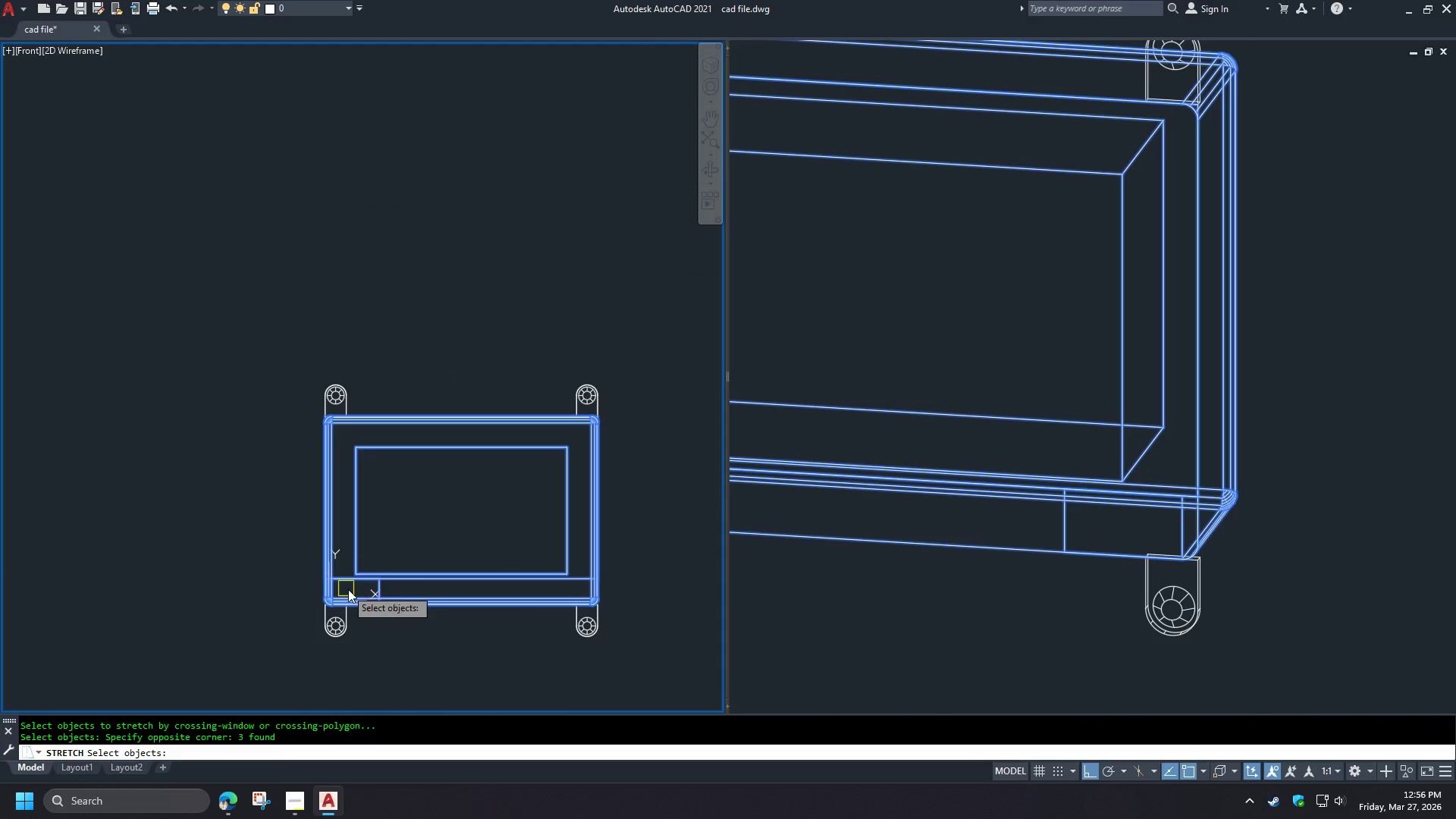 
hold_key(key=ShiftLeft, duration=0.61)
 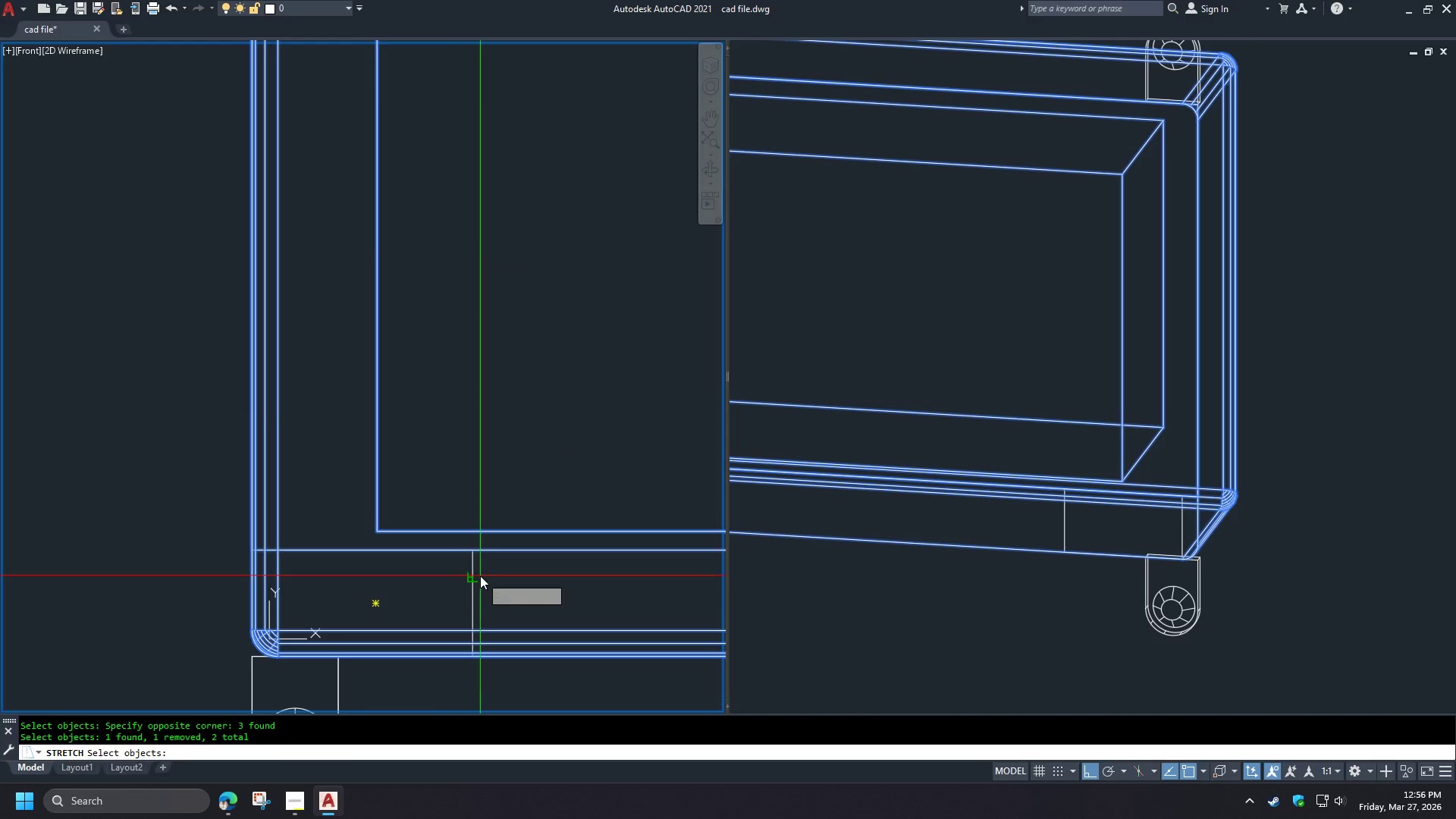 
scroll: coordinate [349, 589], scroll_direction: up, amount: 3.0
 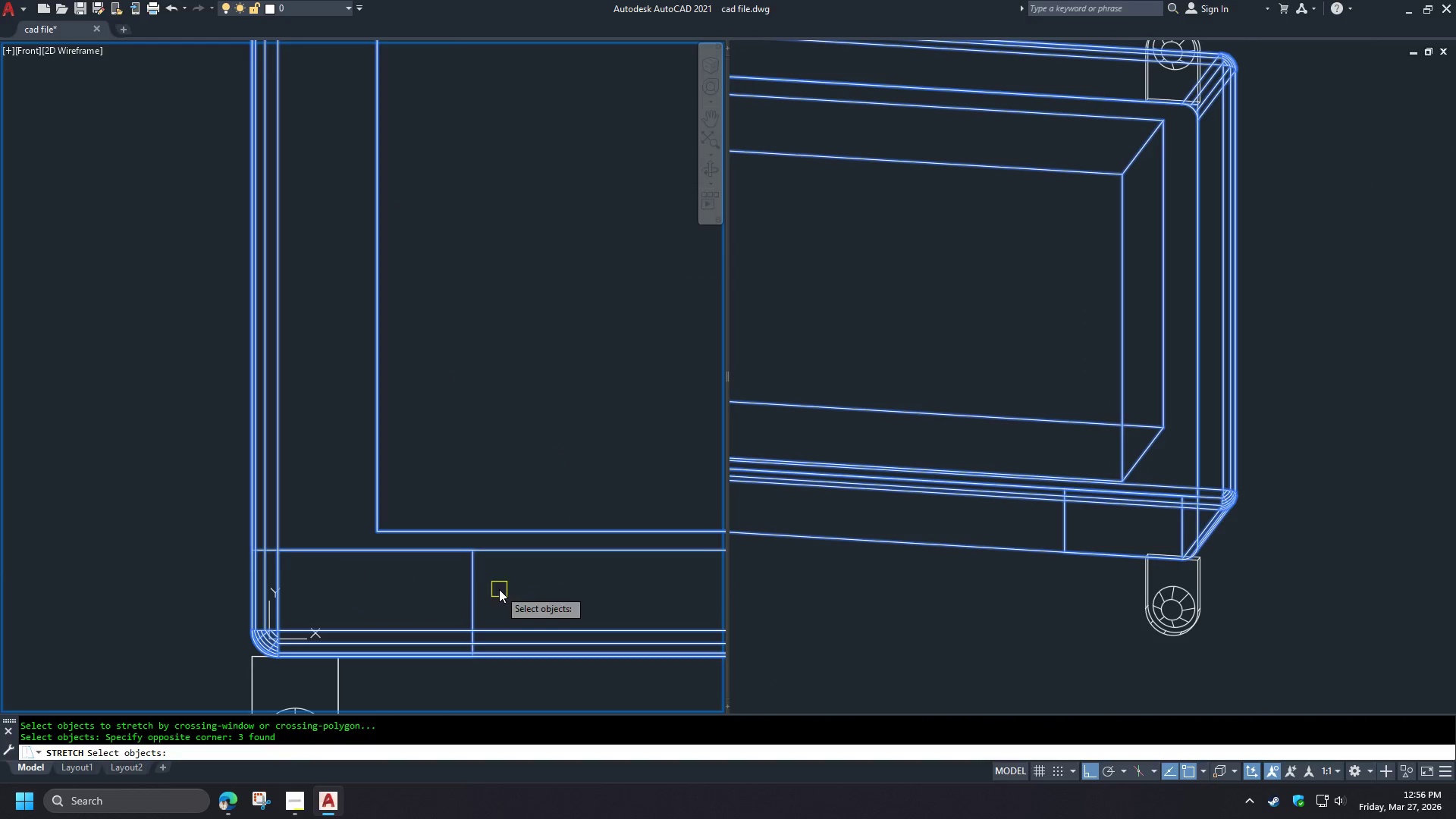 
left_click([472, 578])
 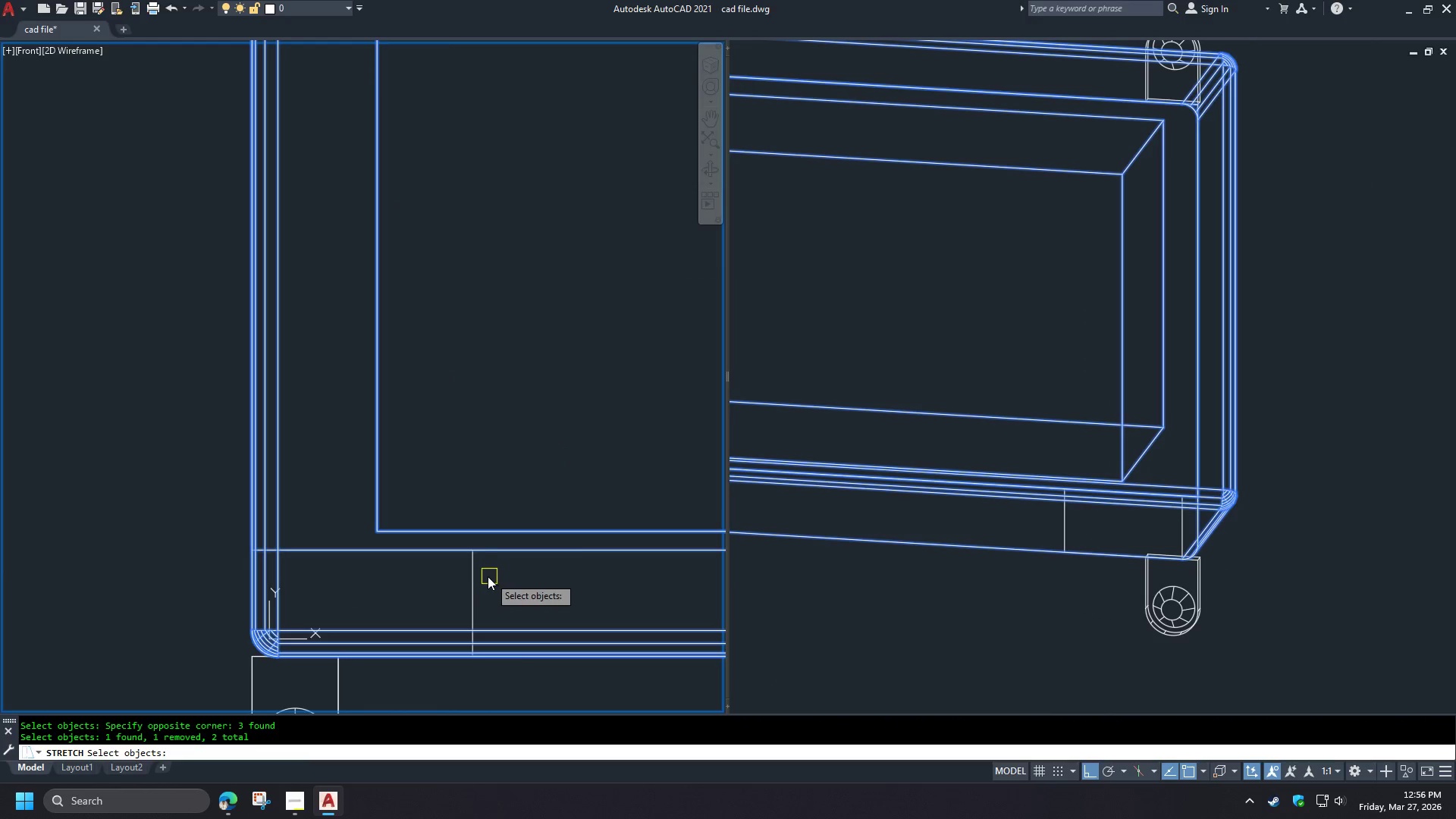 
type( end )
key(Escape)
 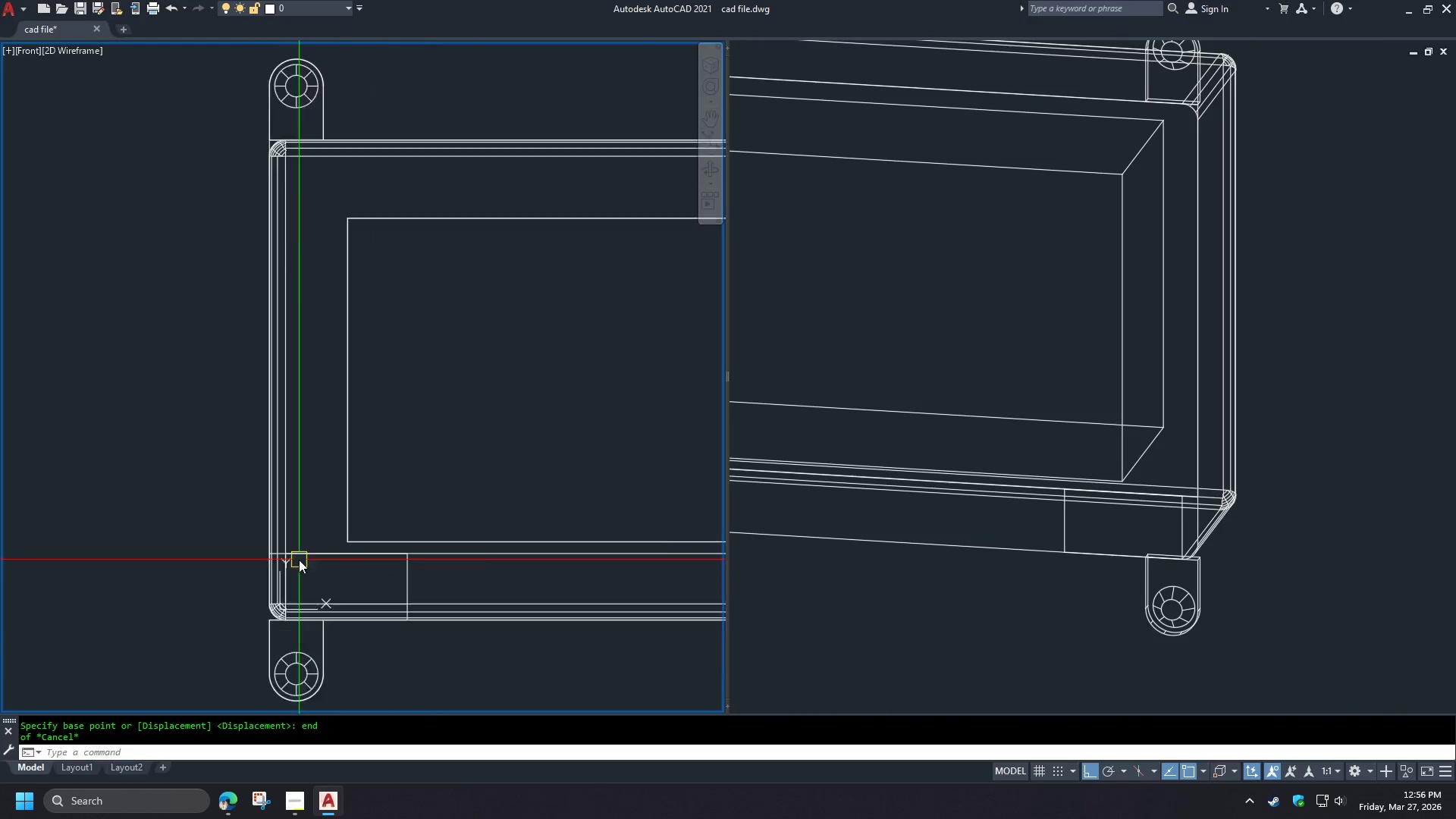 
key(S)
 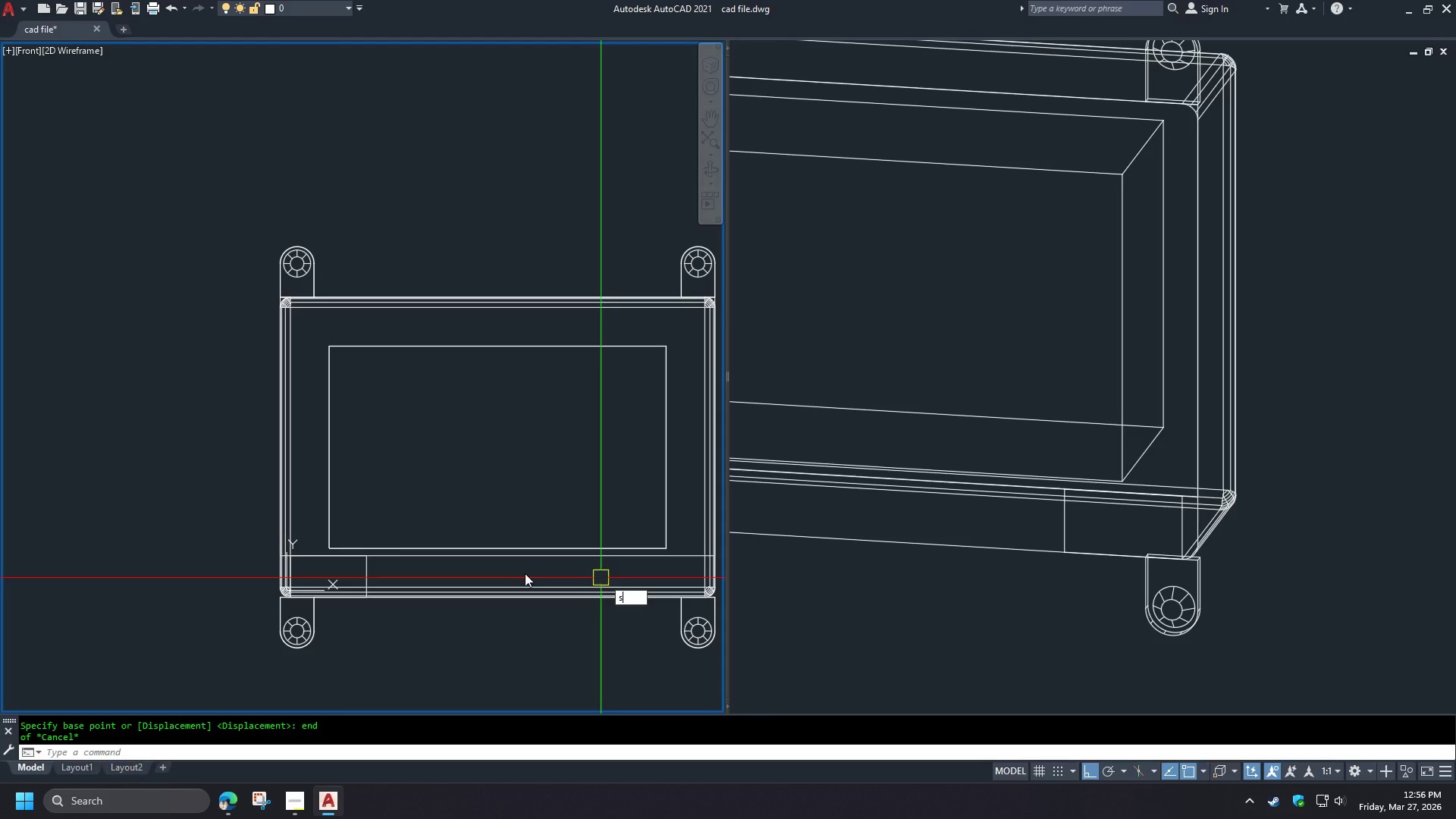 
key(Space)
 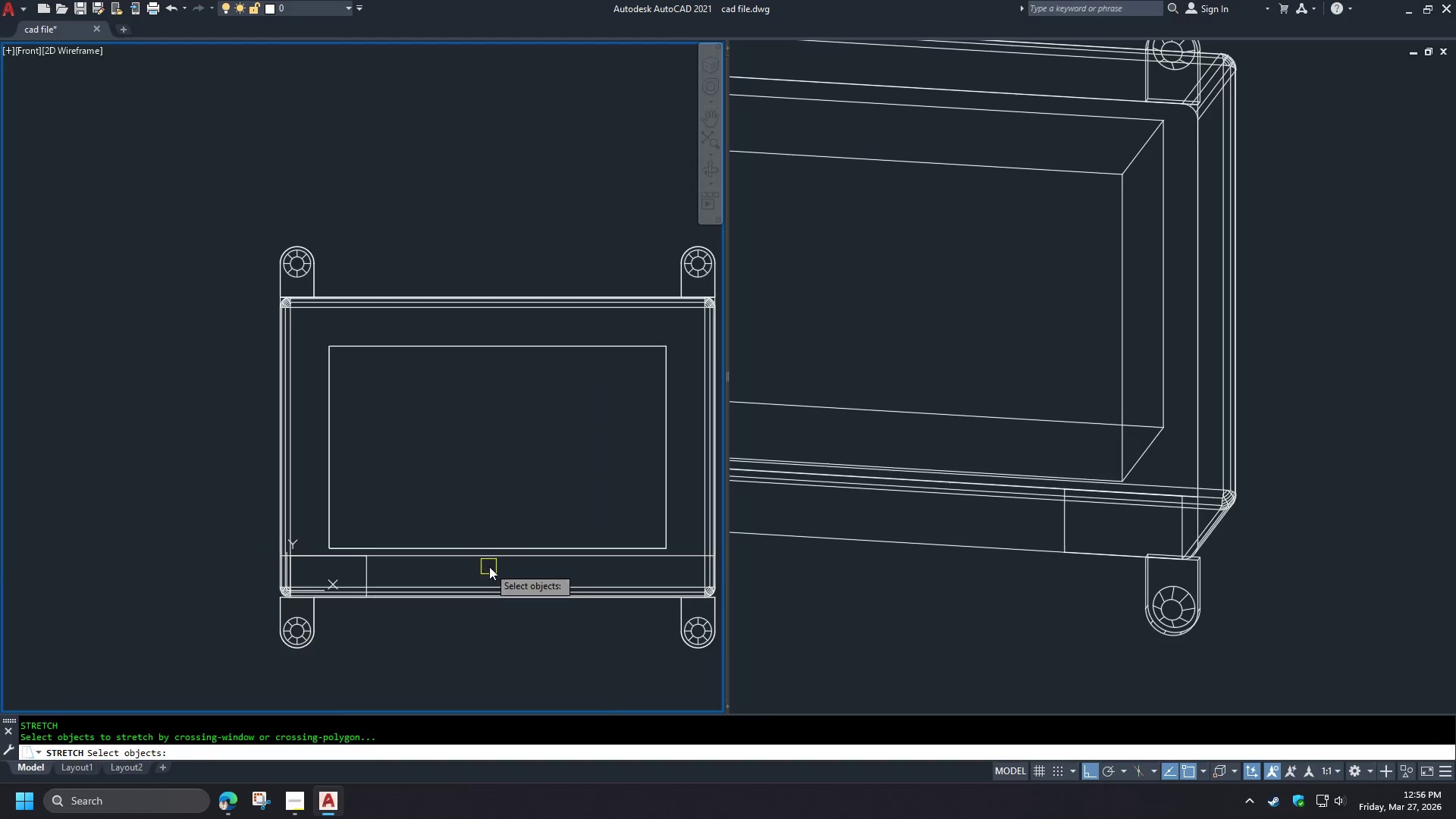 
scroll: coordinate [514, 568], scroll_direction: down, amount: 4.0
 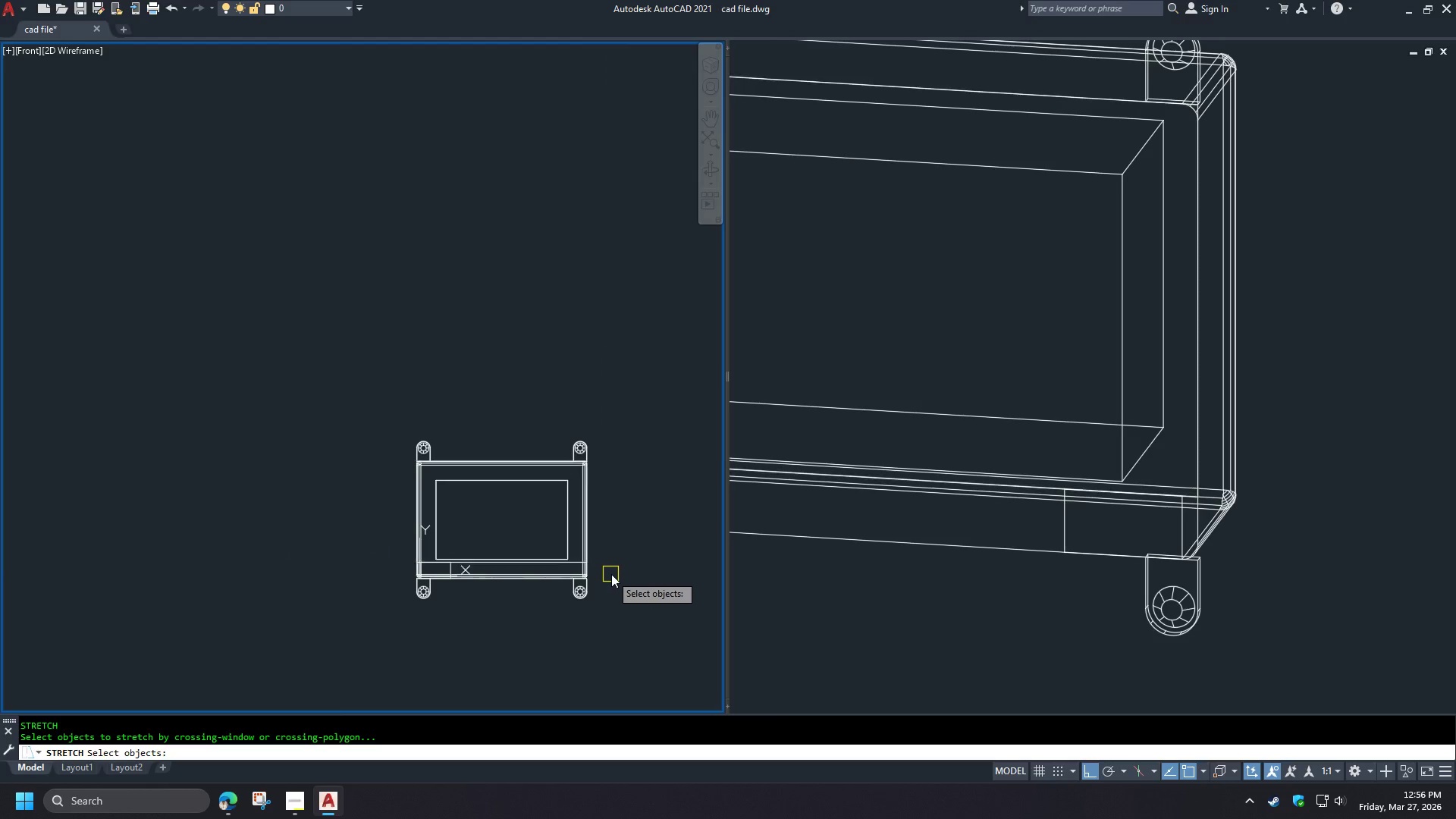 
left_click_drag(start_coordinate=[621, 570], to_coordinate=[616, 570])
 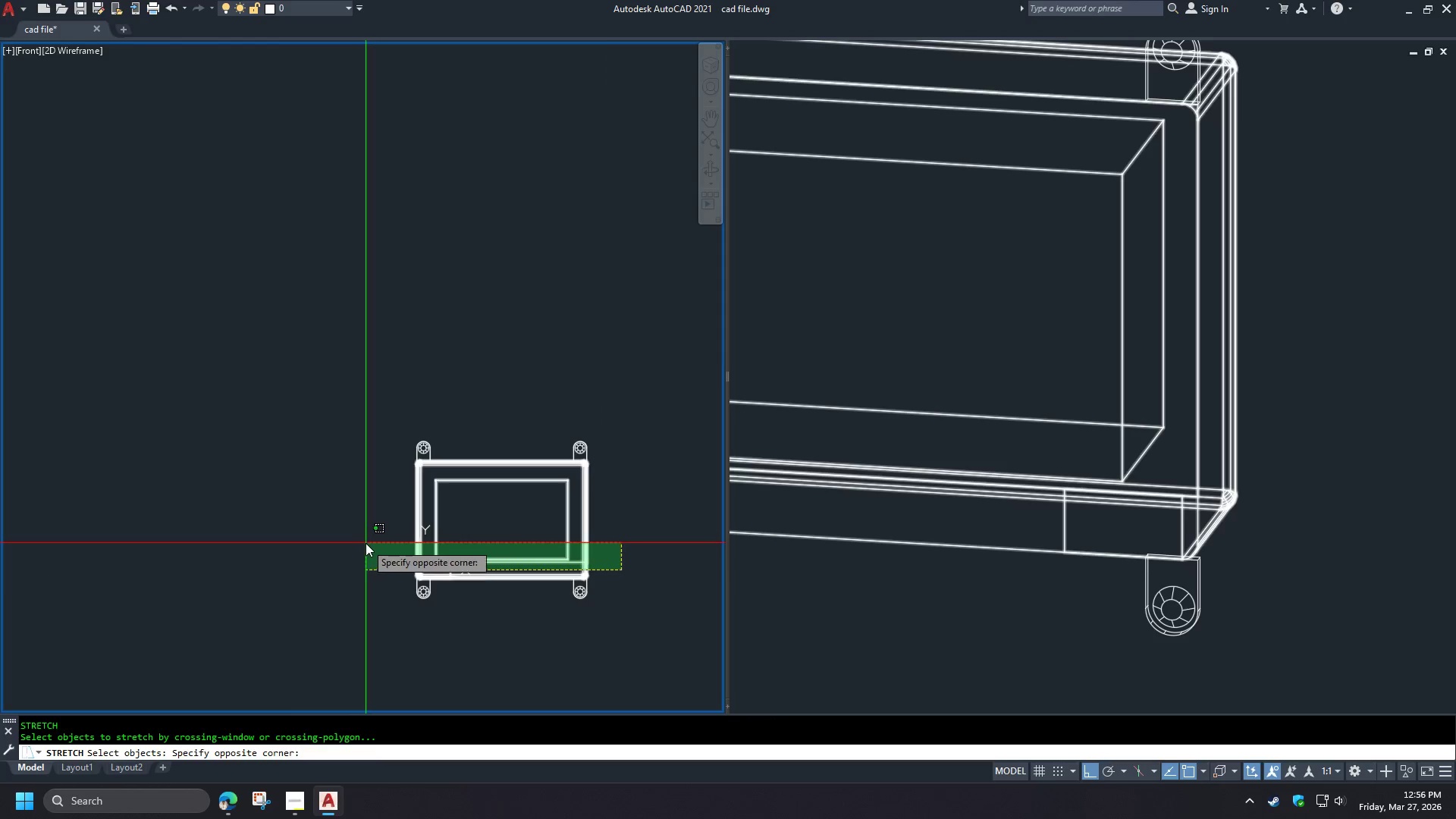 
double_click([364, 542])
 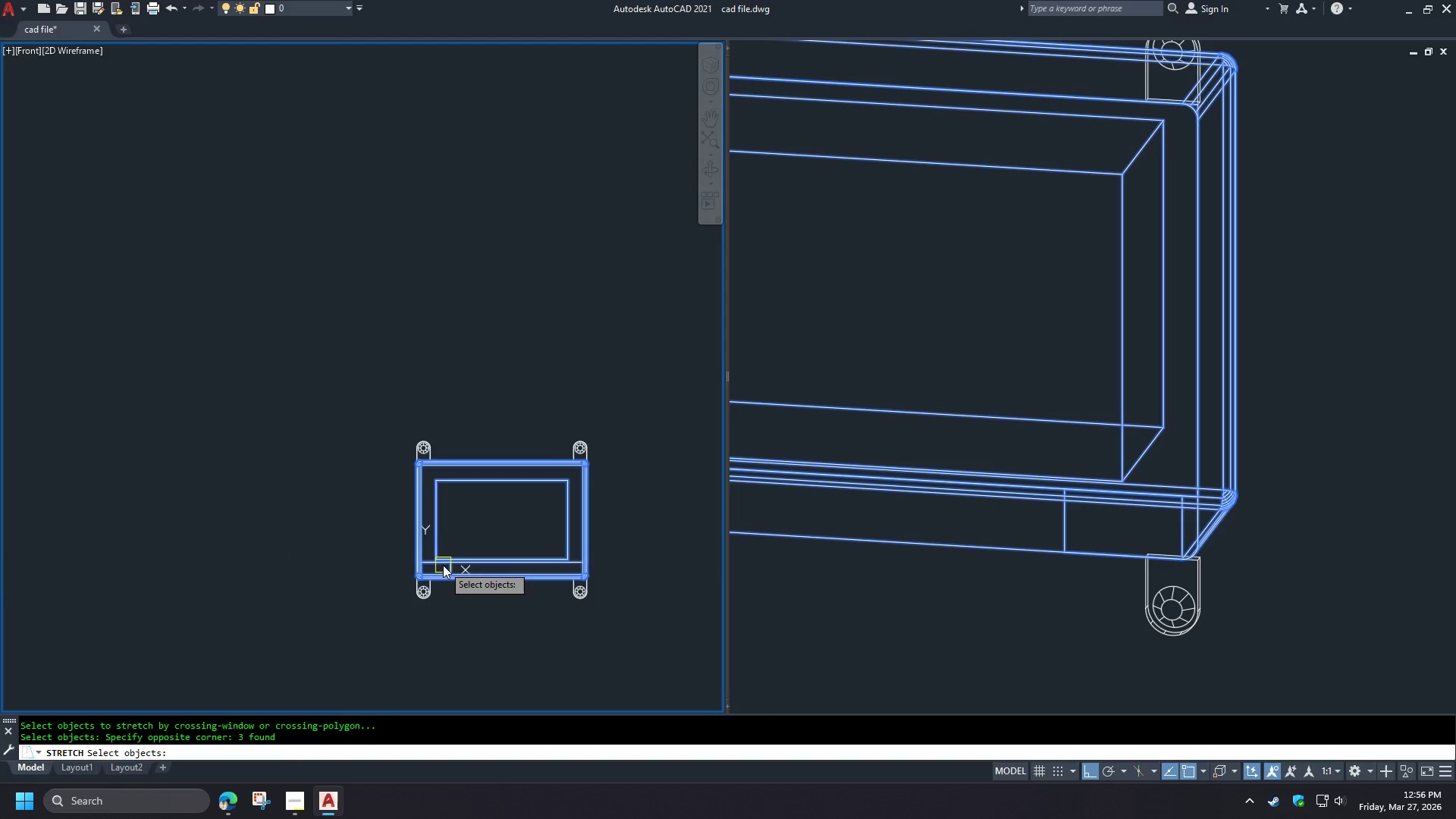 
hold_key(key=ShiftLeft, duration=1.5)
 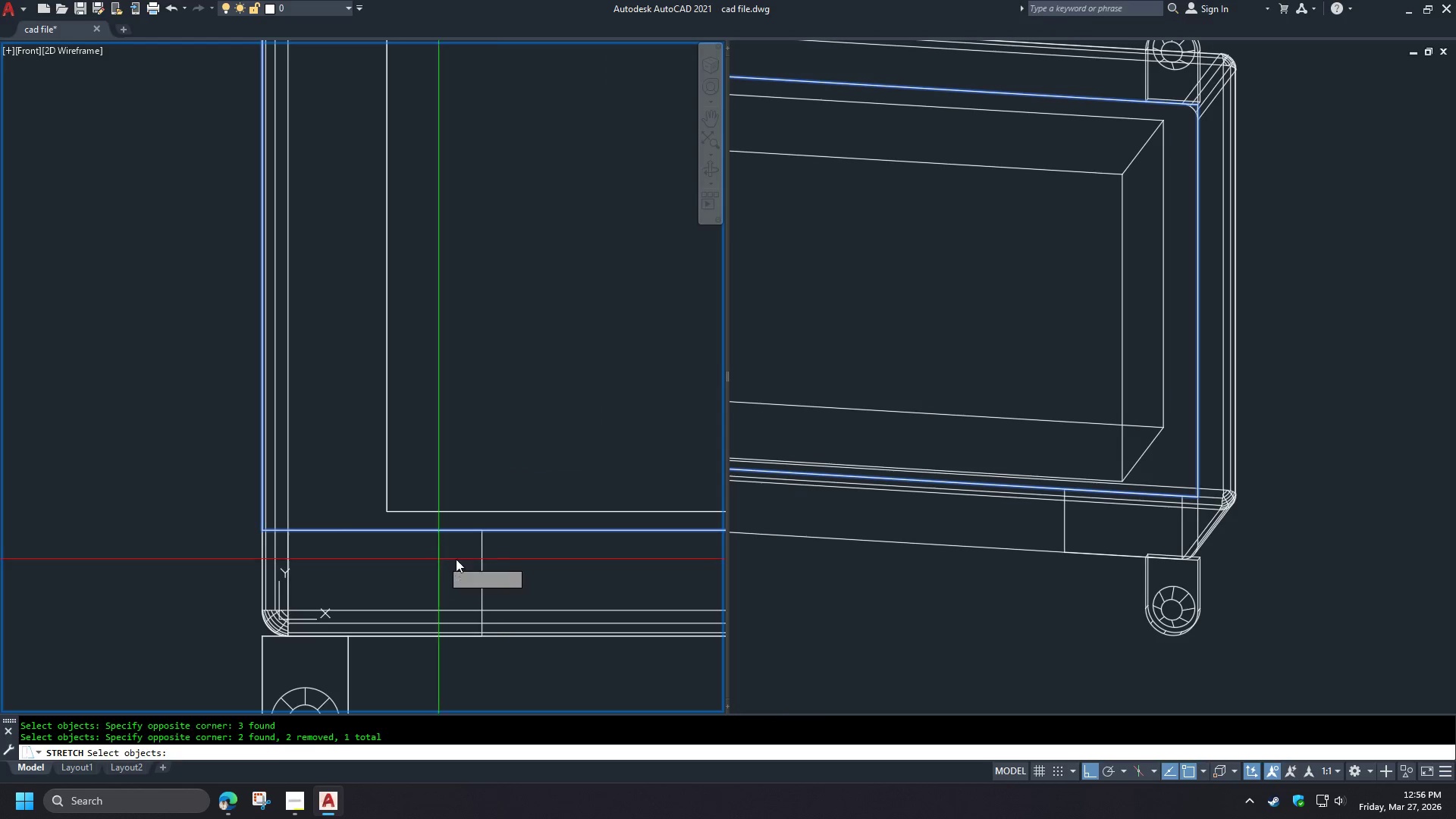 
scroll: coordinate [453, 577], scroll_direction: up, amount: 4.0
 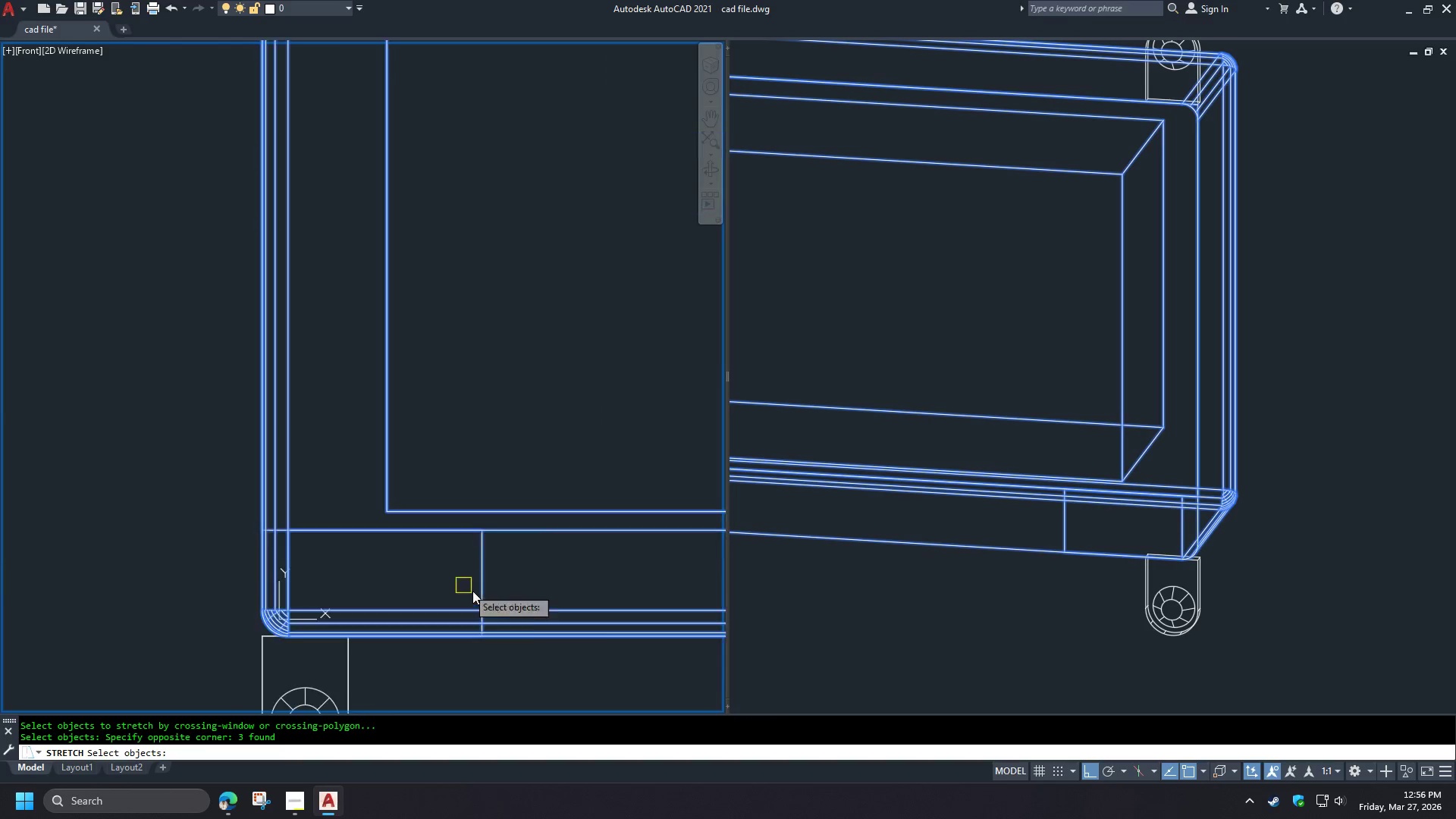 
left_click([554, 670])
 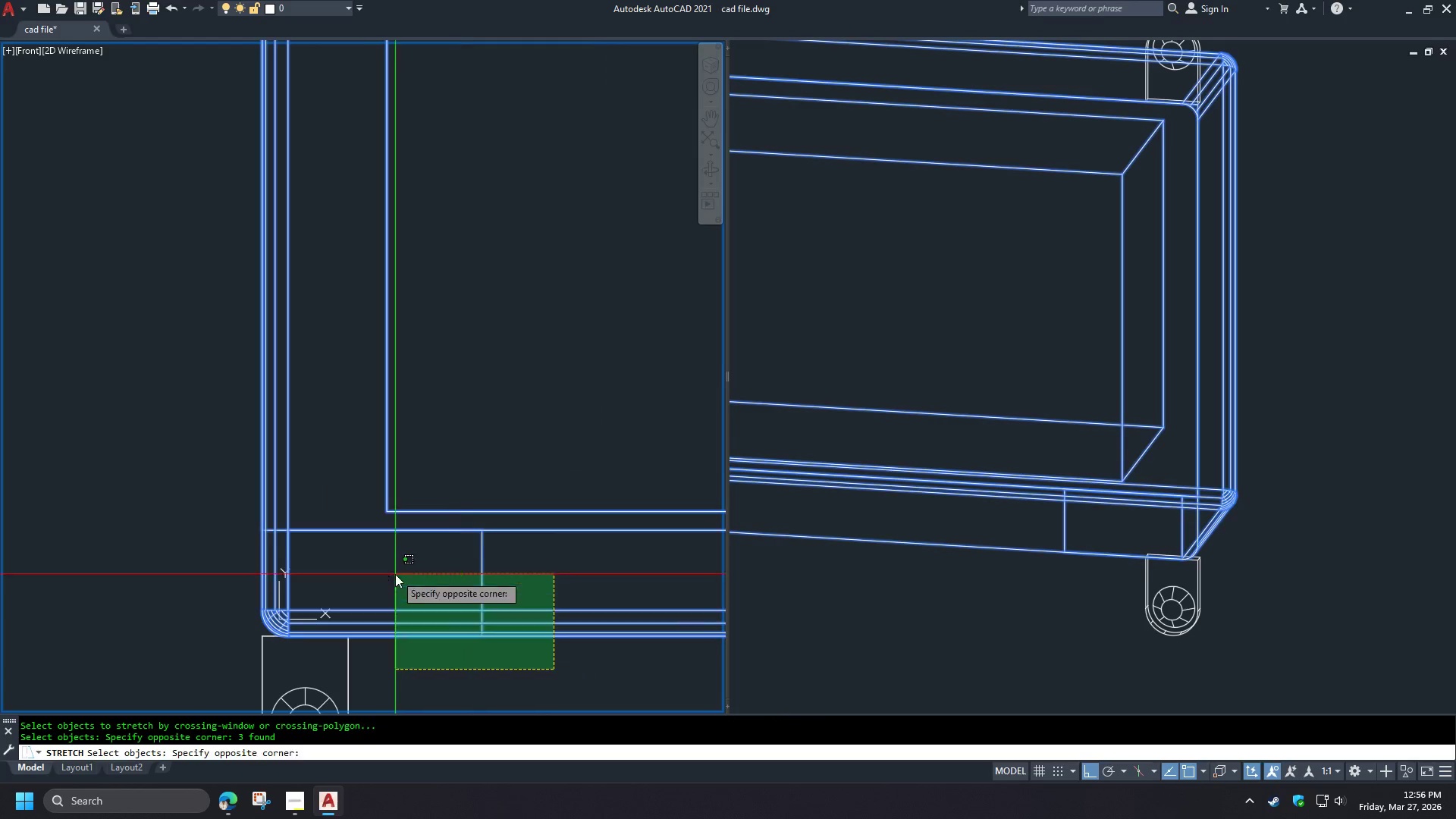 
double_click([395, 574])
 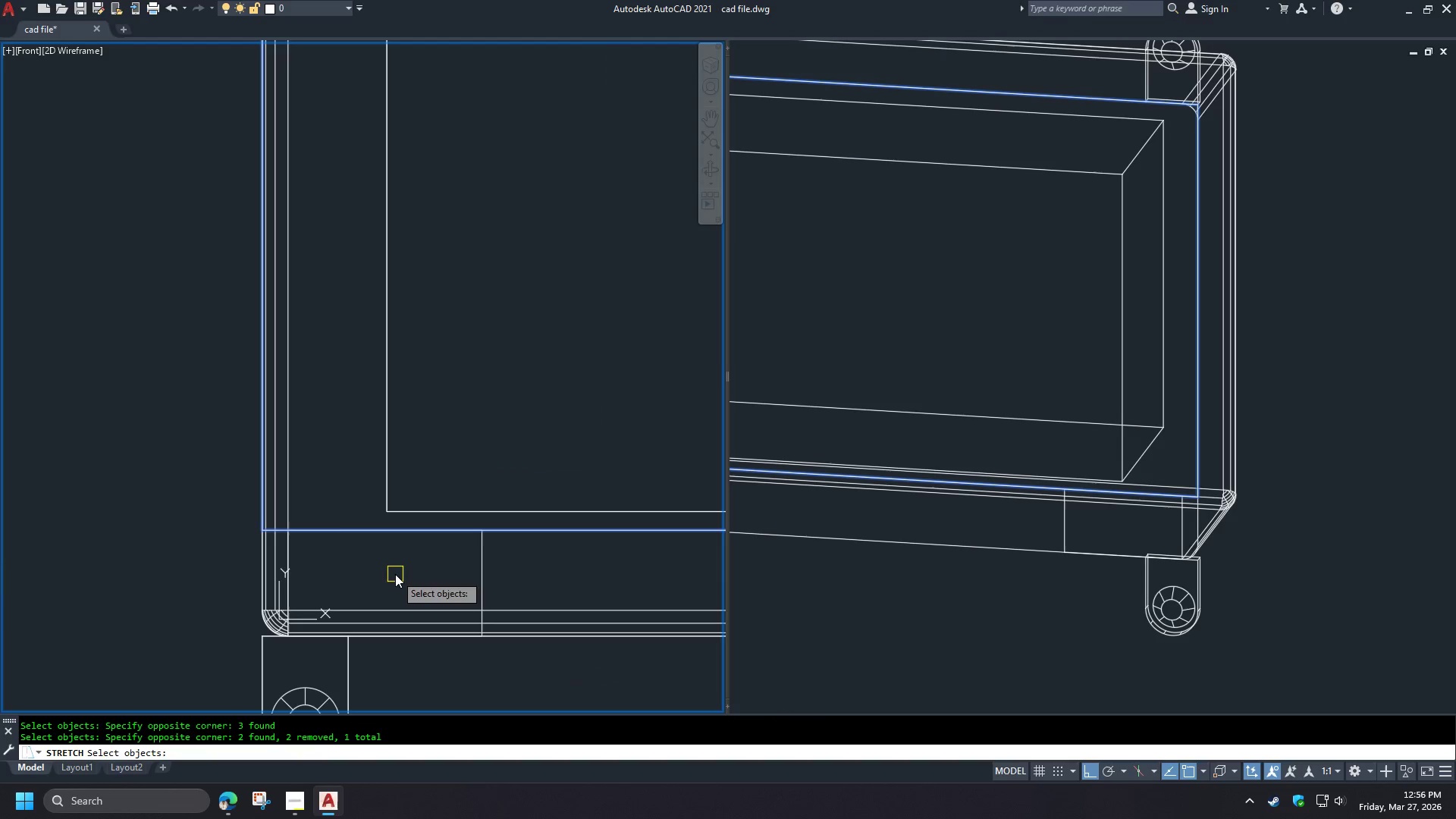 
type( end )
 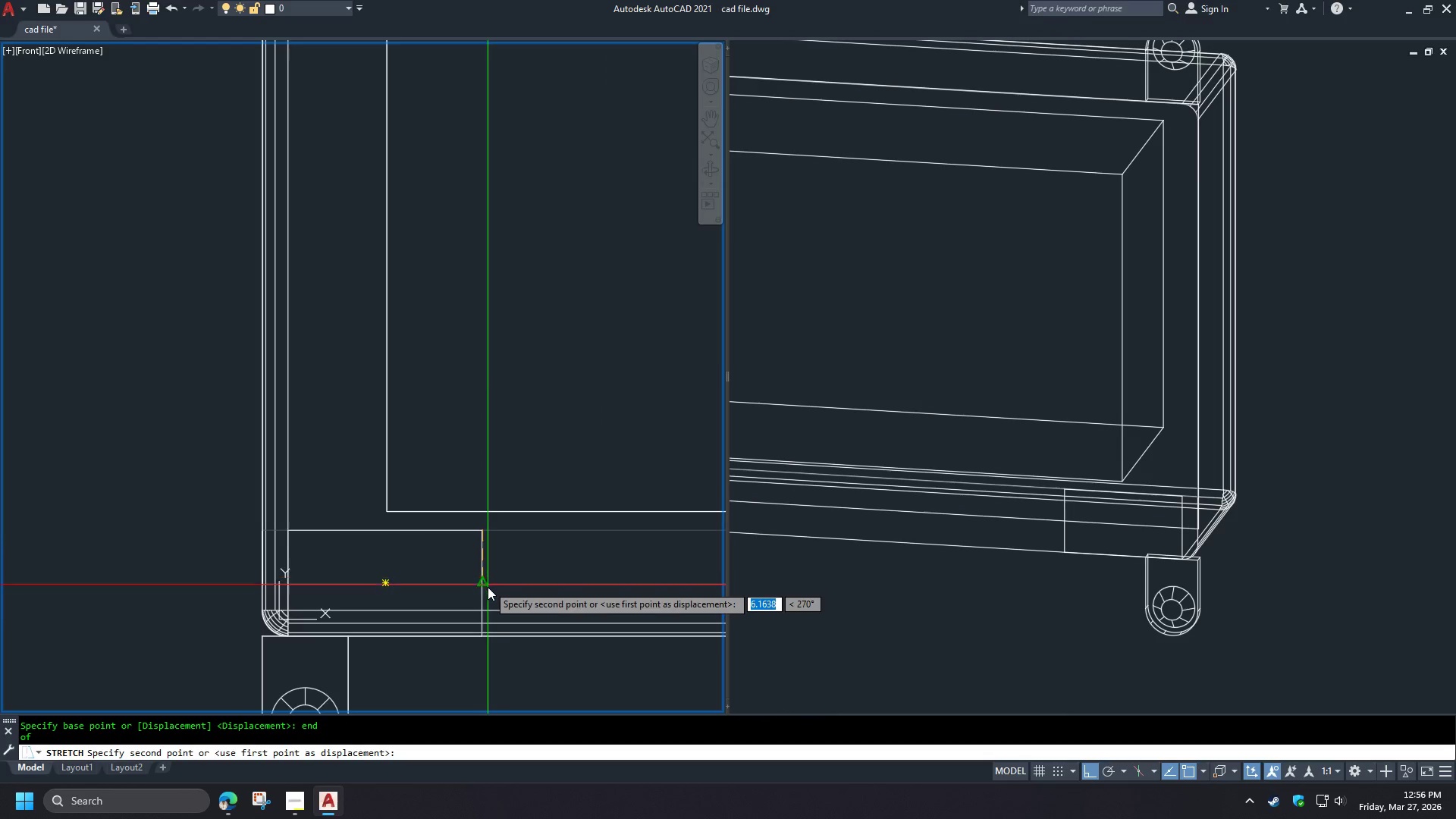 
hold_key(key=ShiftLeft, duration=21.75)
left_click([483, 546])
 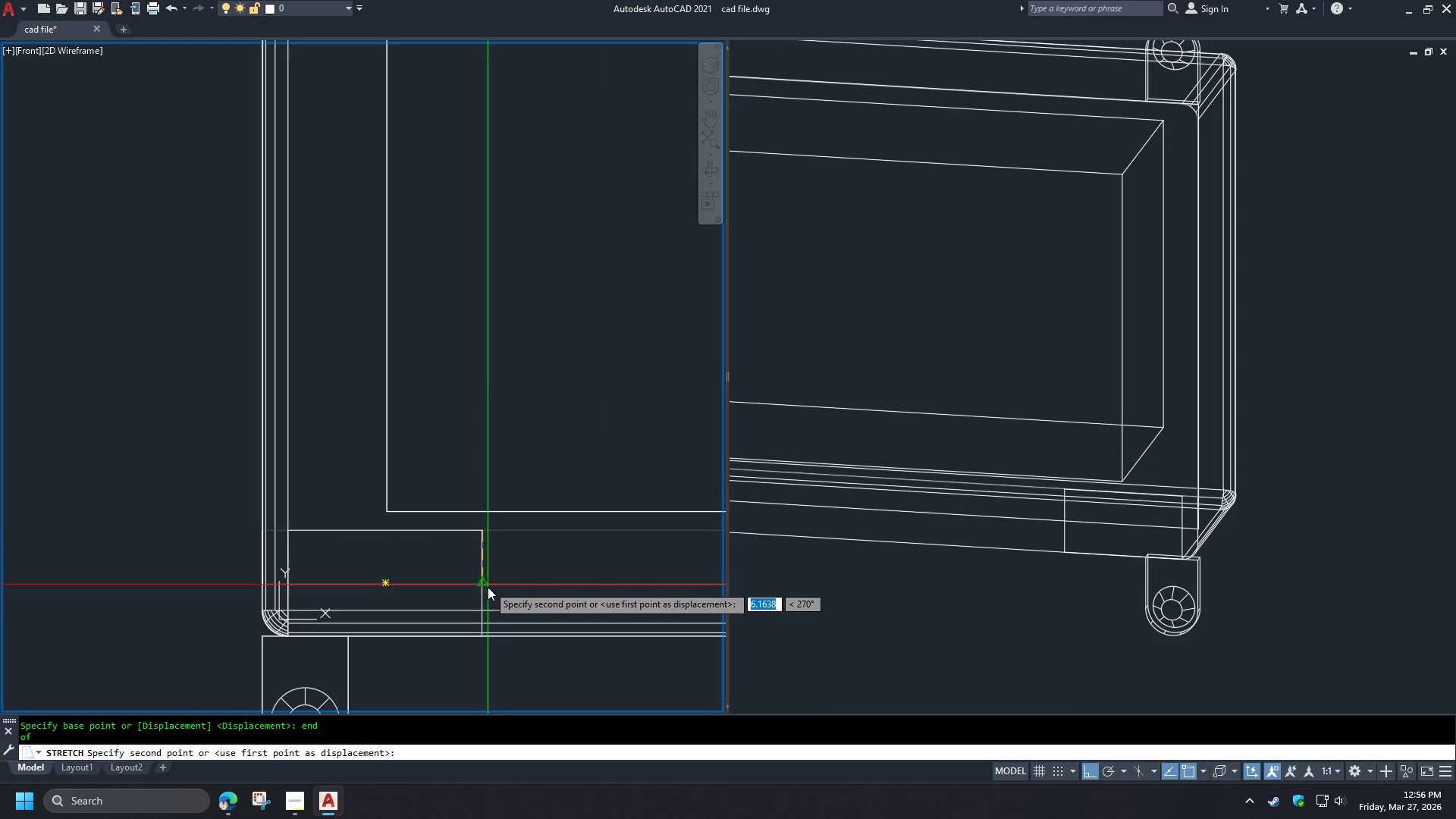 
type(end )
 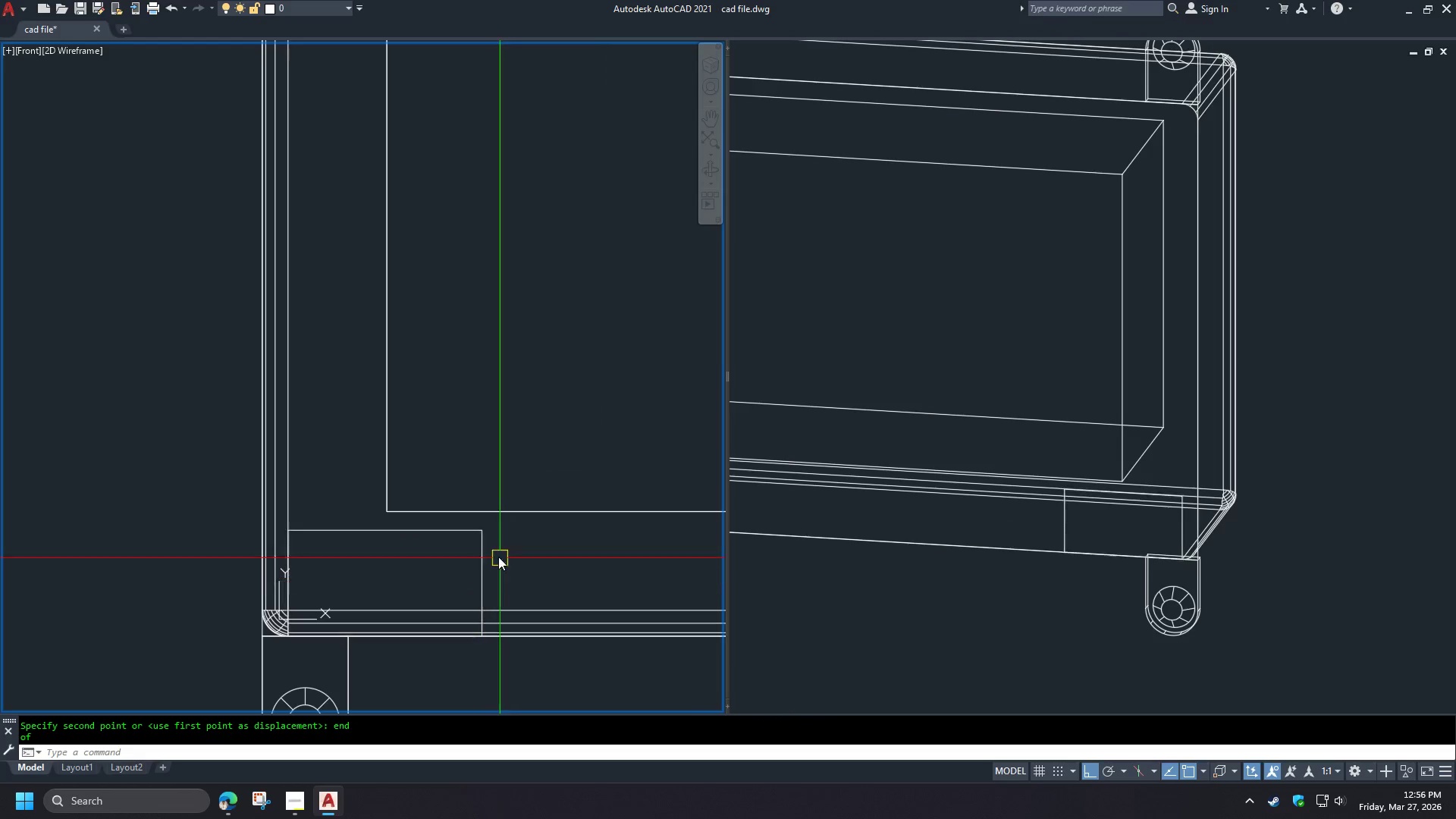 
double_click([478, 540])
 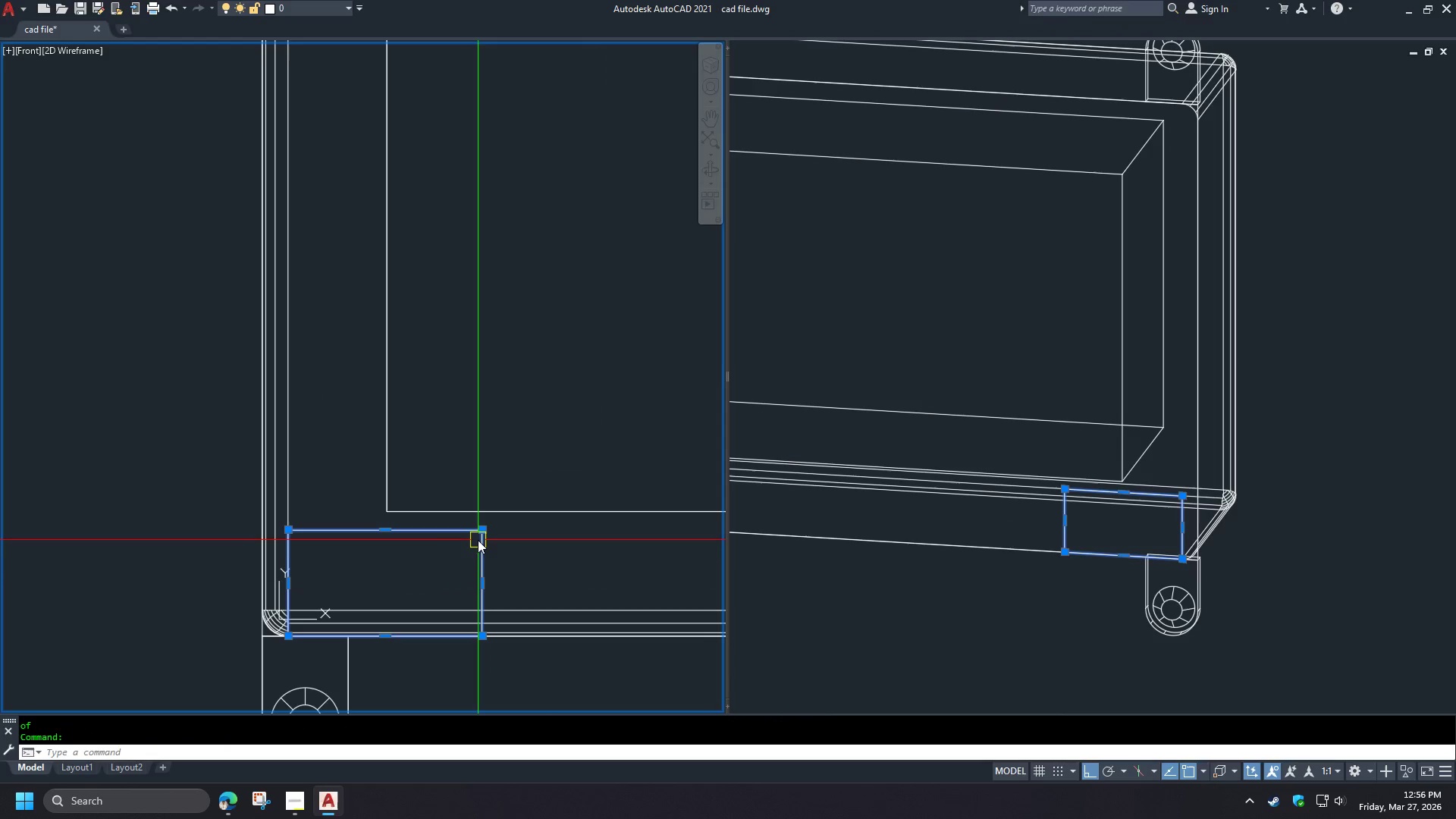 
key(E)
 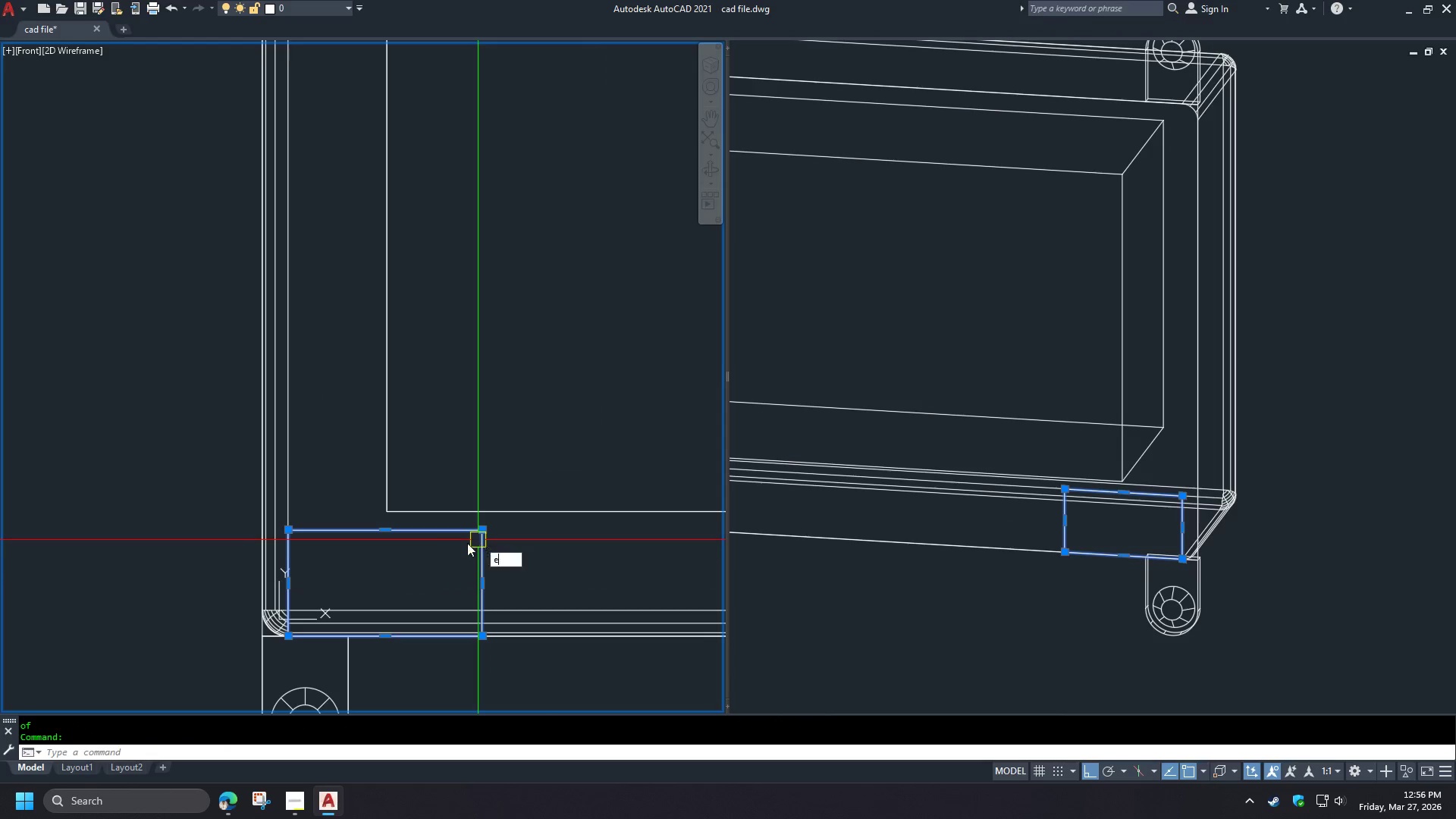 
key(Space)
 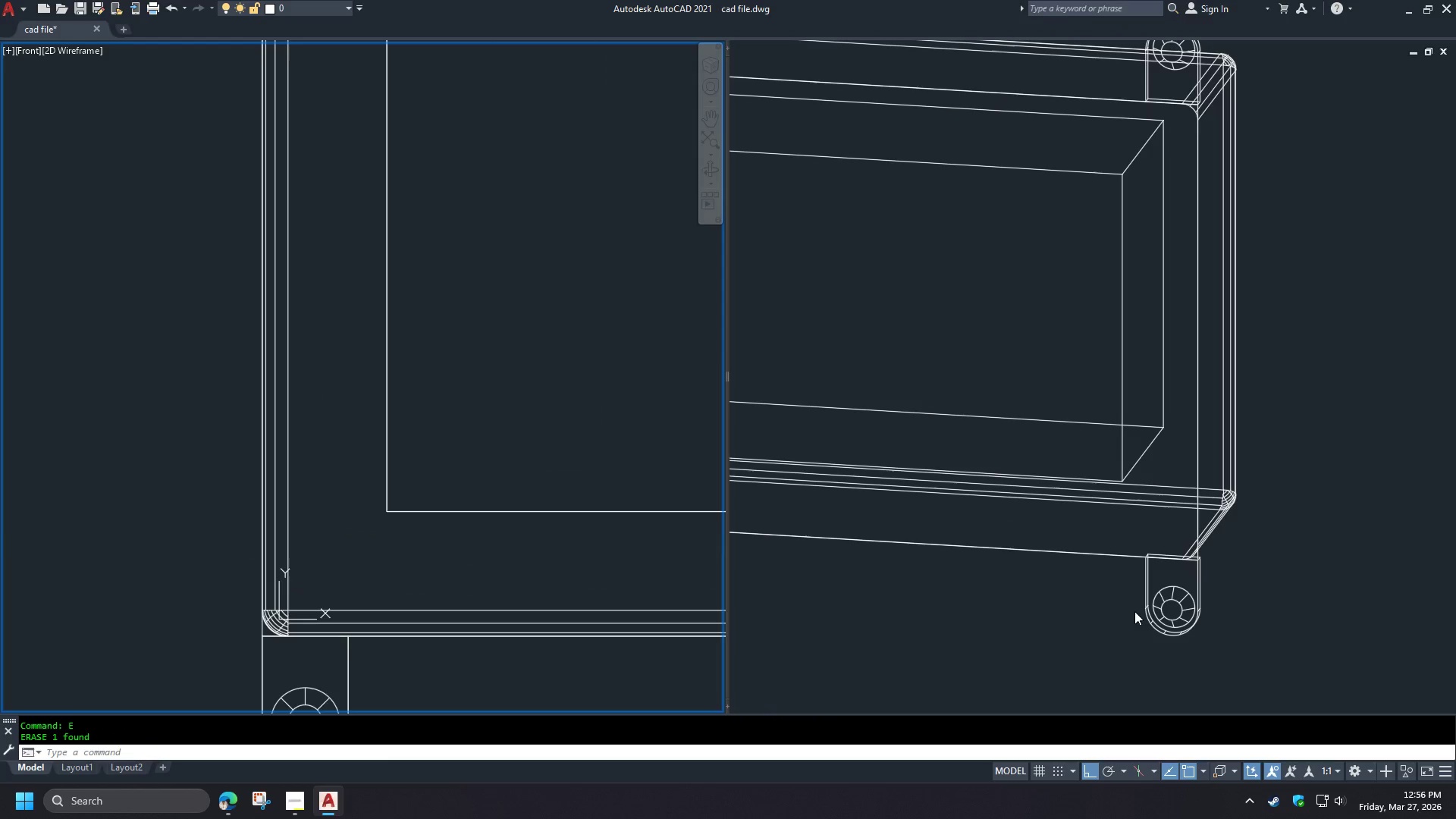 
left_click([1018, 639])
 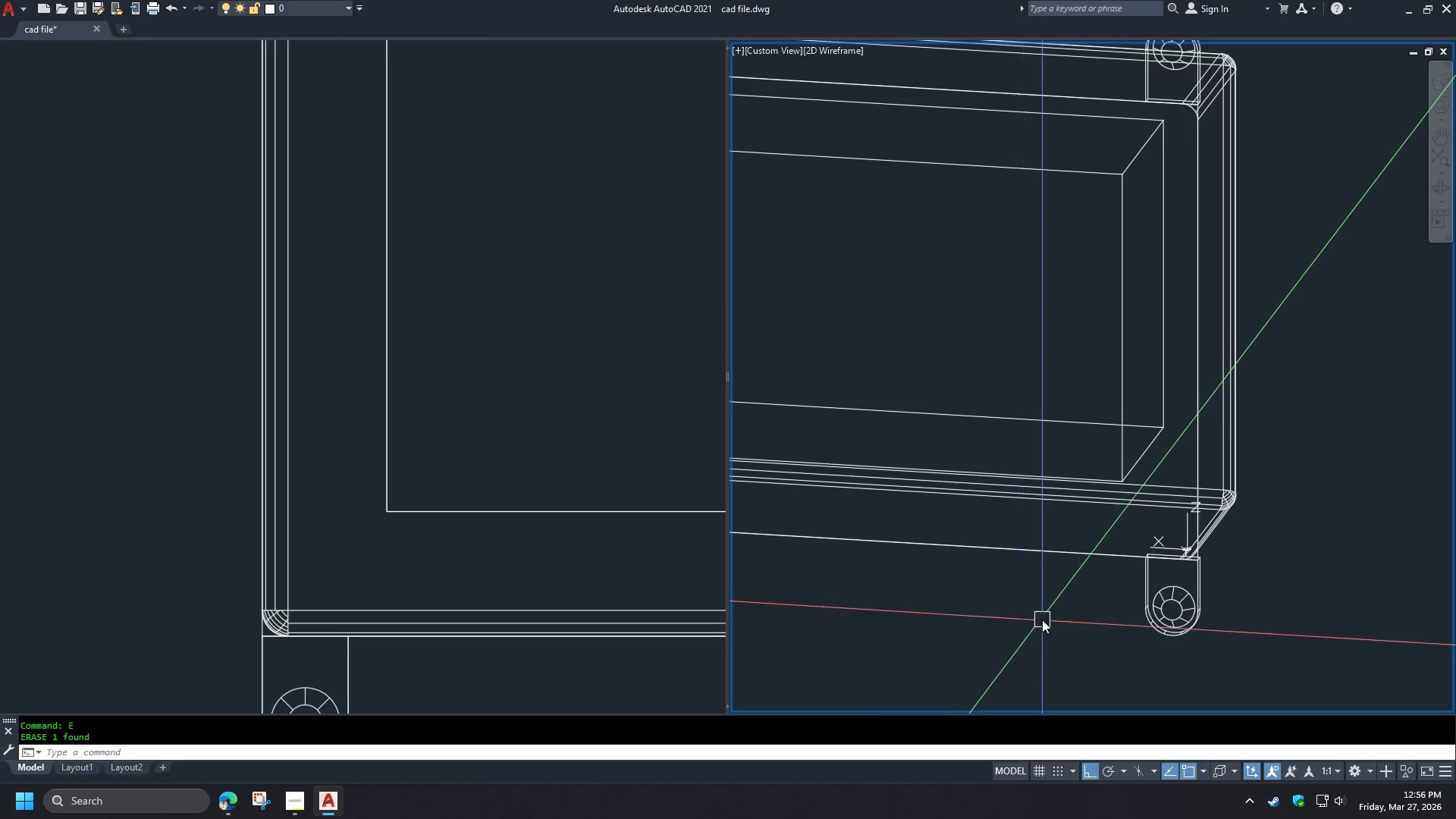 
scroll: coordinate [1062, 607], scroll_direction: down, amount: 1.0
 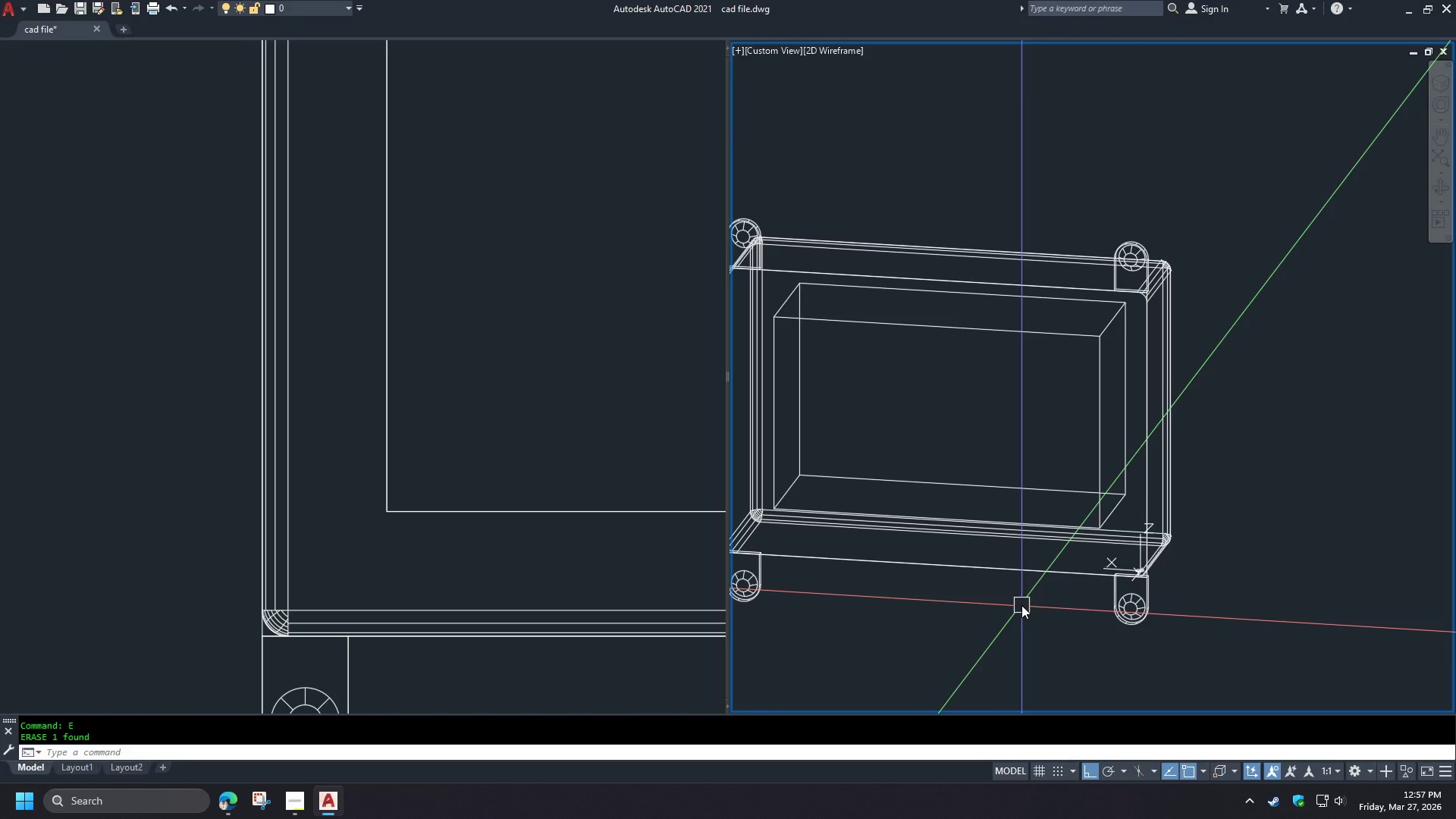 
key(O)
 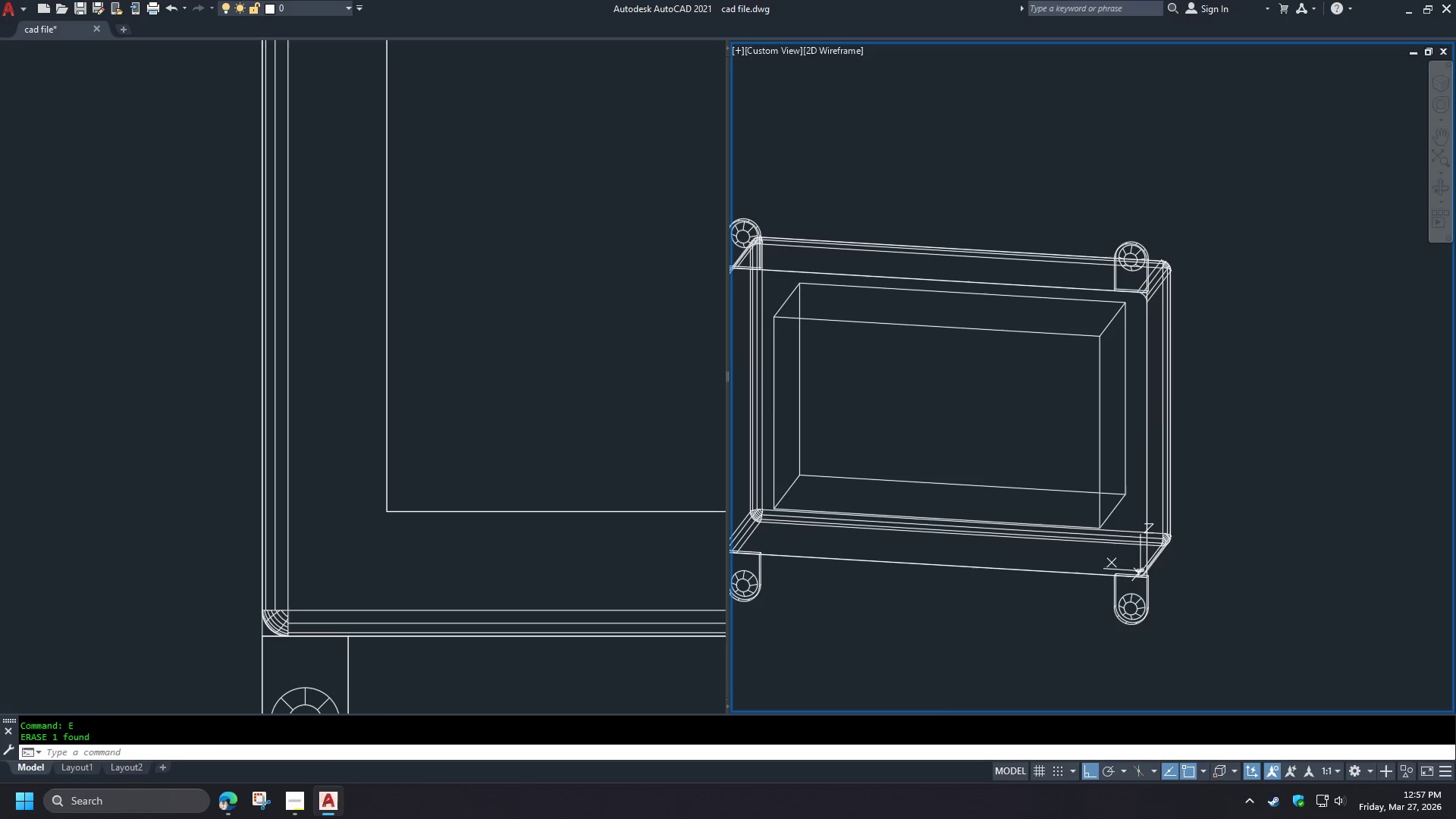 
key(Space)
 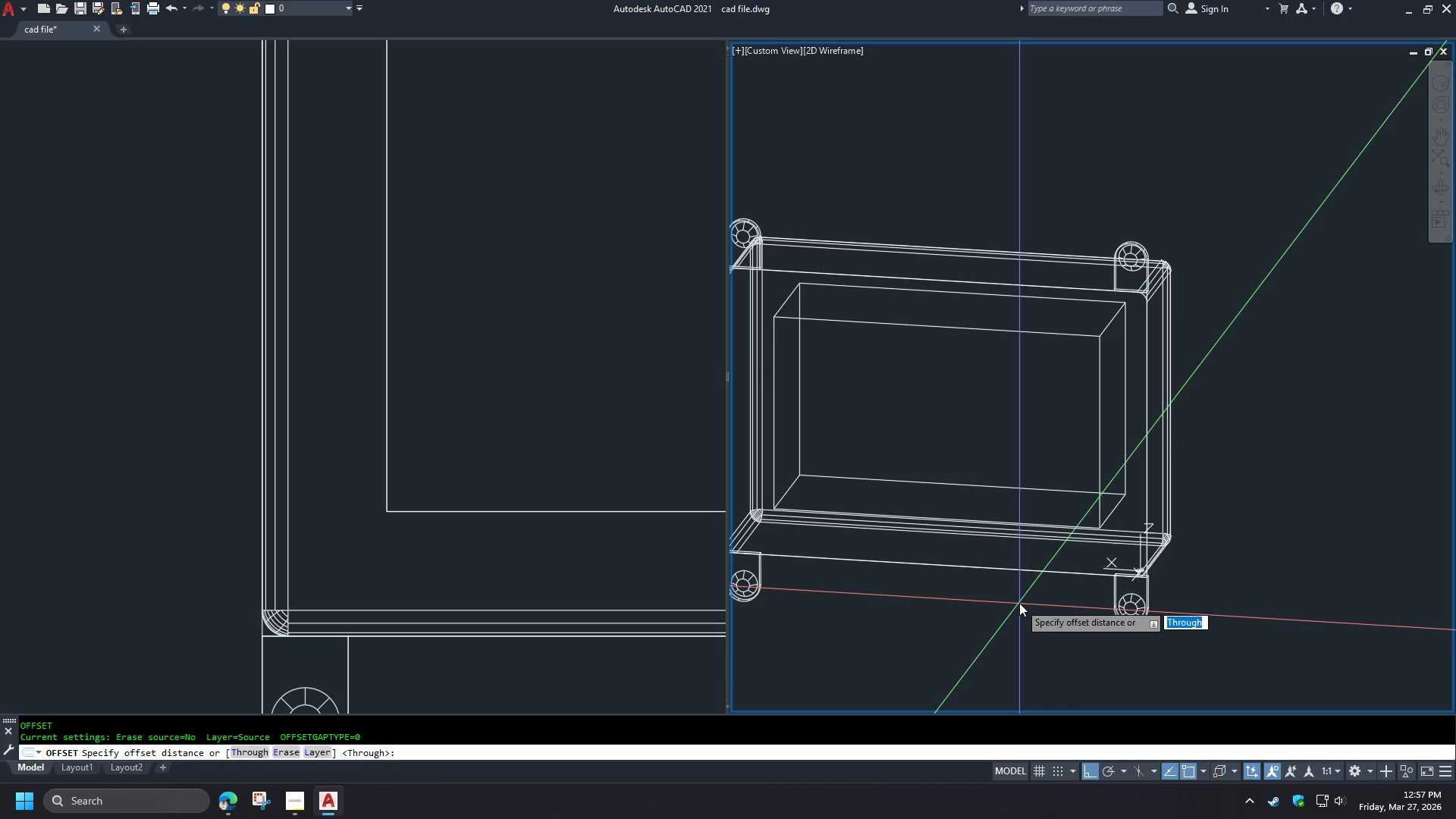 
key(T)
 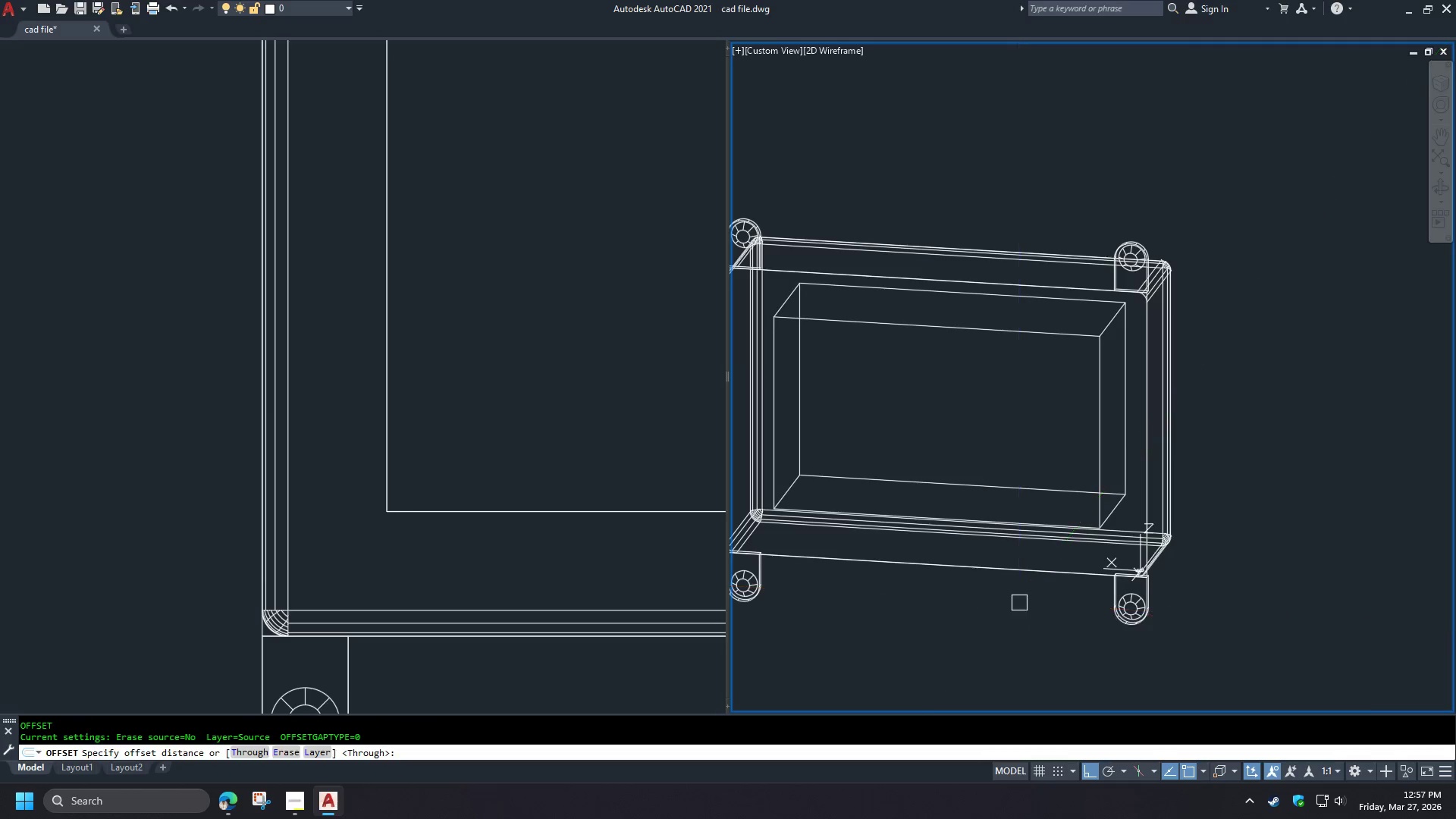 
key(Space)
 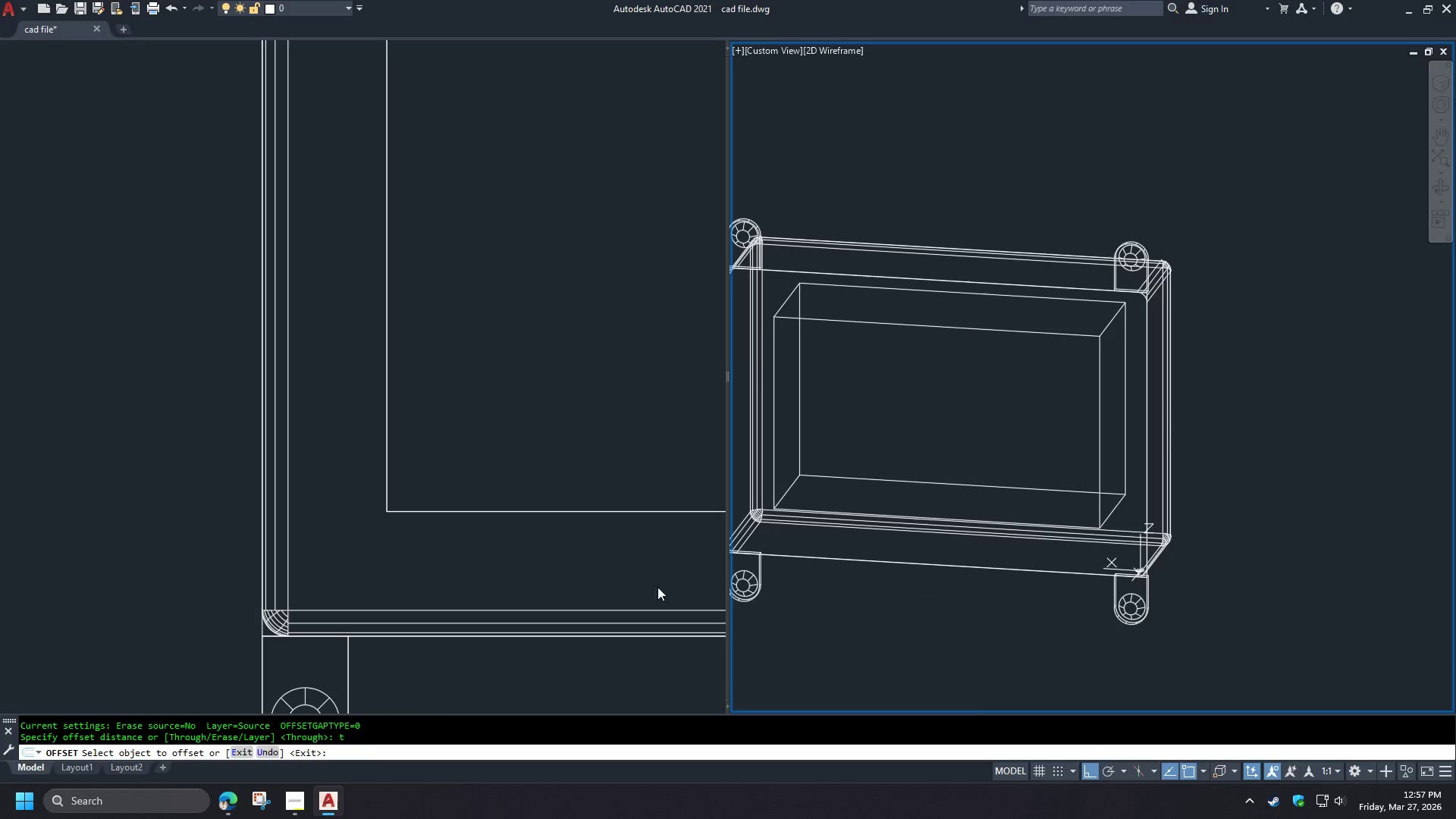 
key(Escape)
 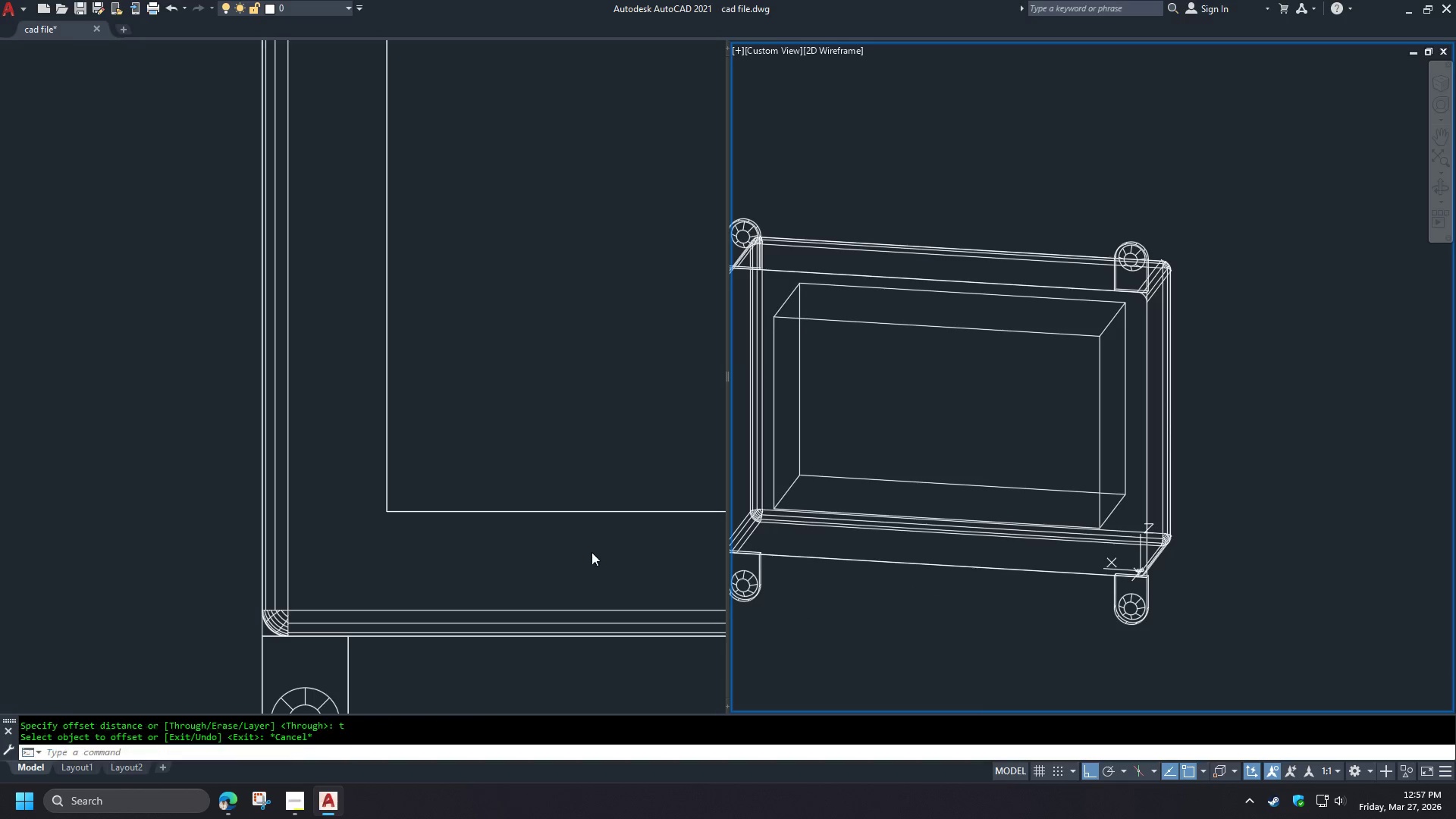 
left_click([592, 553])
 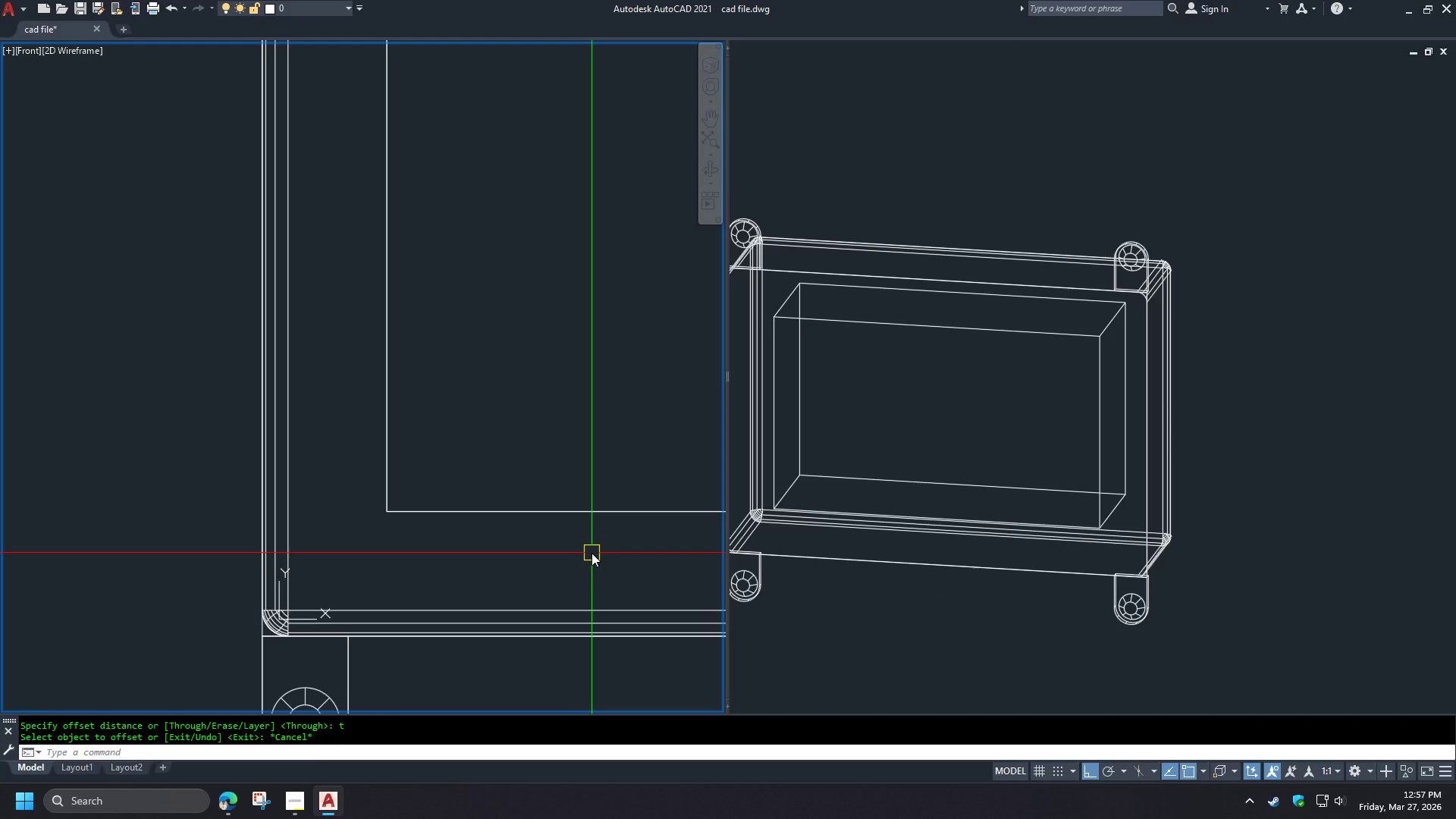 
key(O)
 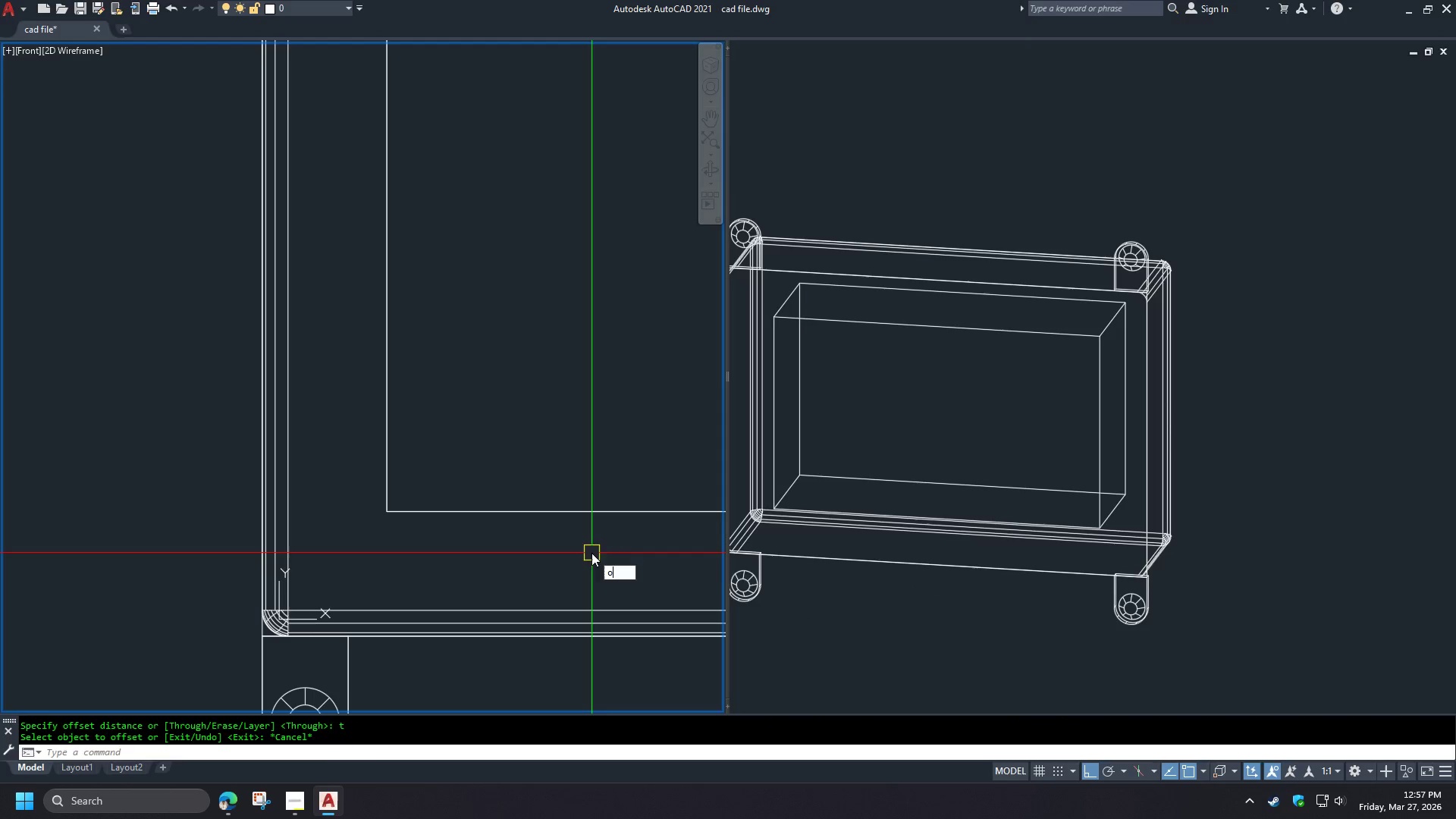 
key(Space)
 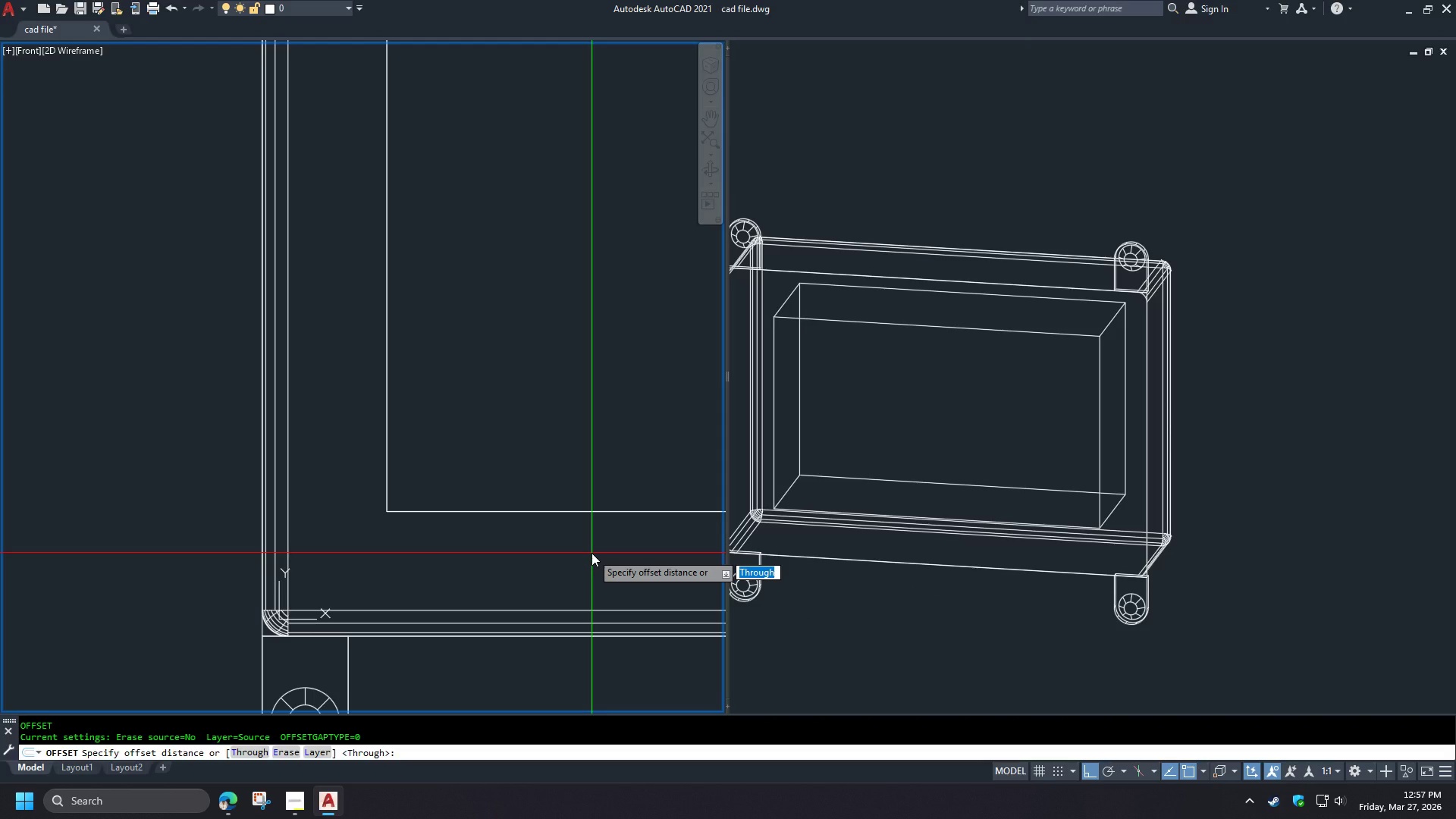 
key(Space)
 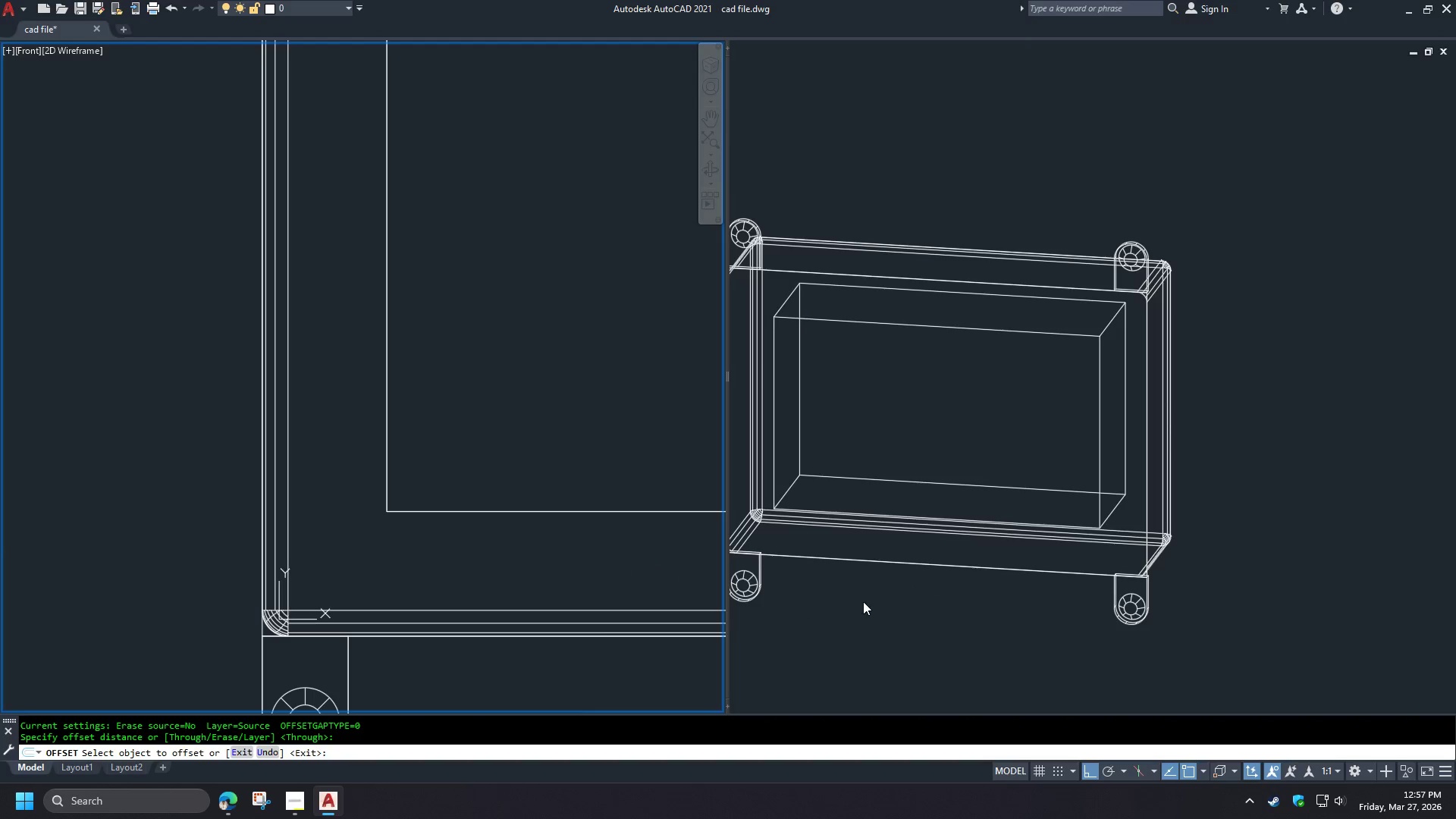 
left_click([863, 601])
 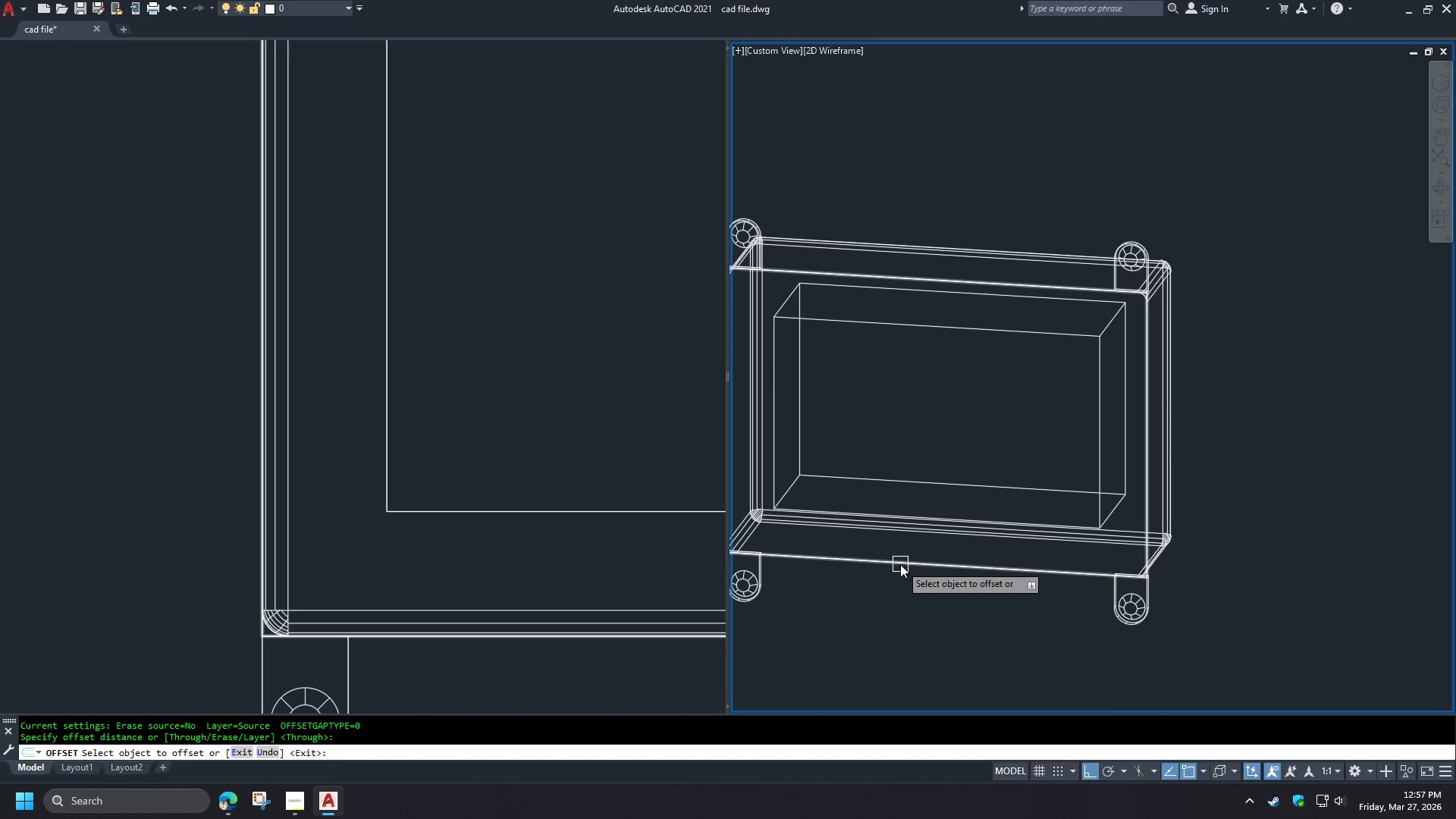 
left_click([900, 564])
 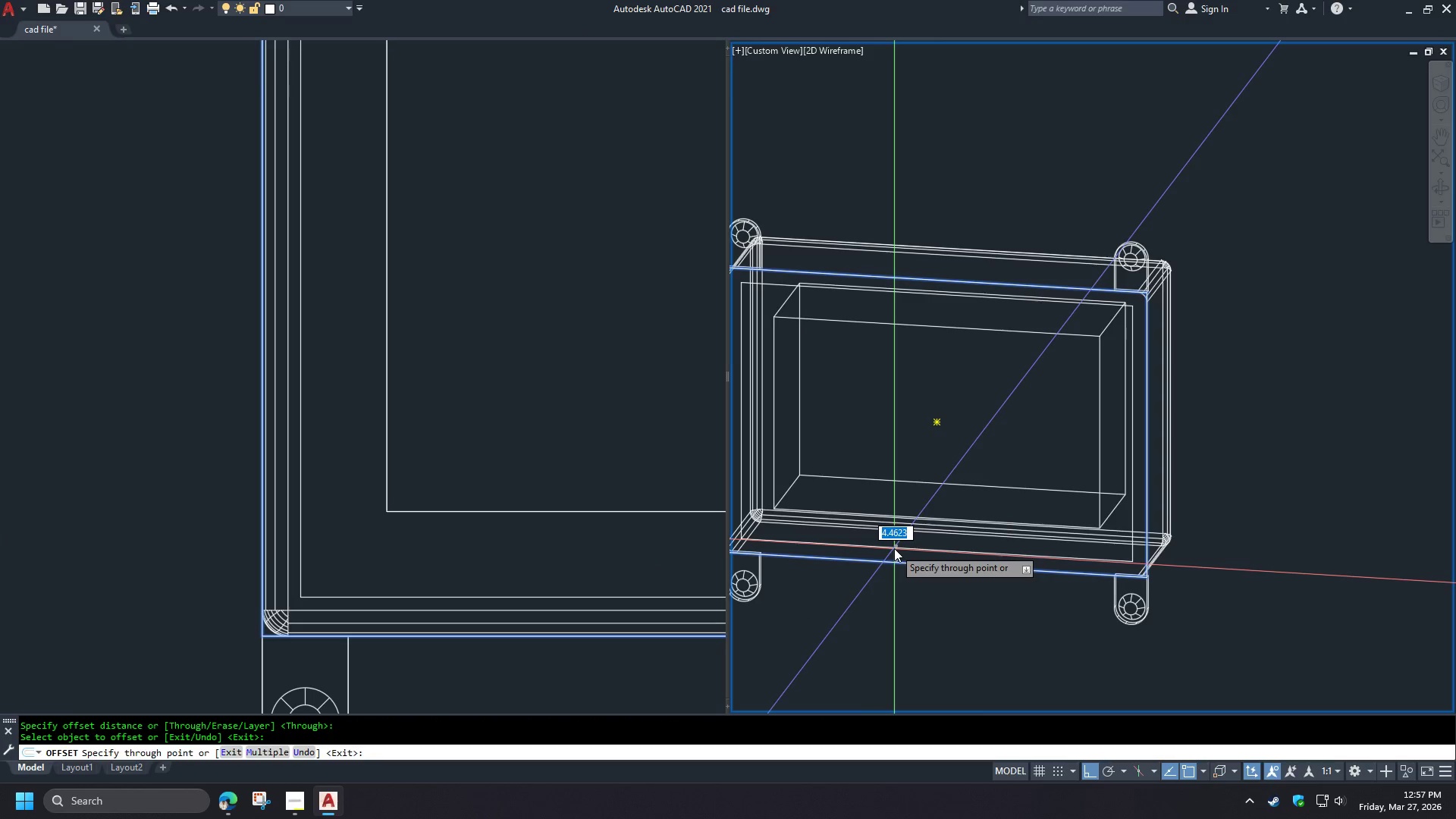 
key(2)
 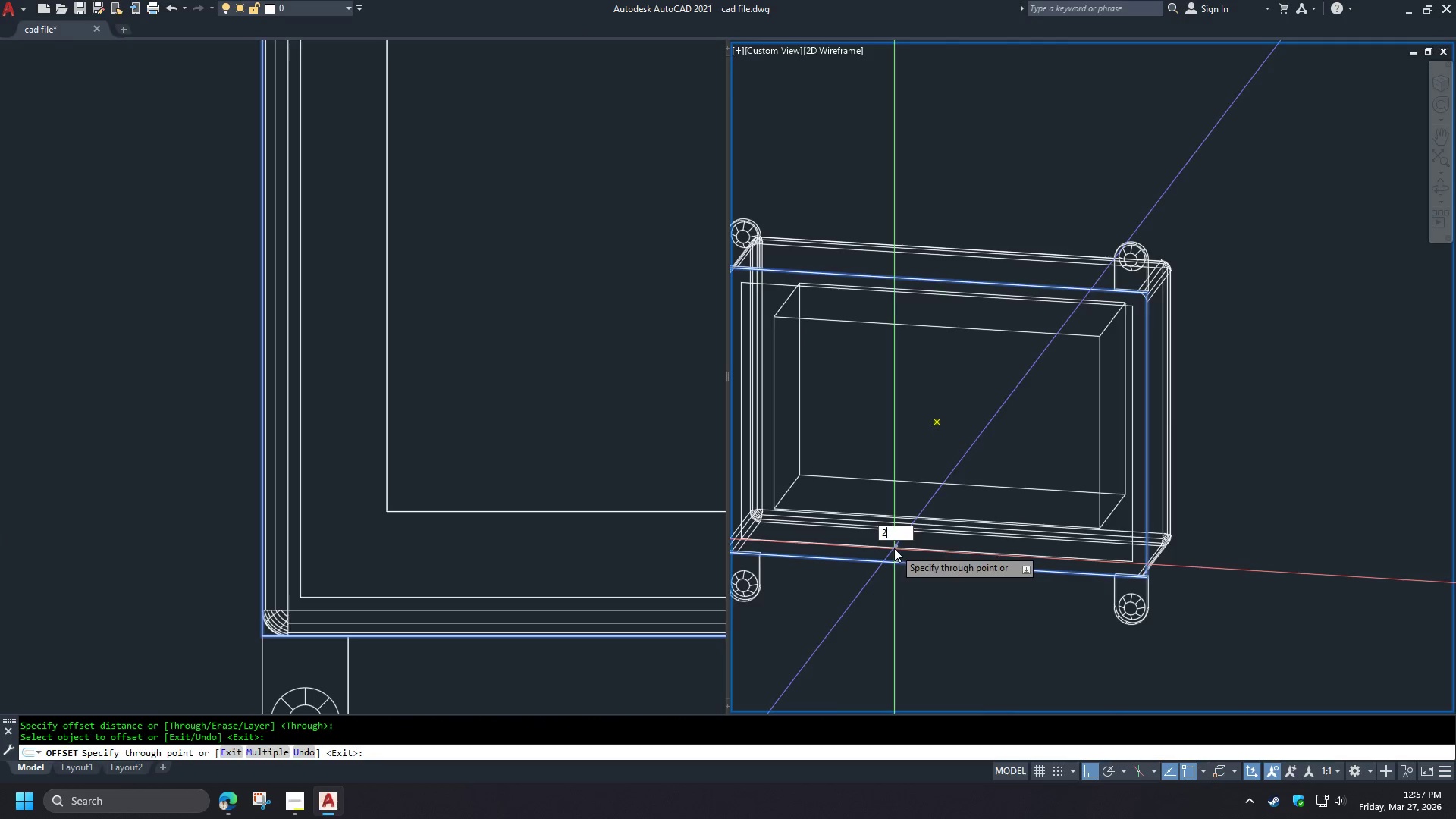 
key(Space)
 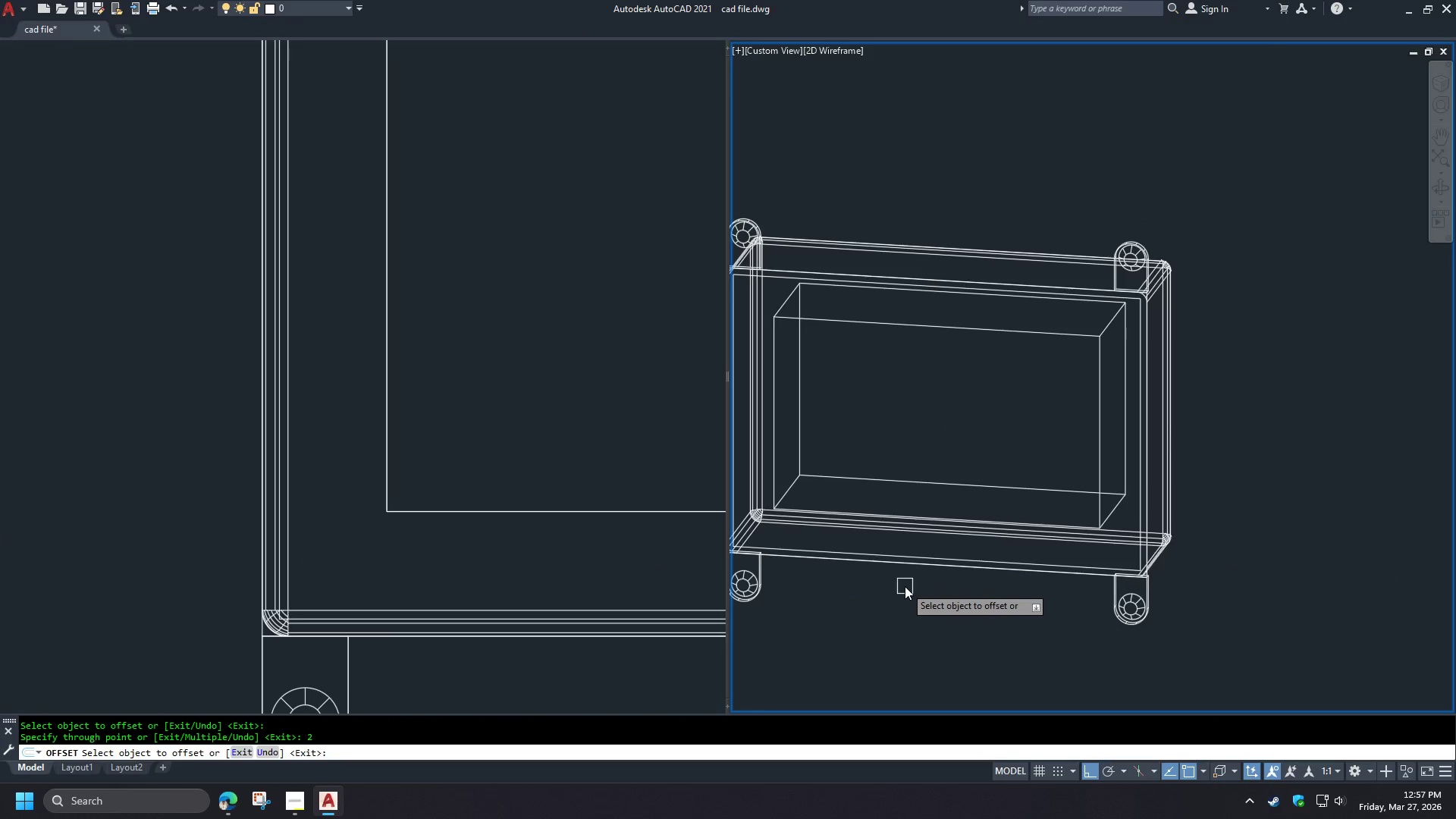 
key(Space)
 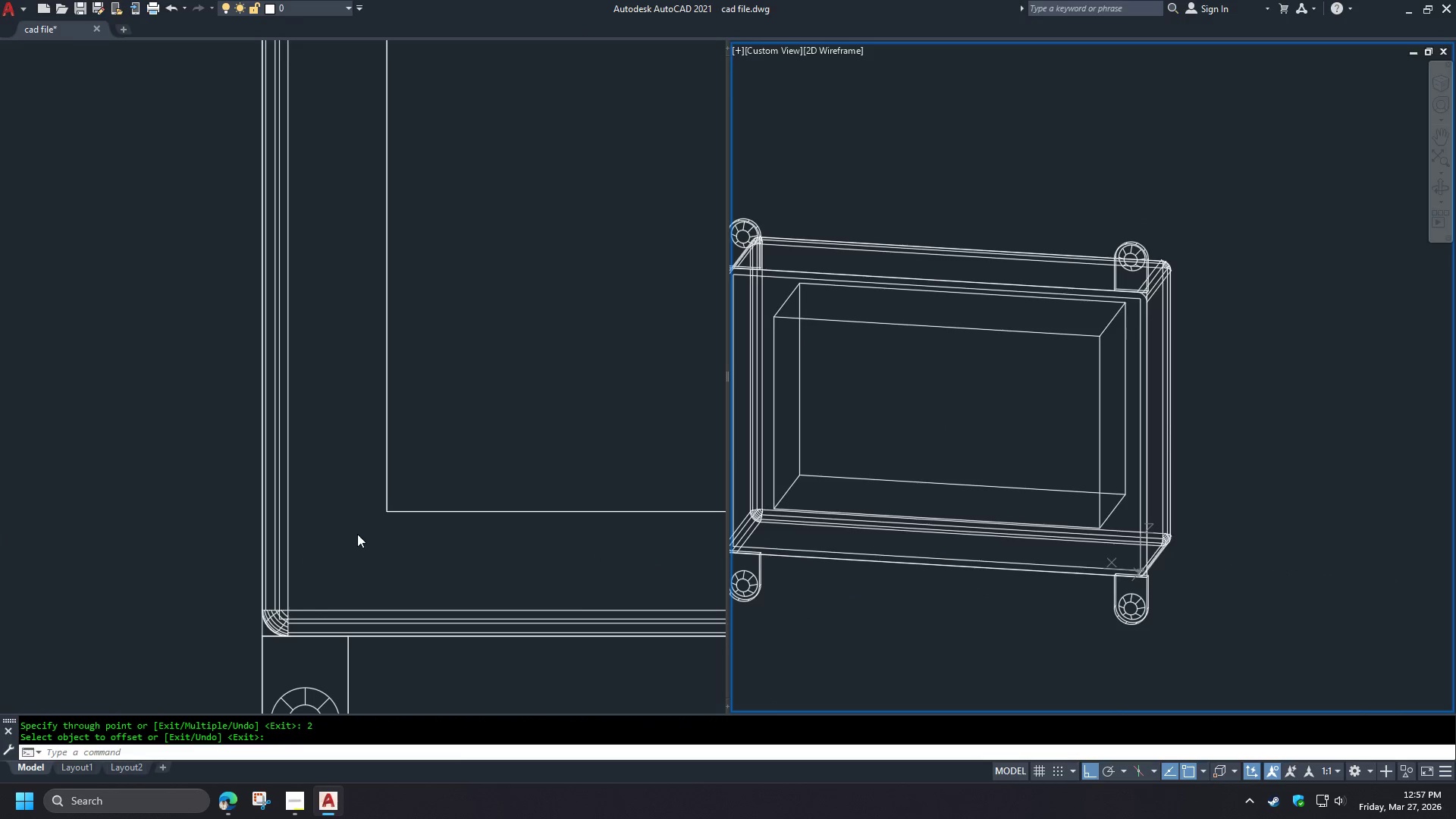 
left_click([358, 535])
 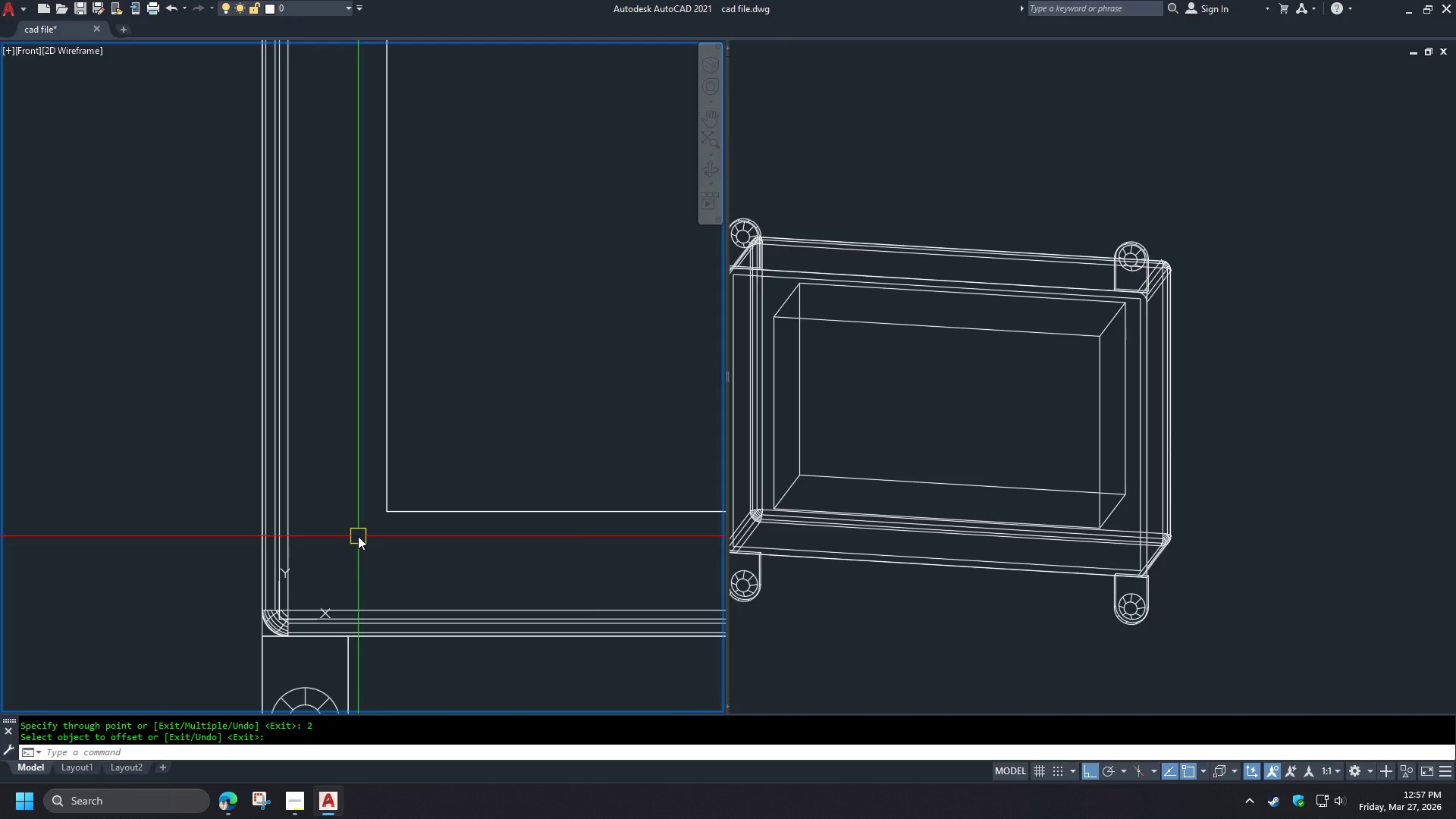 
scroll: coordinate [359, 552], scroll_direction: down, amount: 3.0
 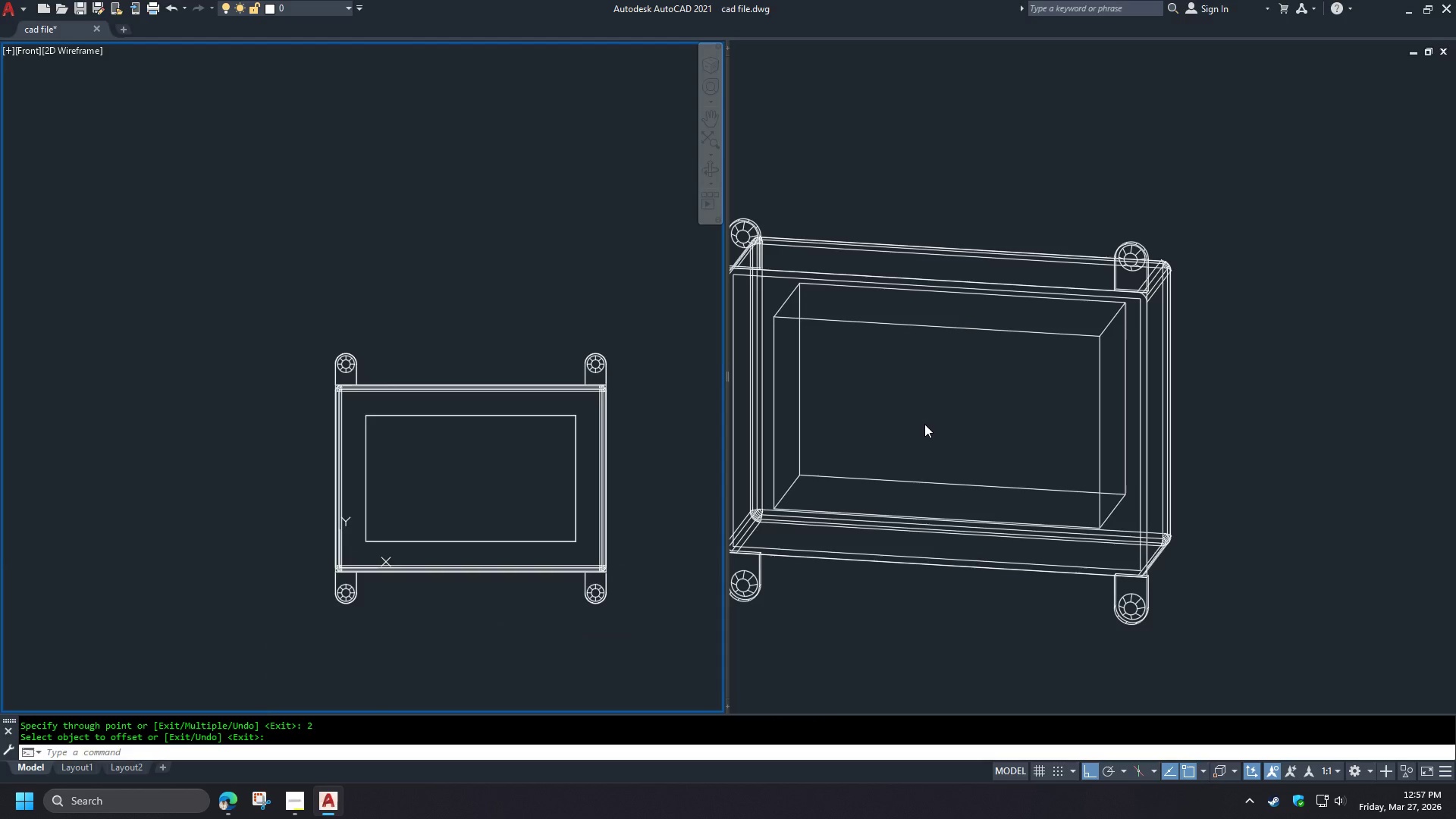 
left_click([924, 424])
 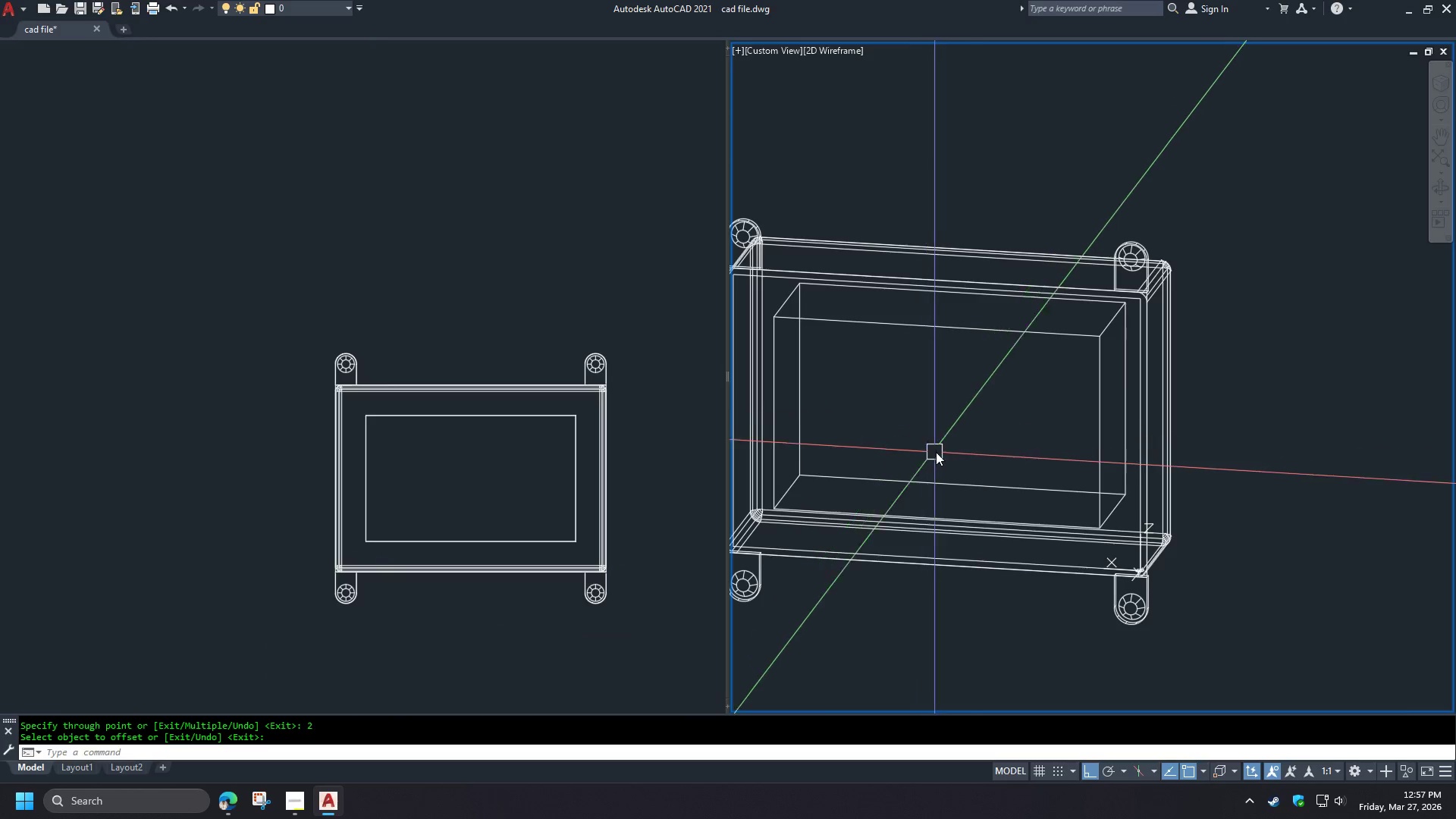 
hold_key(key=ShiftLeft, duration=1.53)
 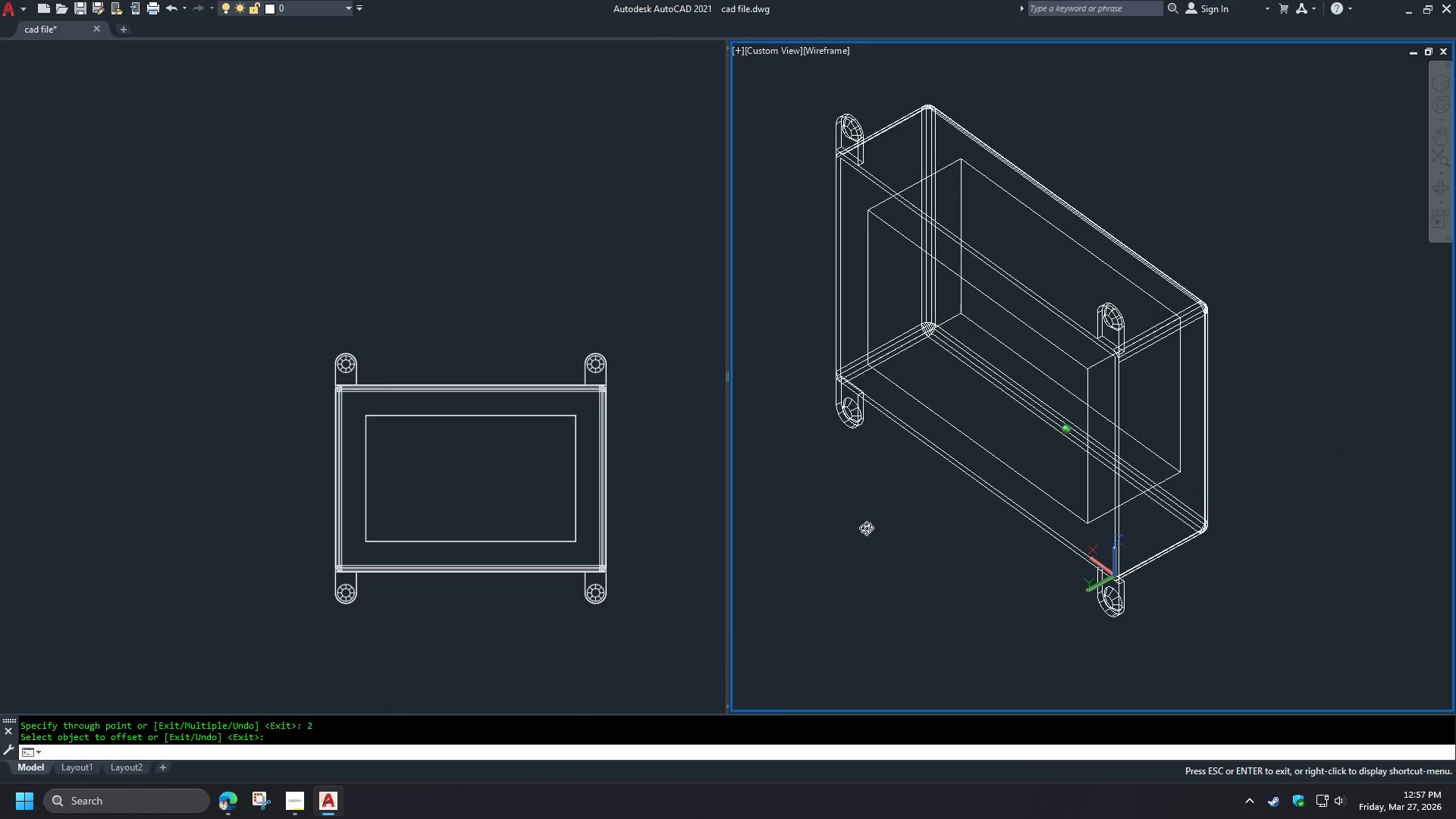 
hold_key(key=ShiftLeft, duration=1.5)
 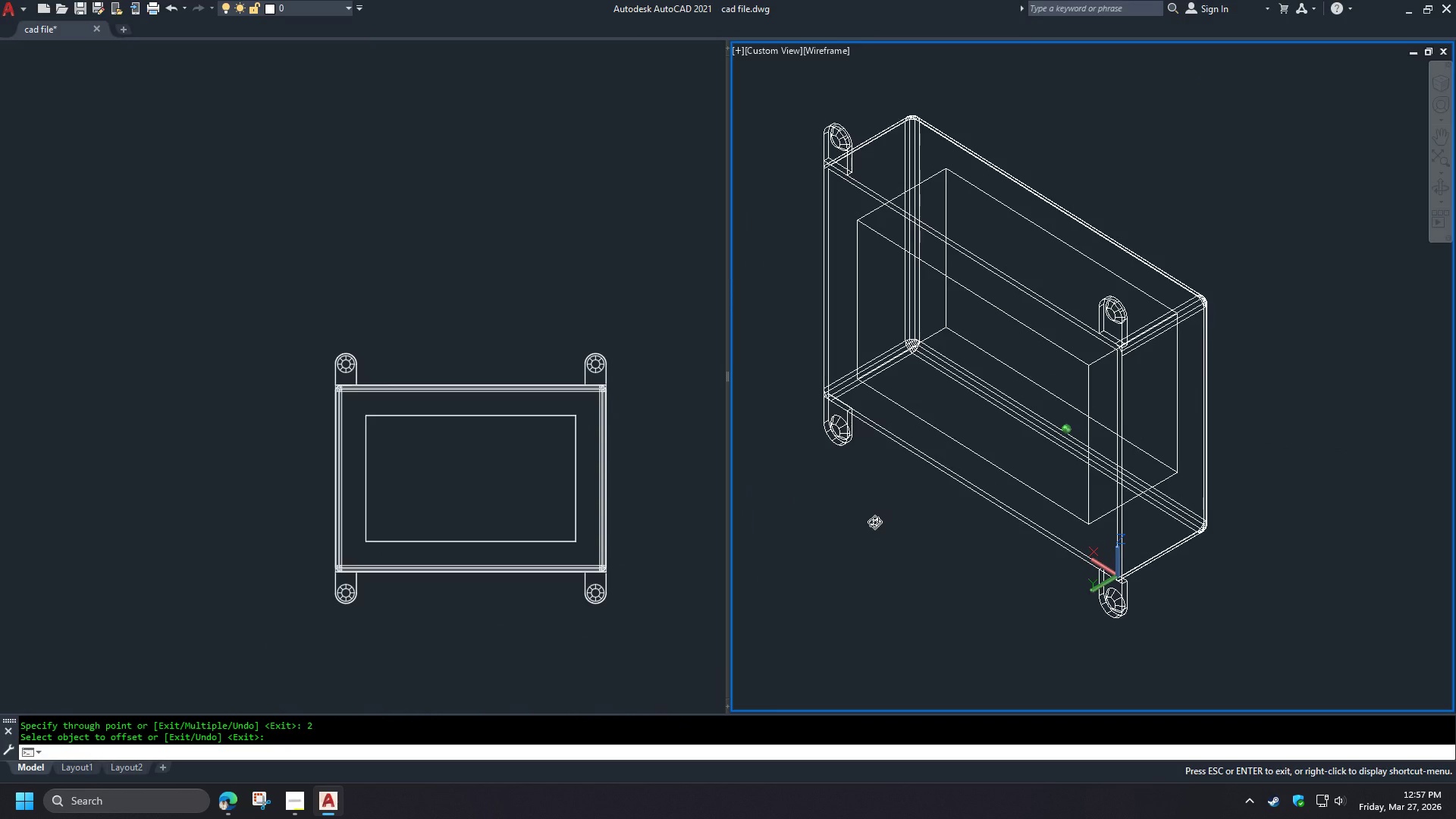 
hold_key(key=ShiftLeft, duration=1.36)
 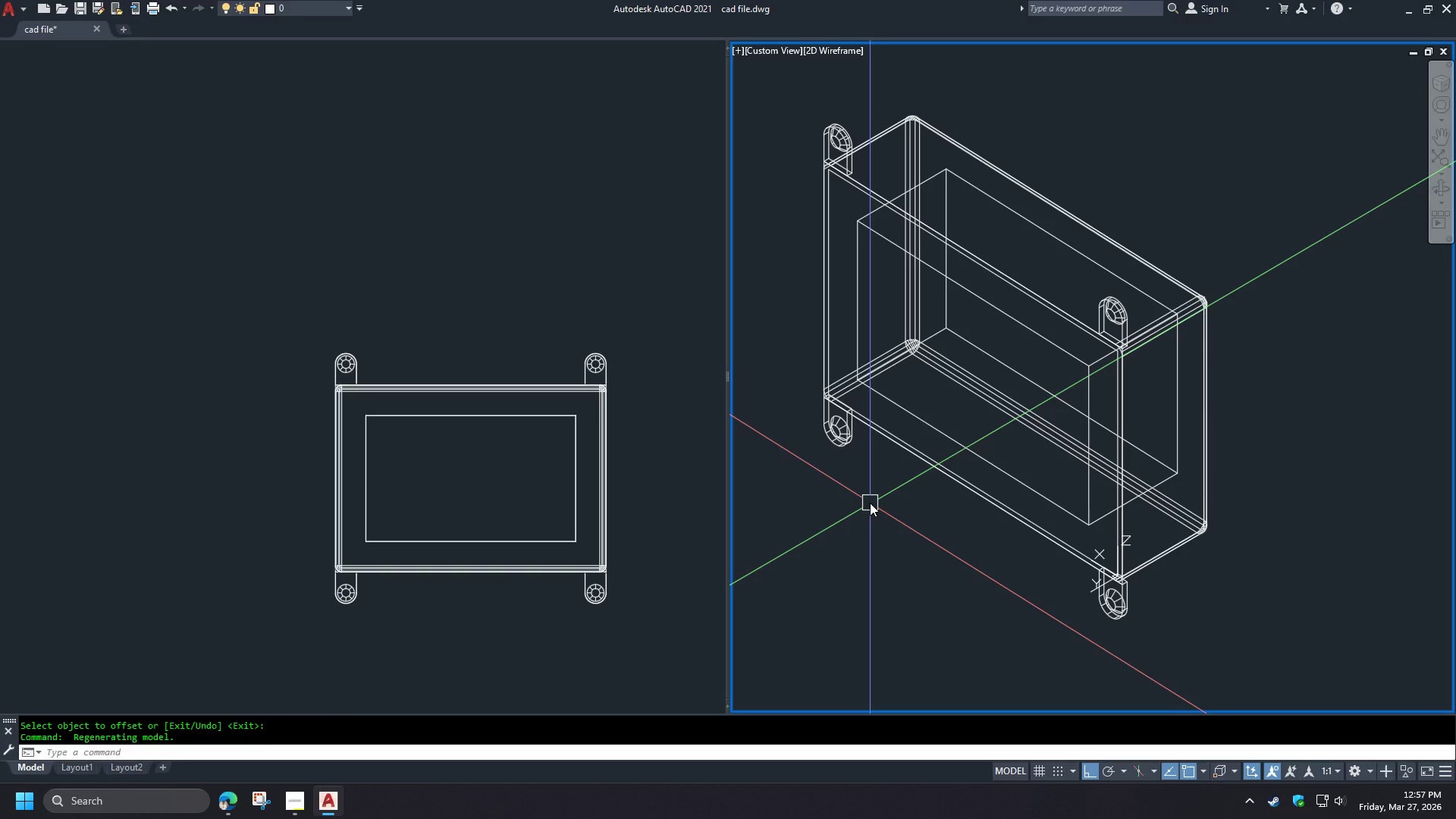 
wait(8.39)
 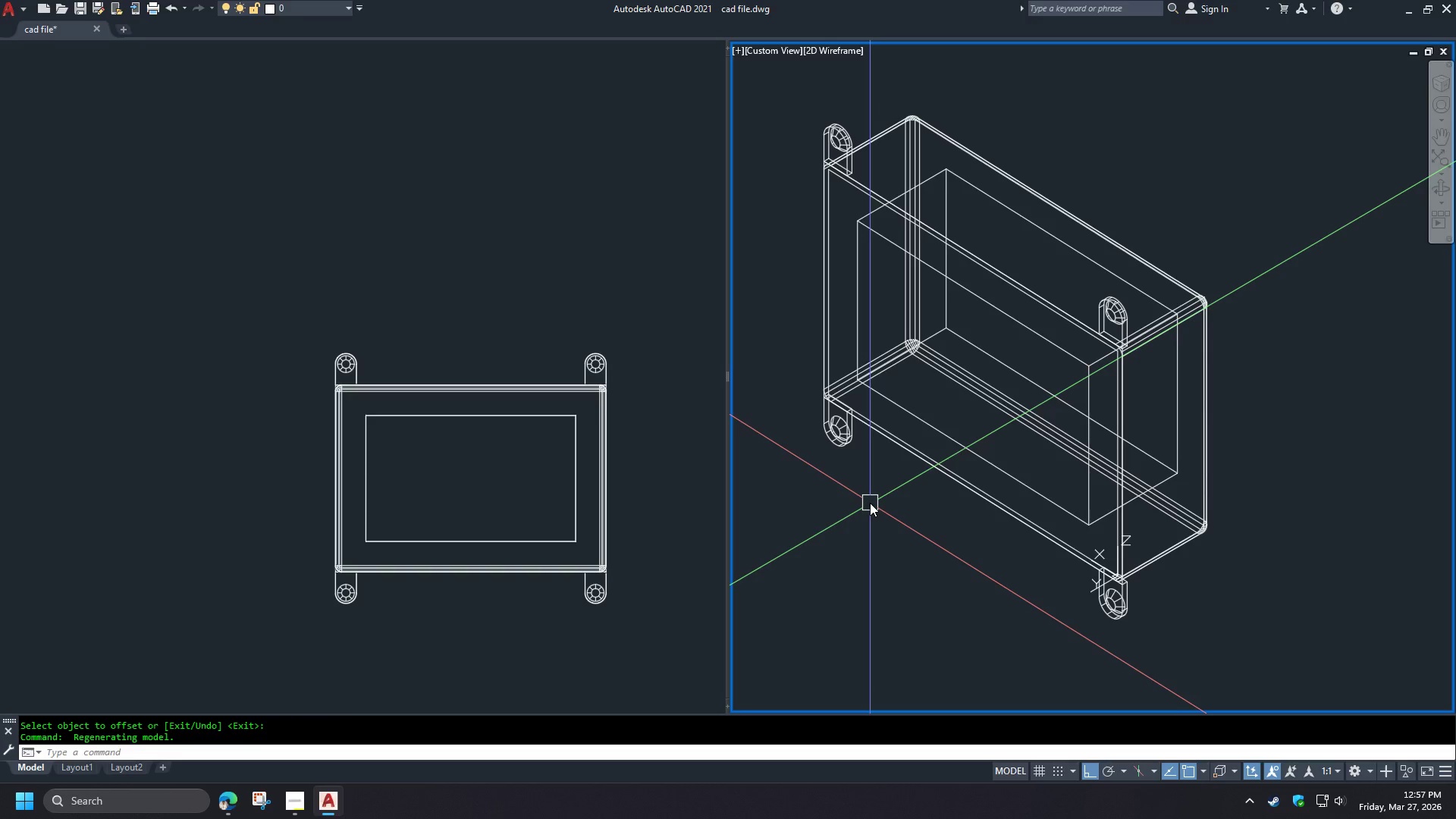 
key(E)
 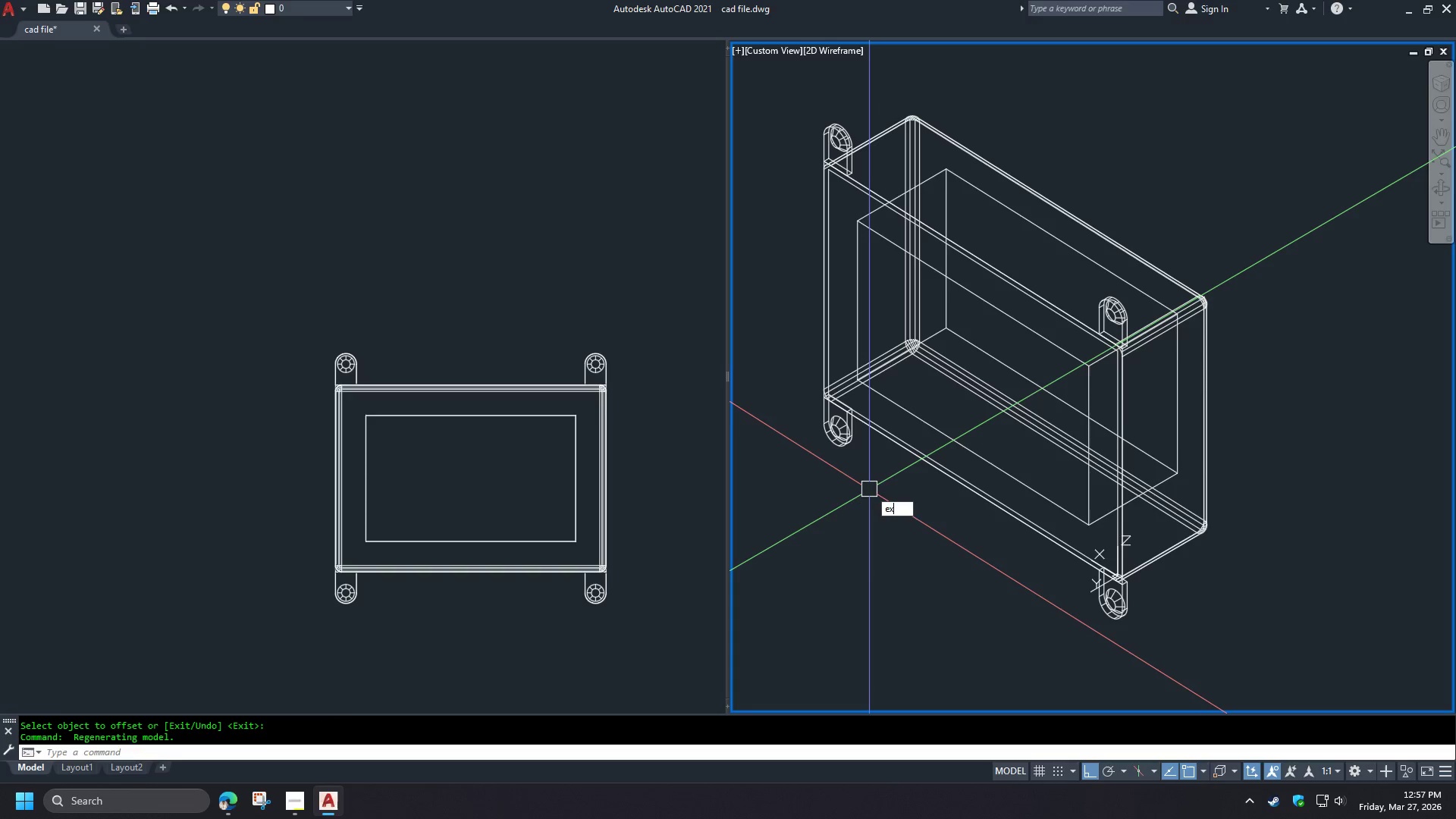 
type(xt )
 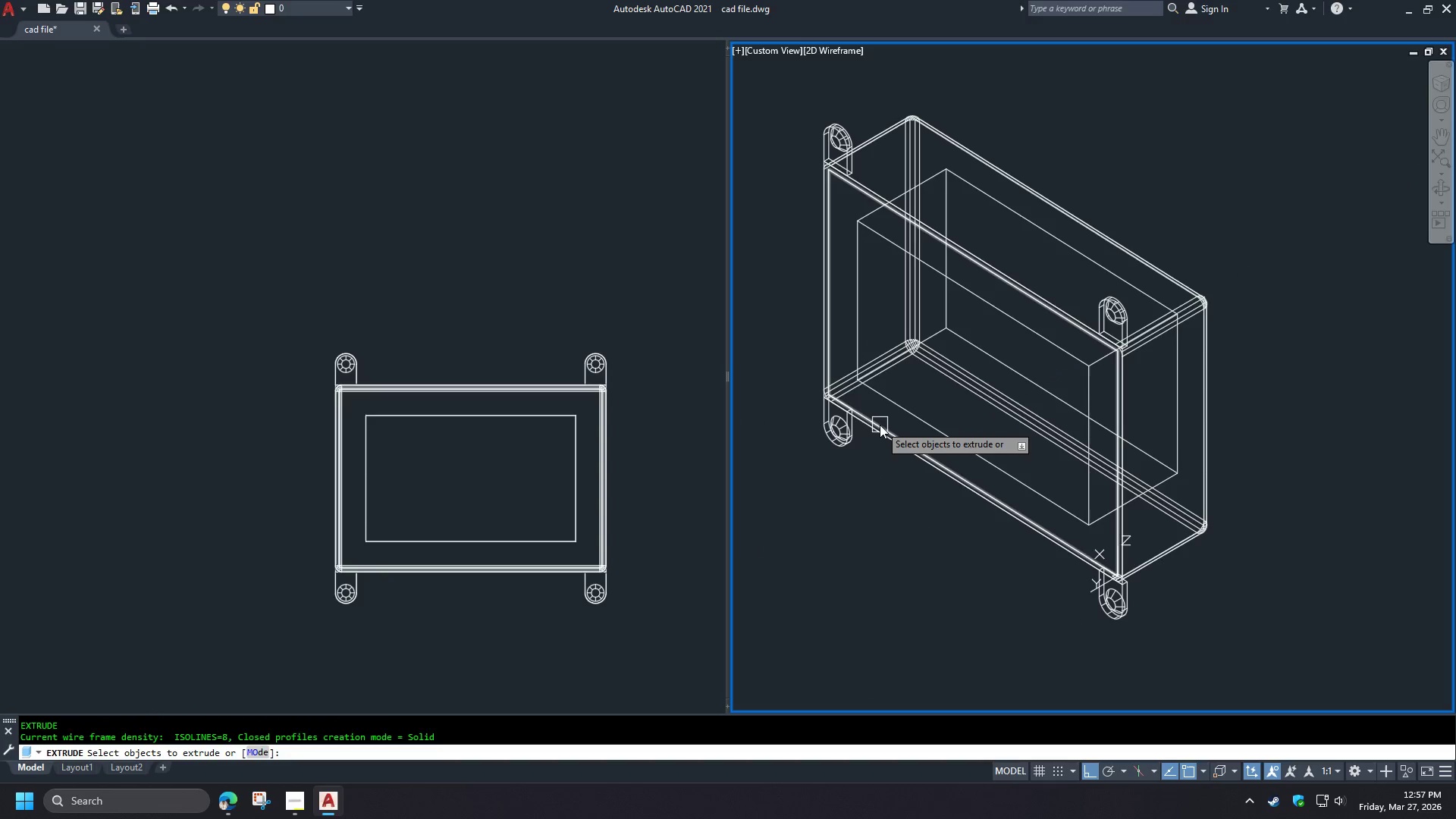 
left_click([880, 425])
 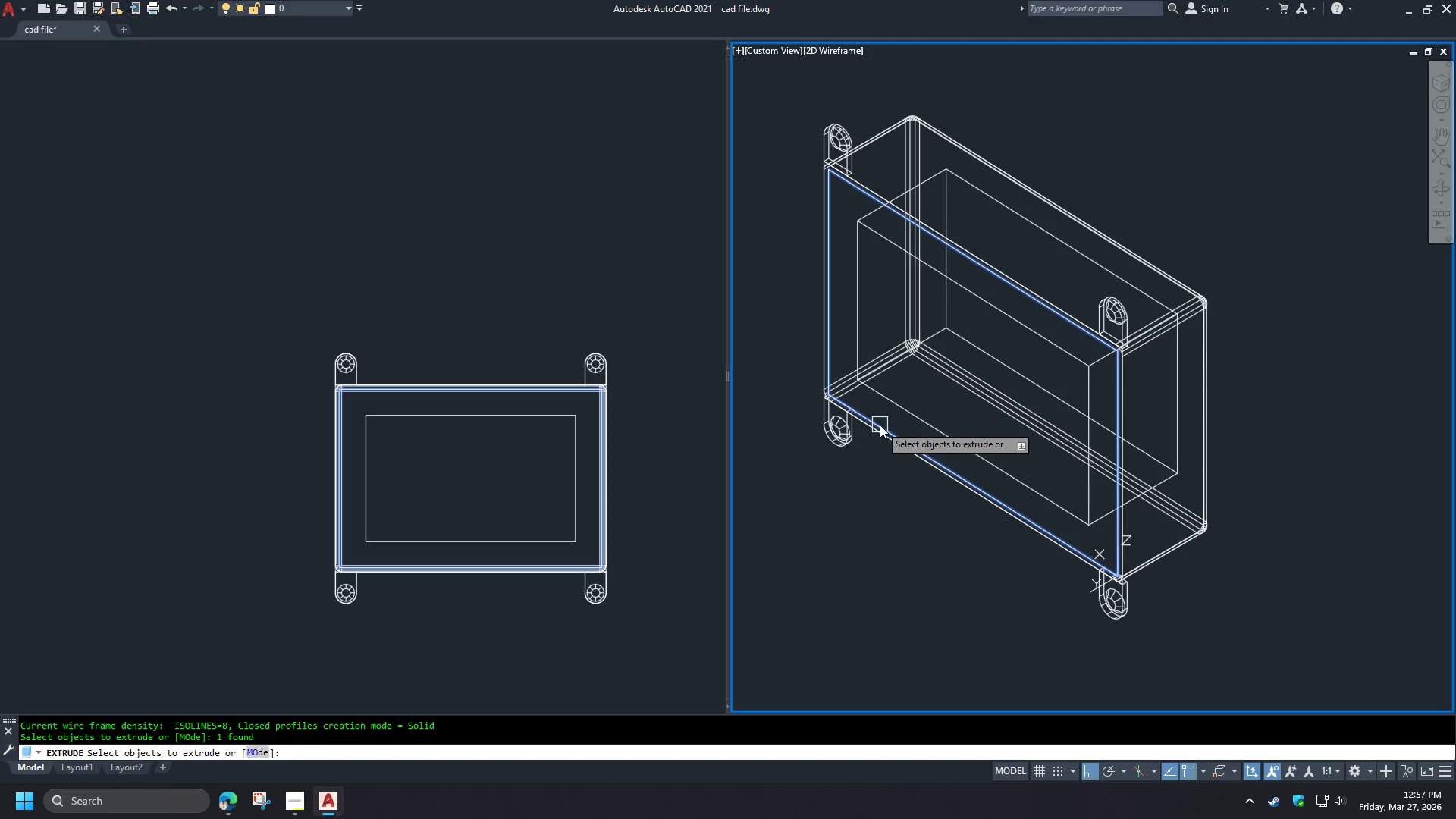 
key(Space)
 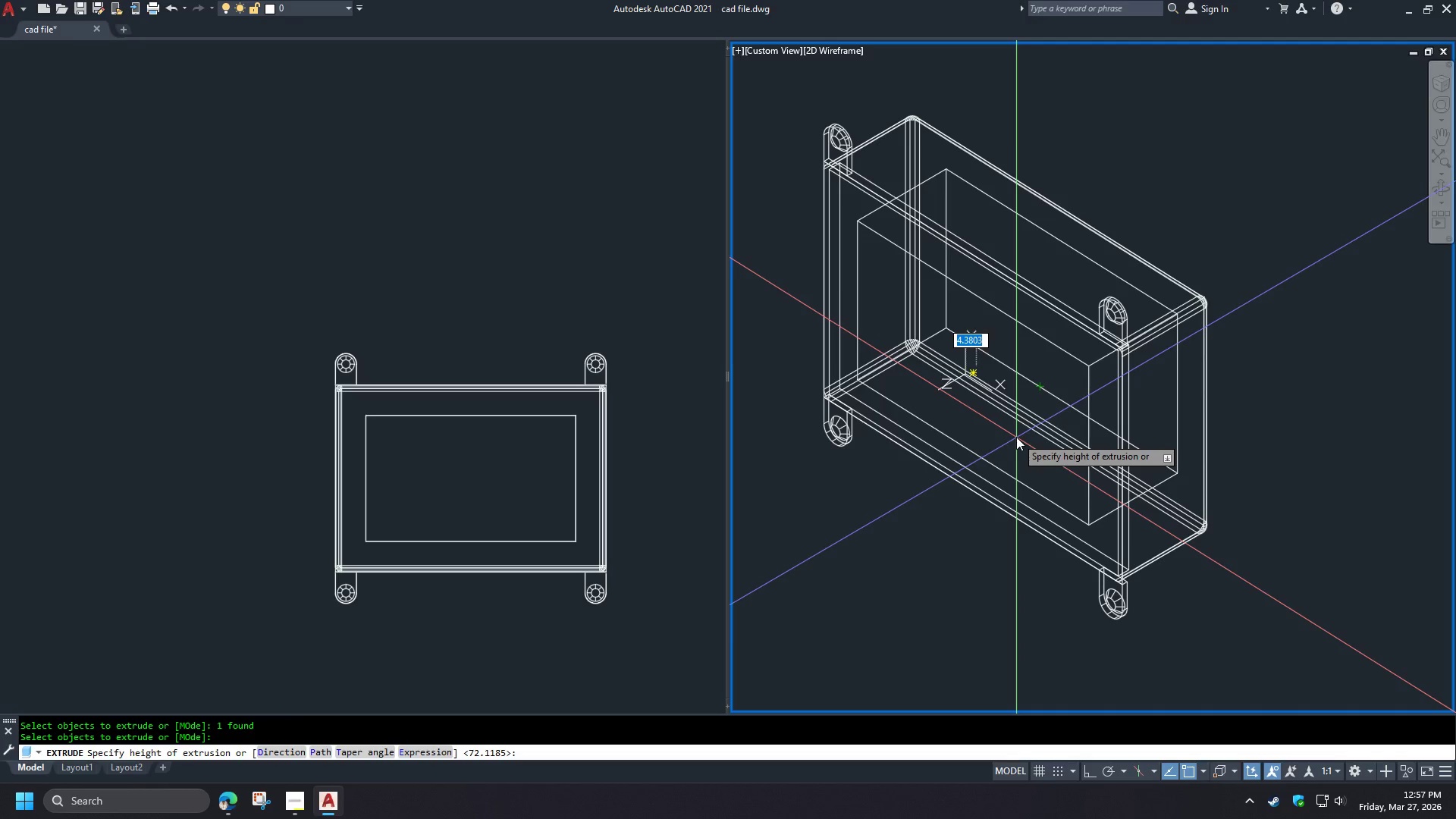 
wait(8.3)
 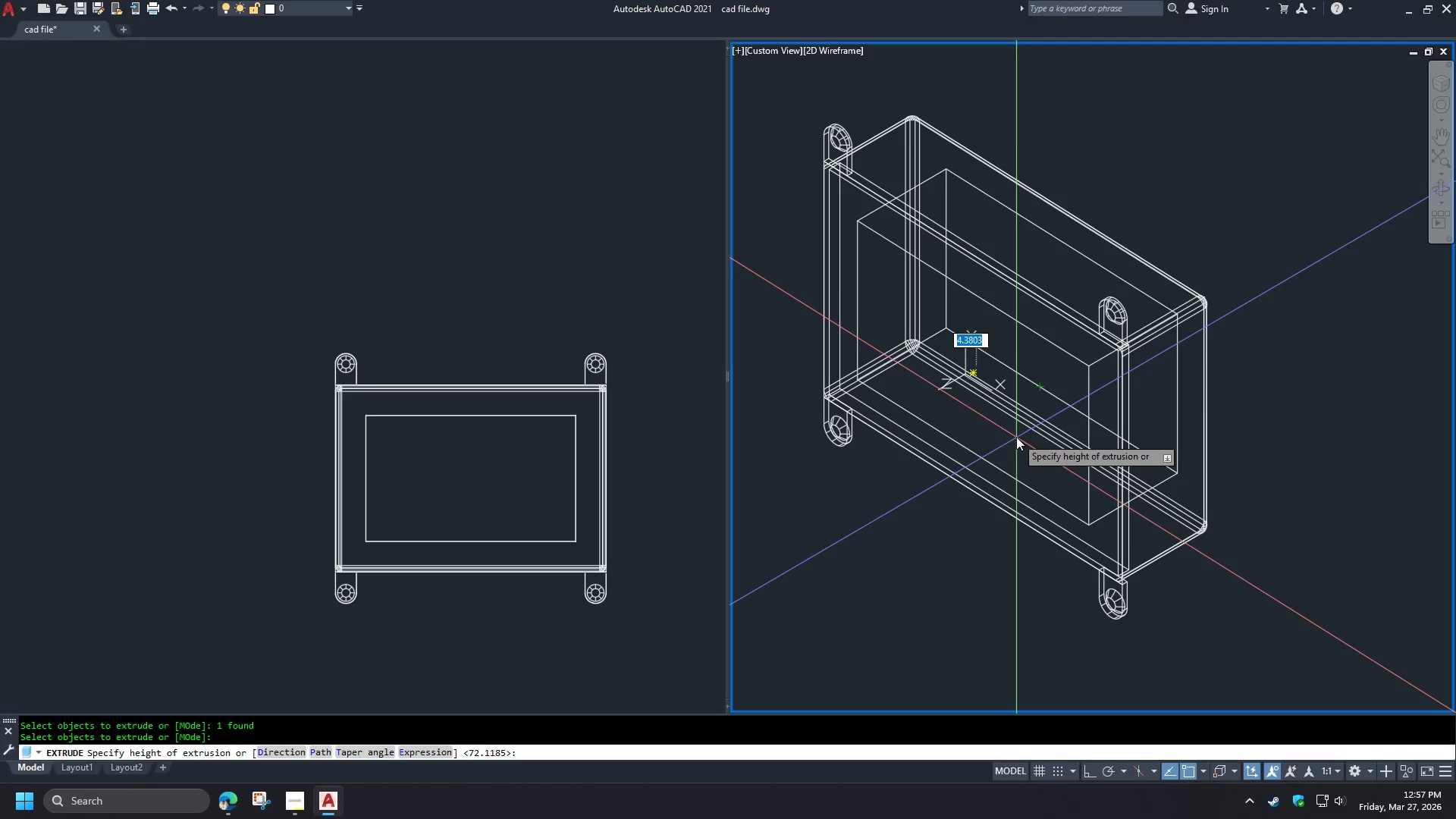 
left_click([1071, 408])
 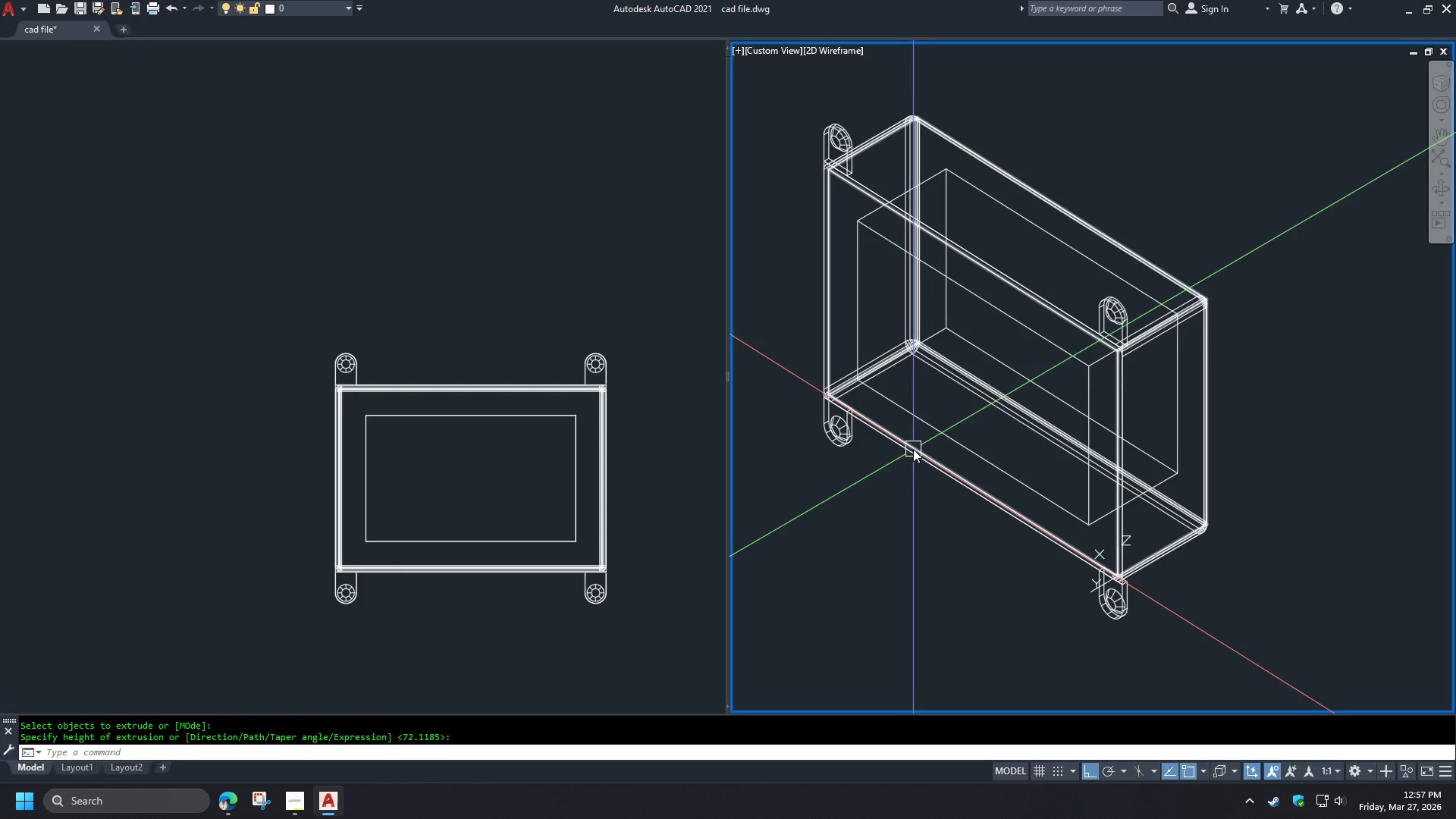 
left_click([922, 447])
 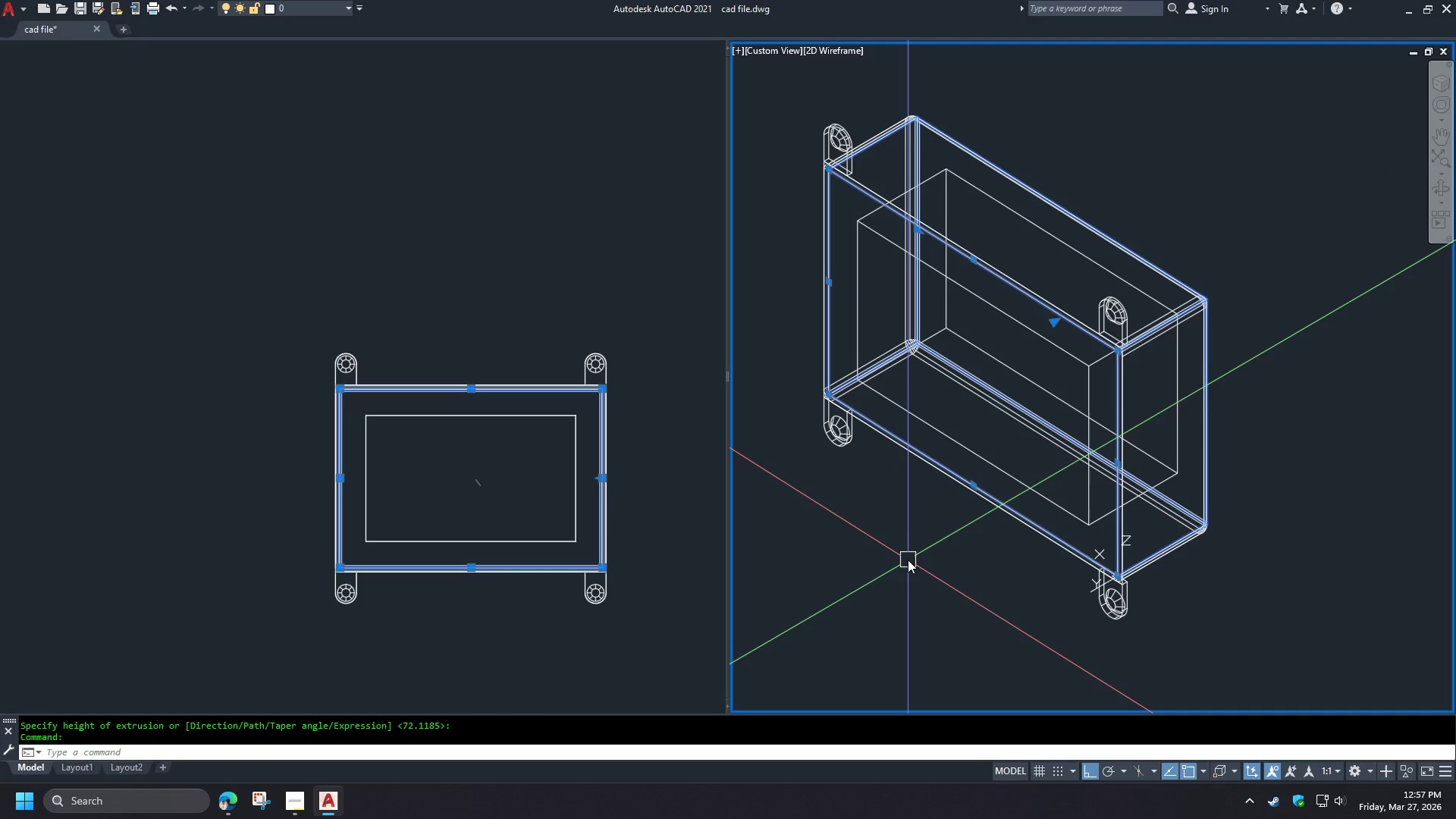 
key(M)
 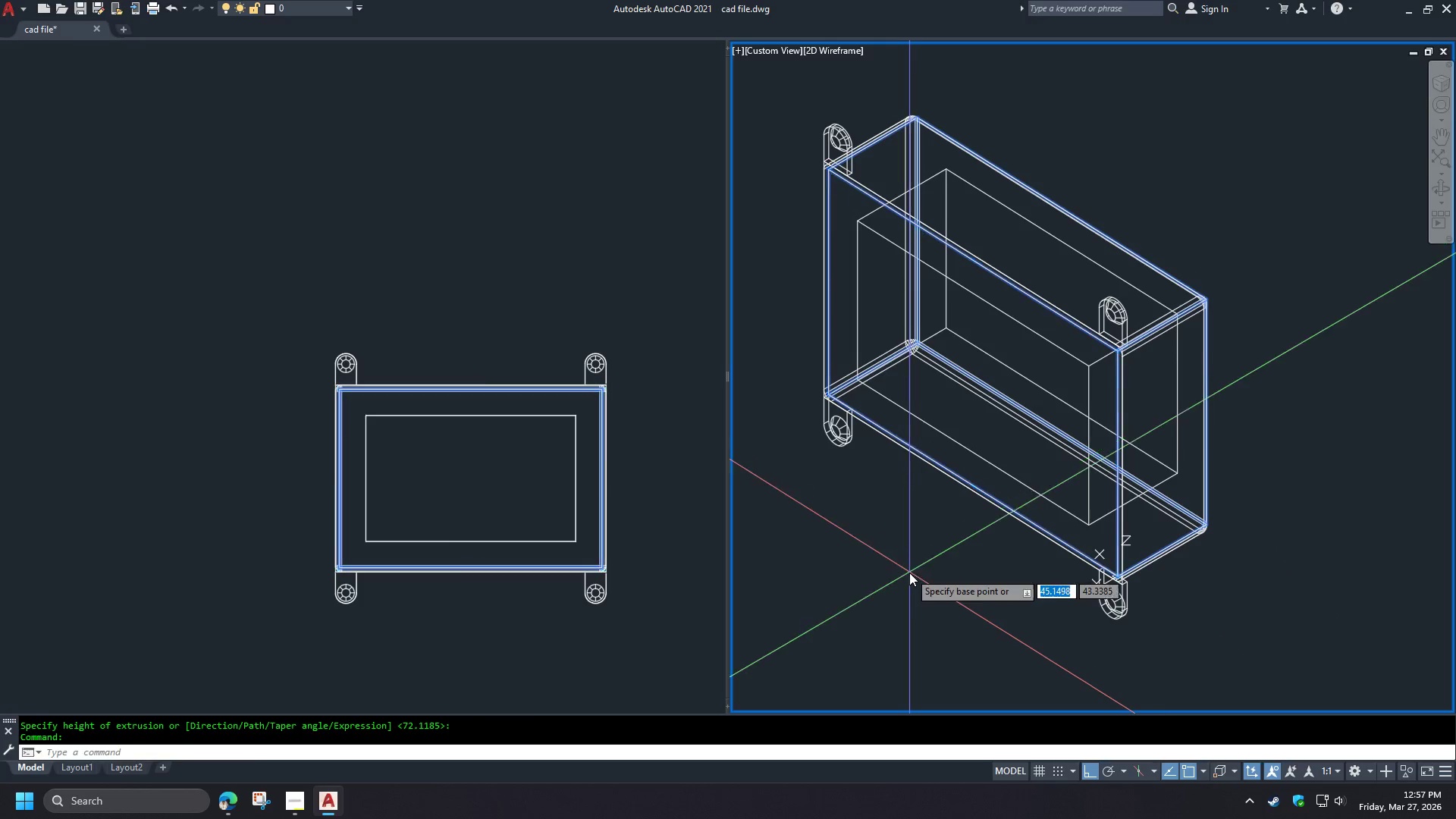 
key(Space)
 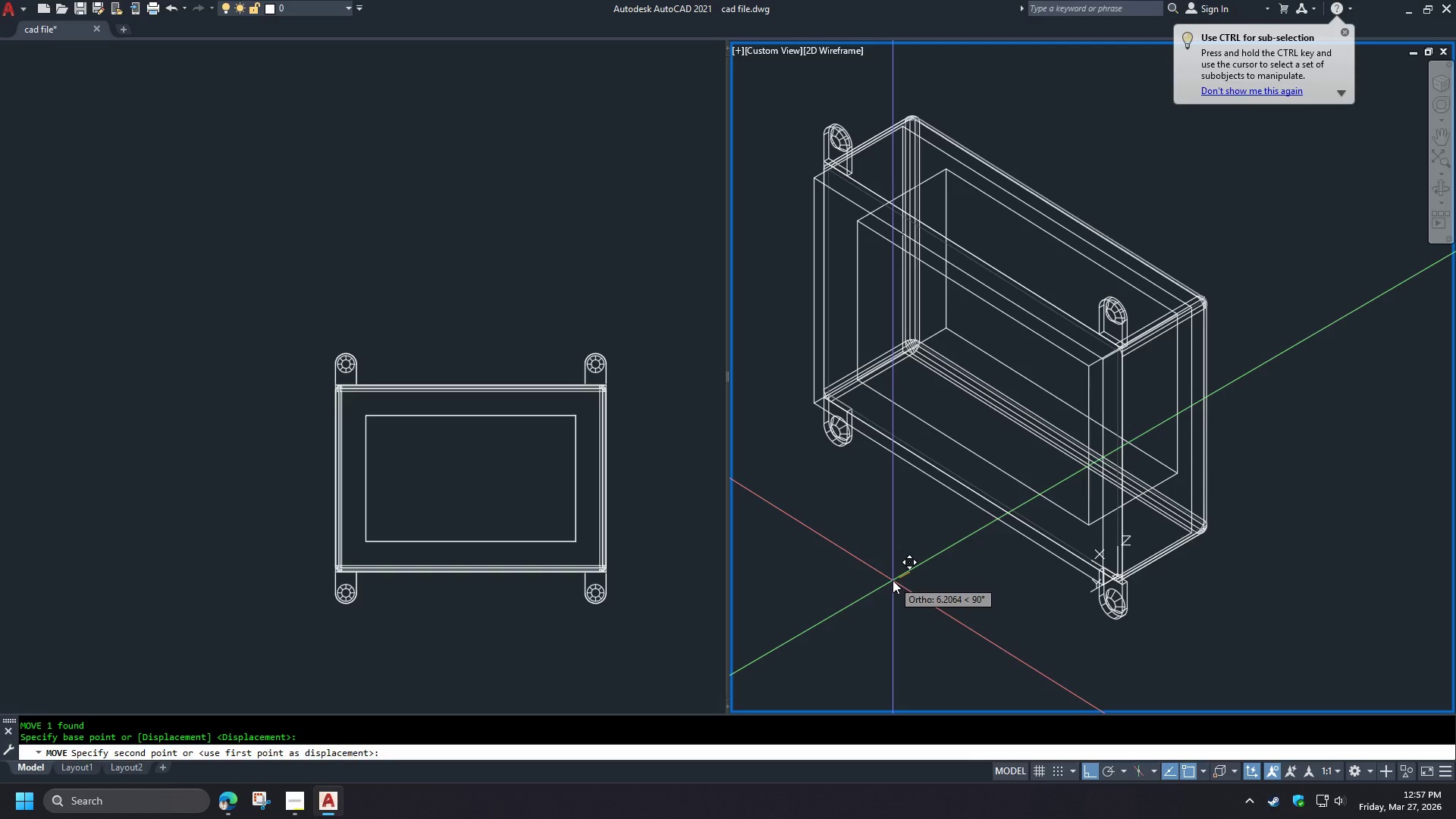 
key(Escape)
 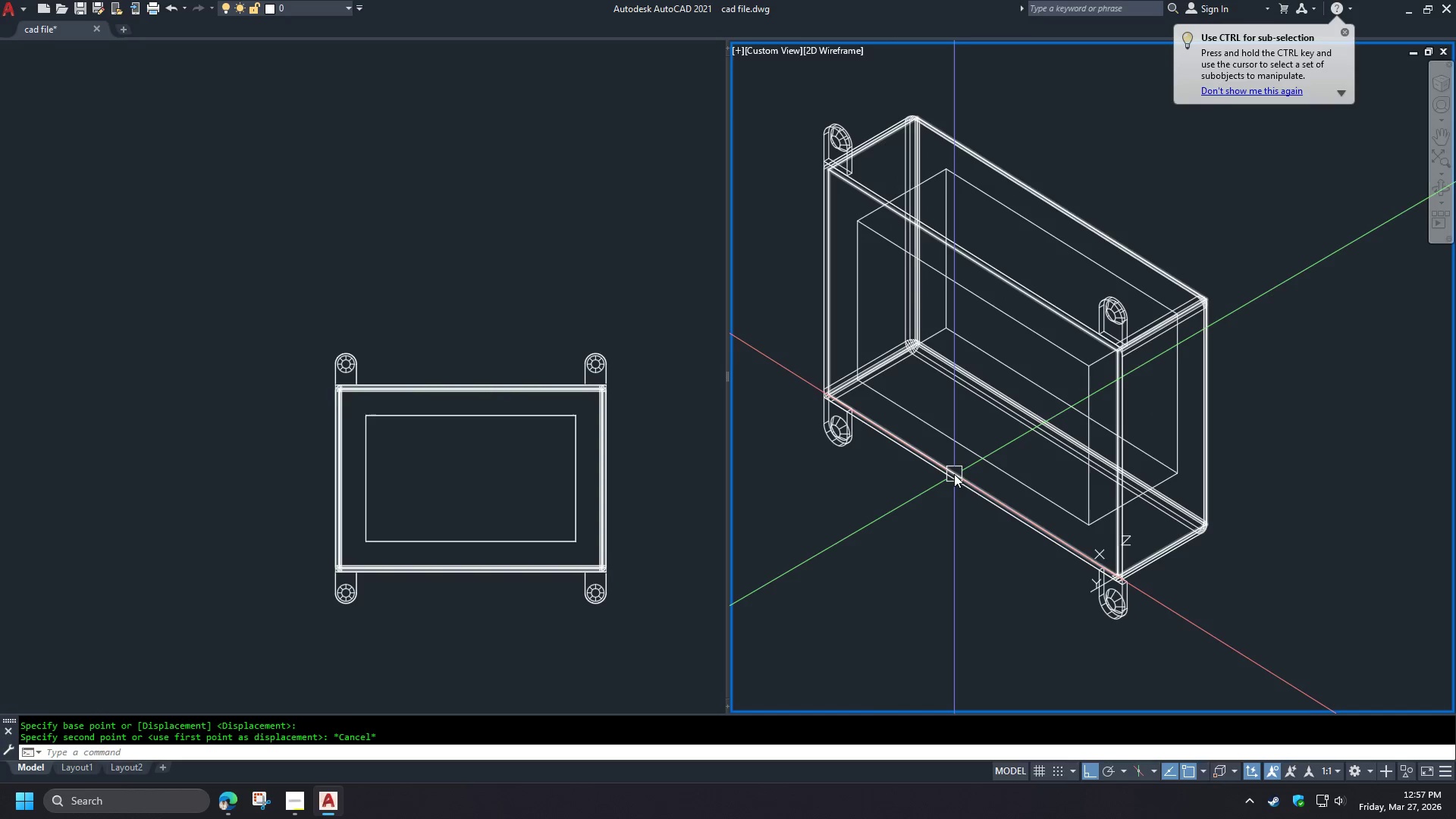 
left_click([955, 472])
 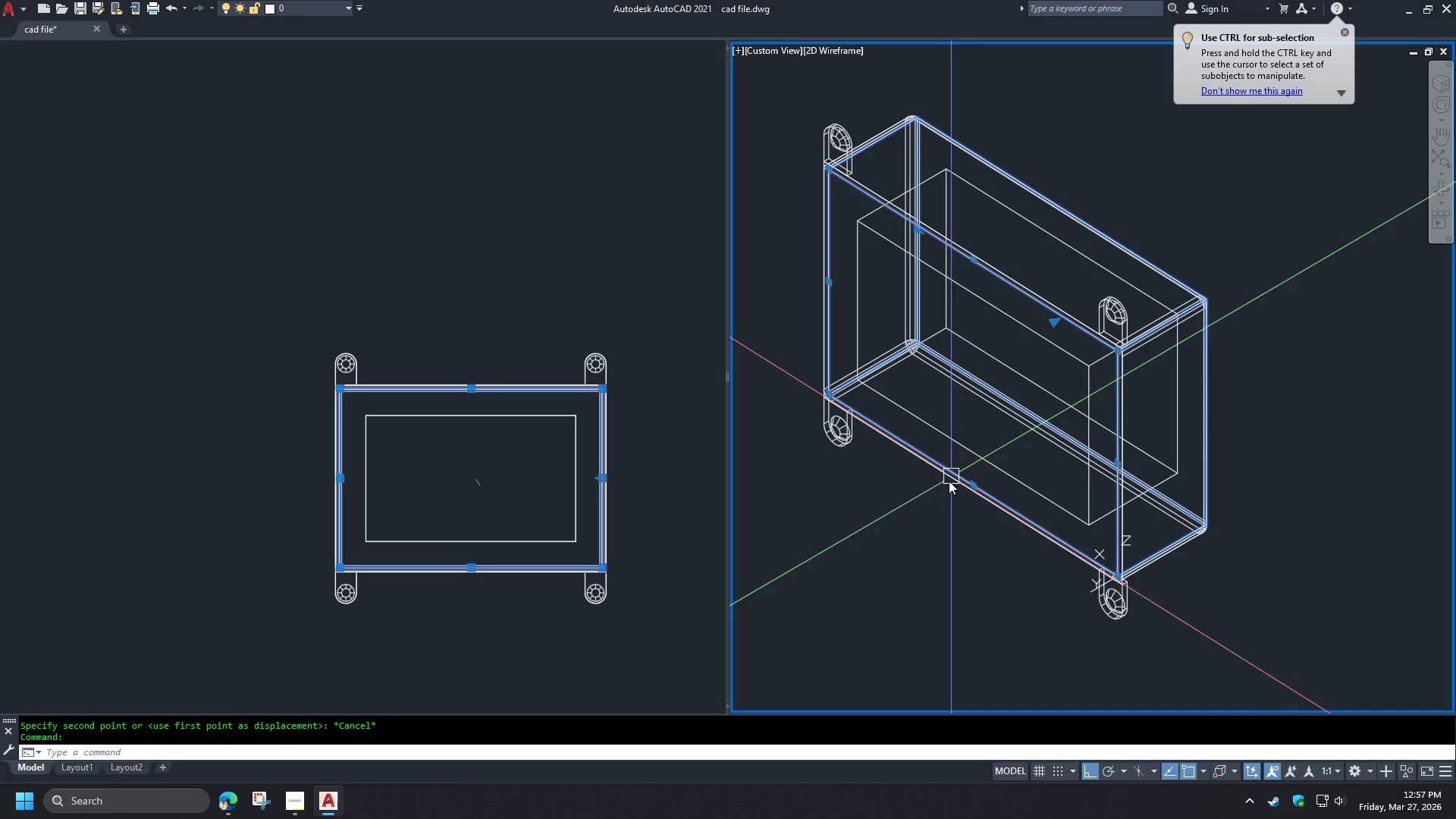 
key(Control+1)
 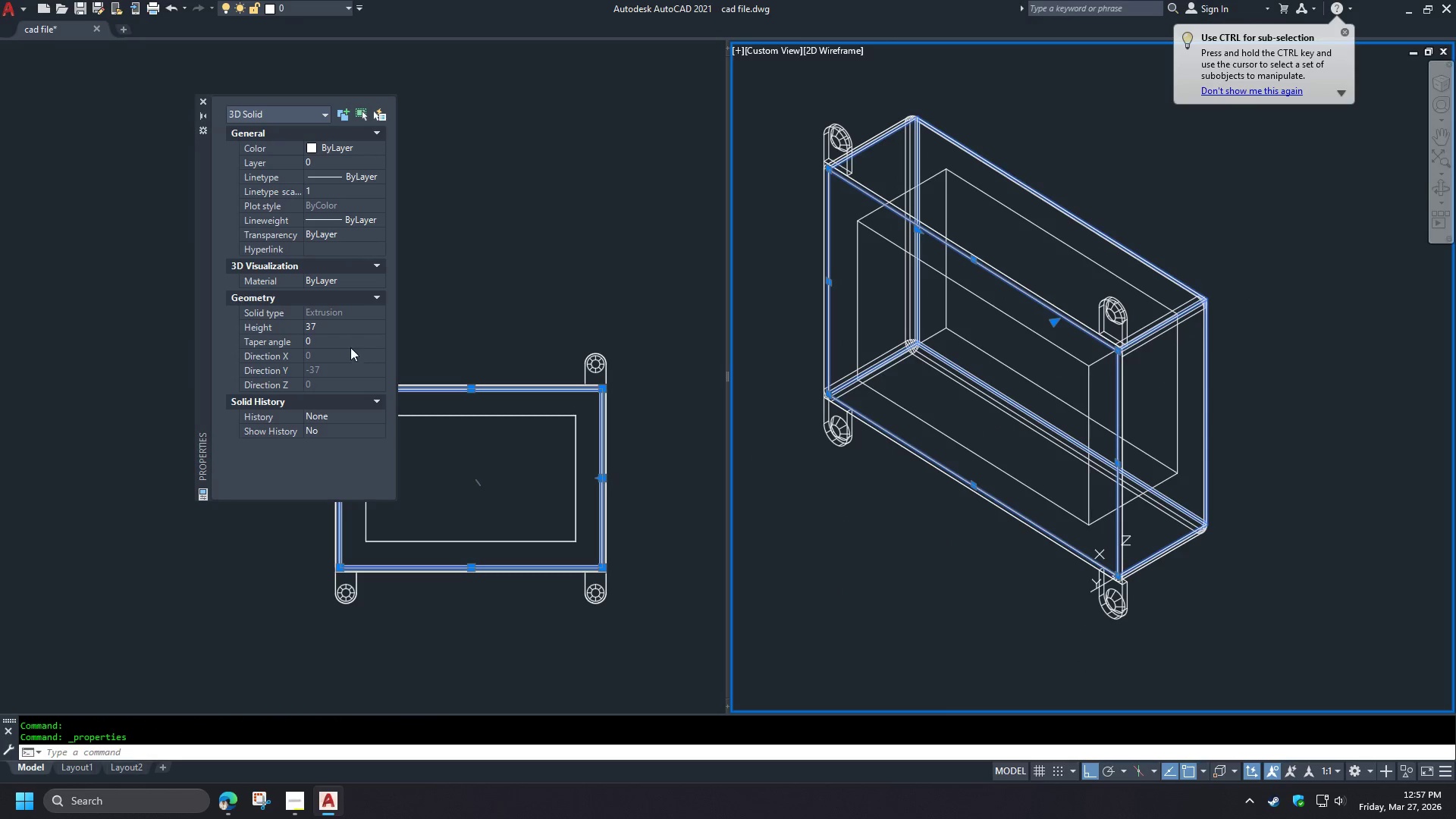 
left_click([337, 331])
 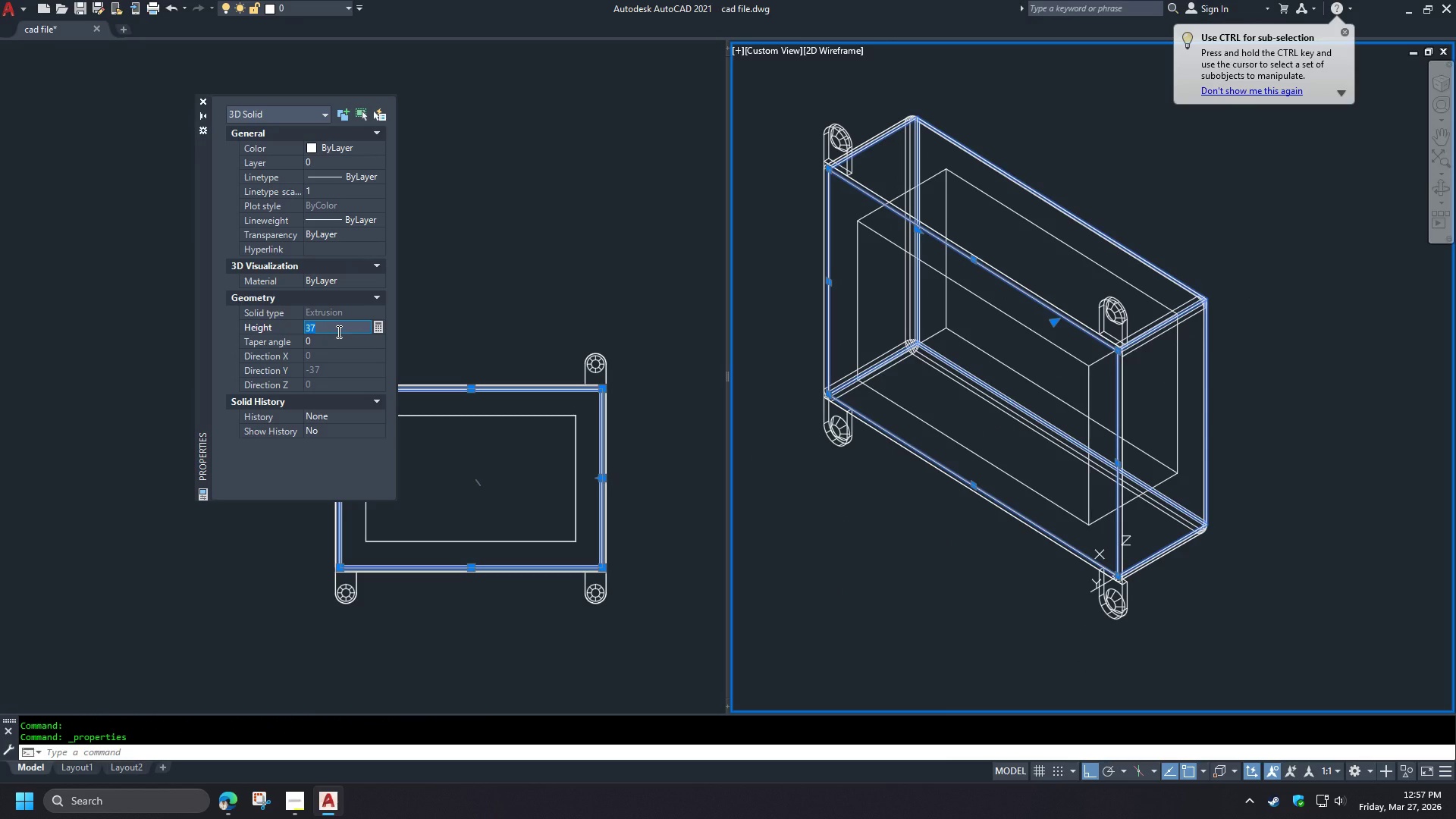 
key(Numpad3)
 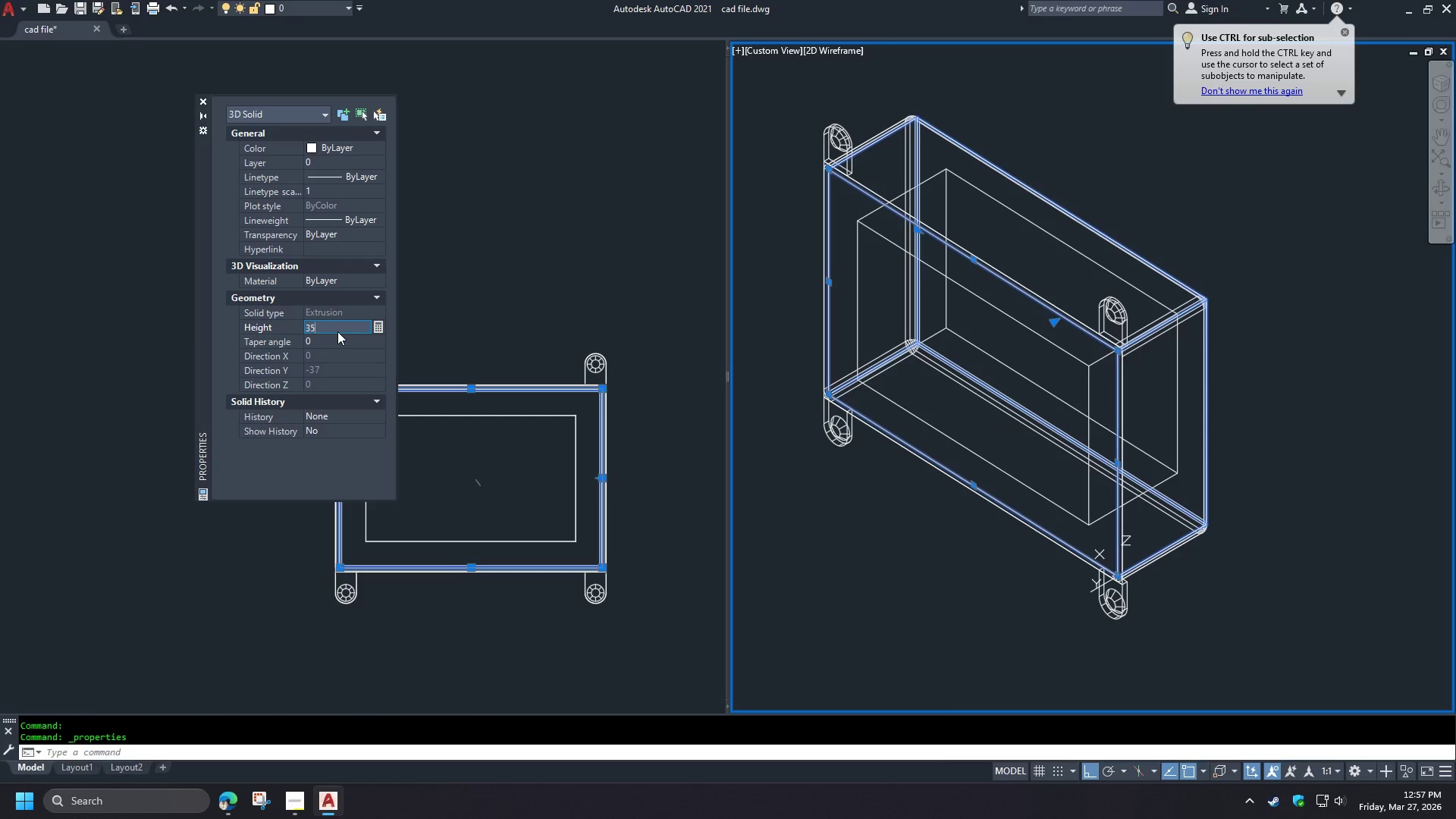 
key(Numpad5)
 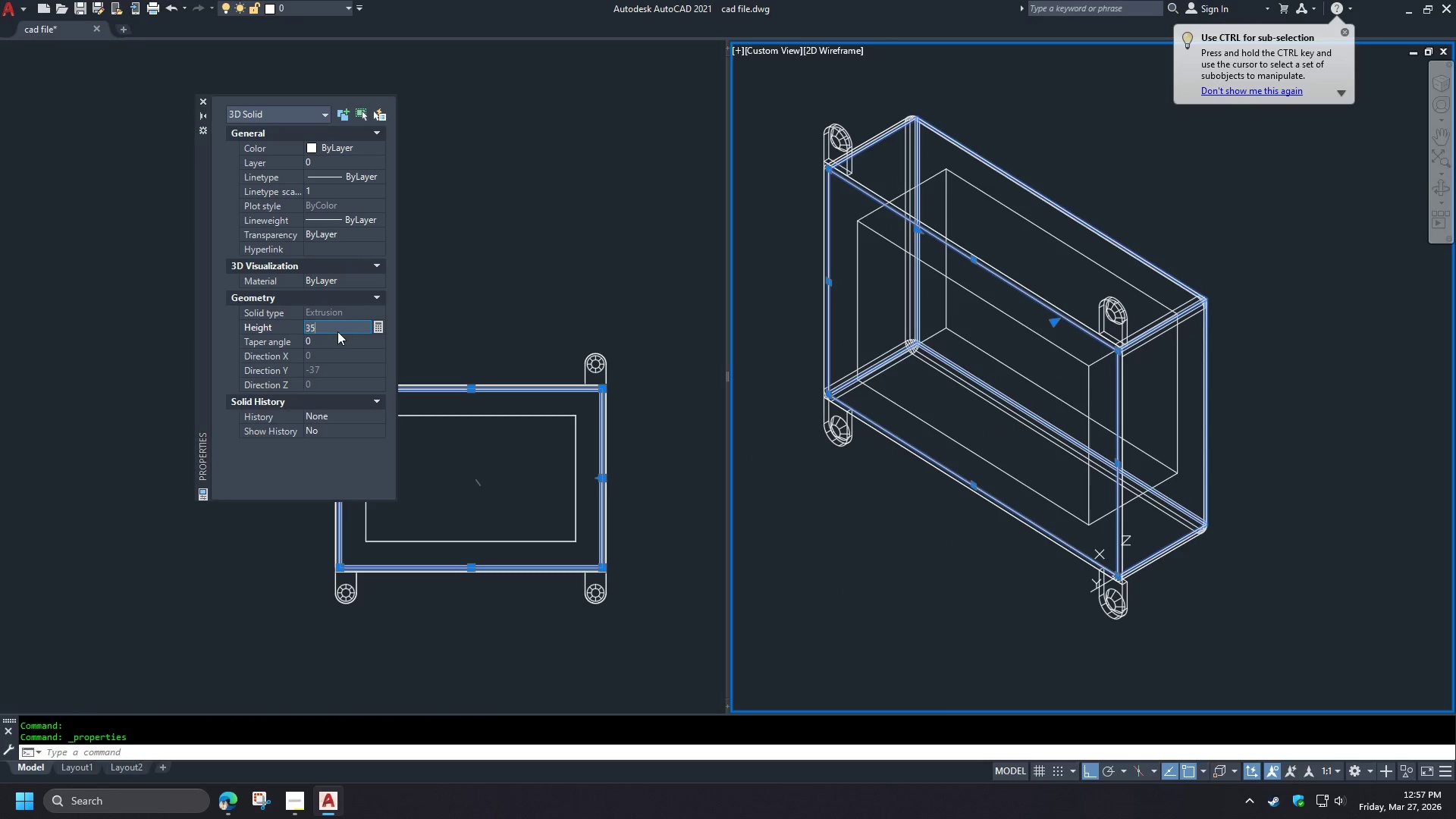 
key(NumpadEnter)
 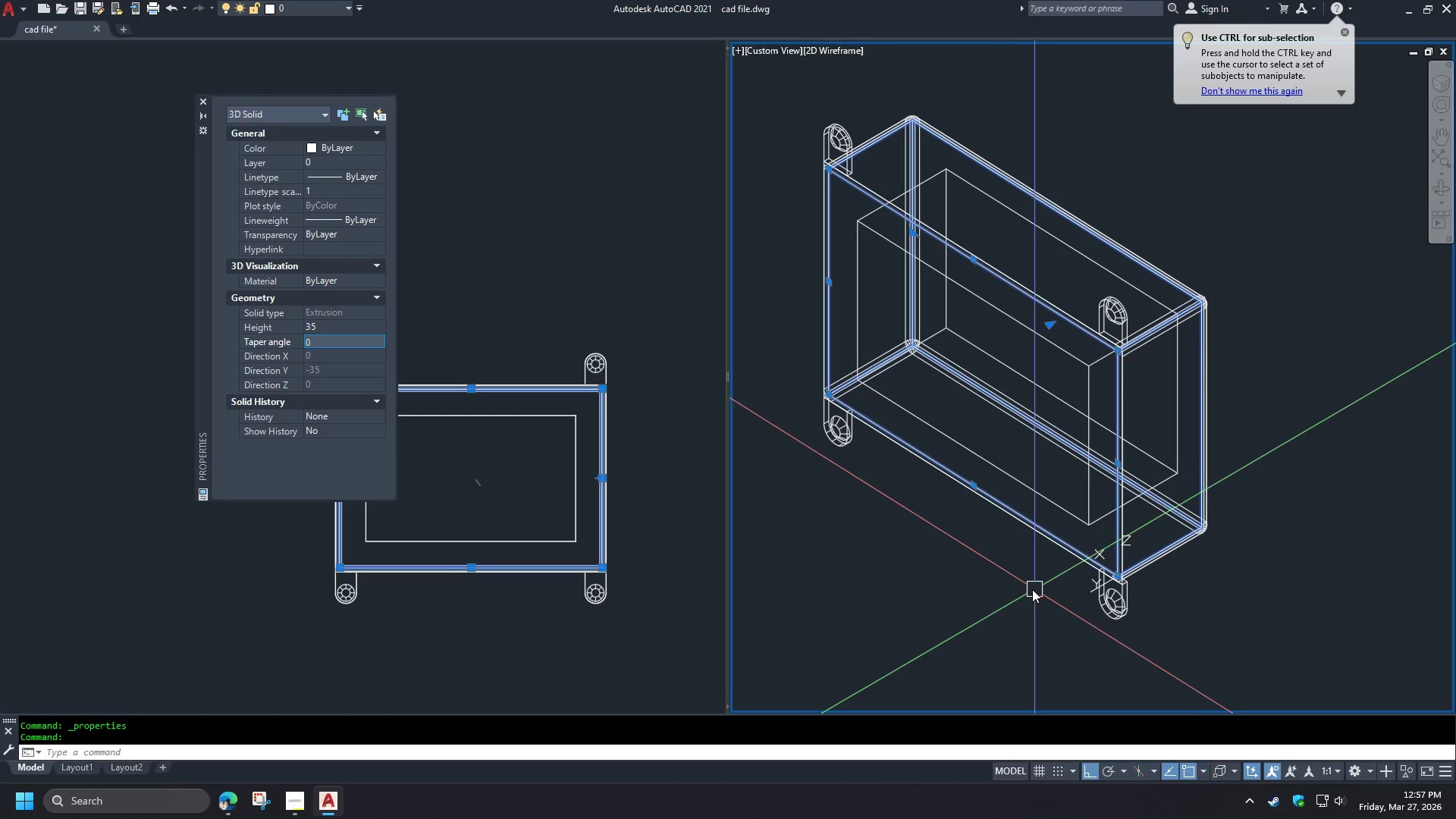 
key(Control+ControlLeft)
 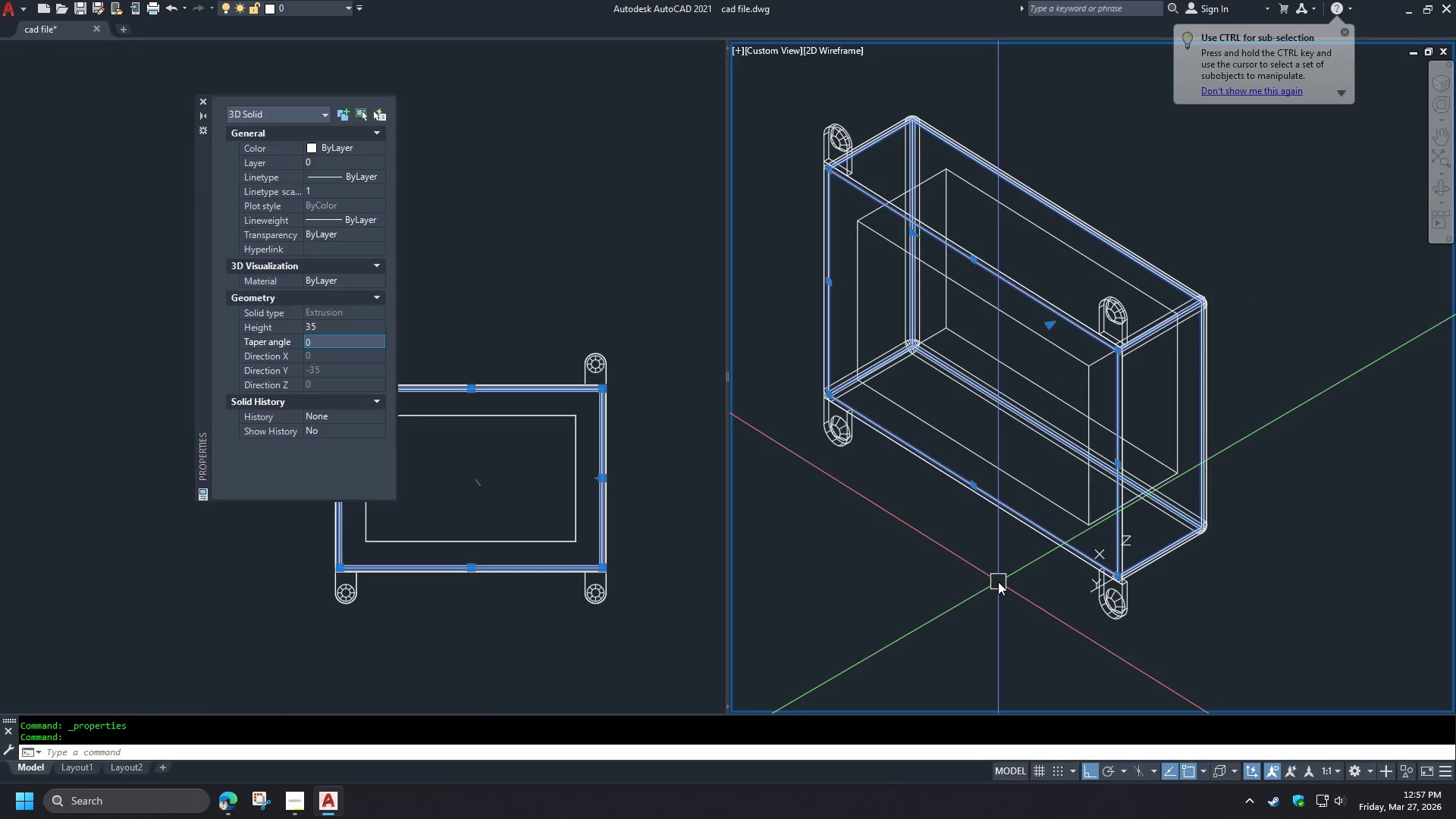 
key(Control+1)
 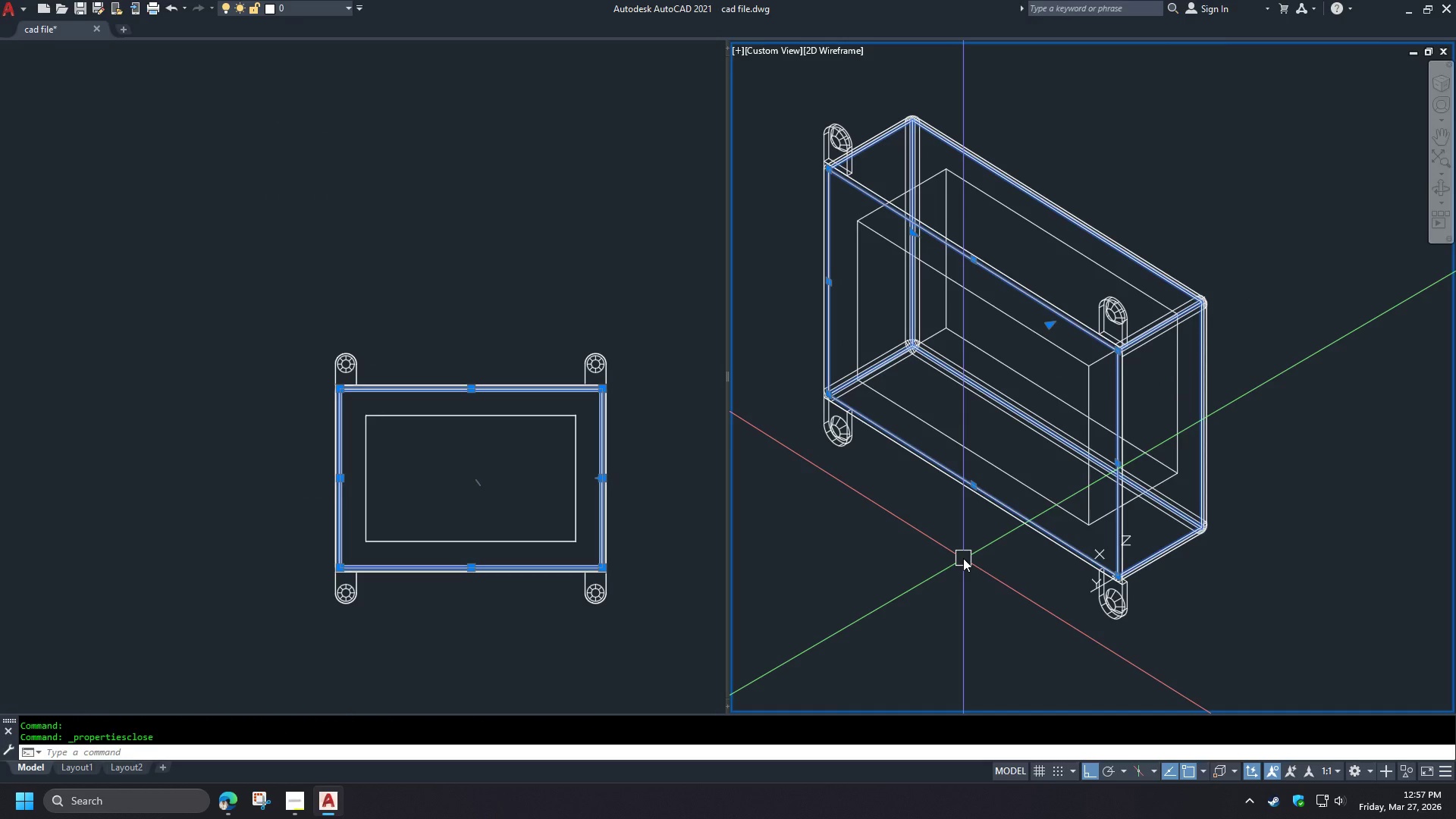 
key(Escape)
type(su )
 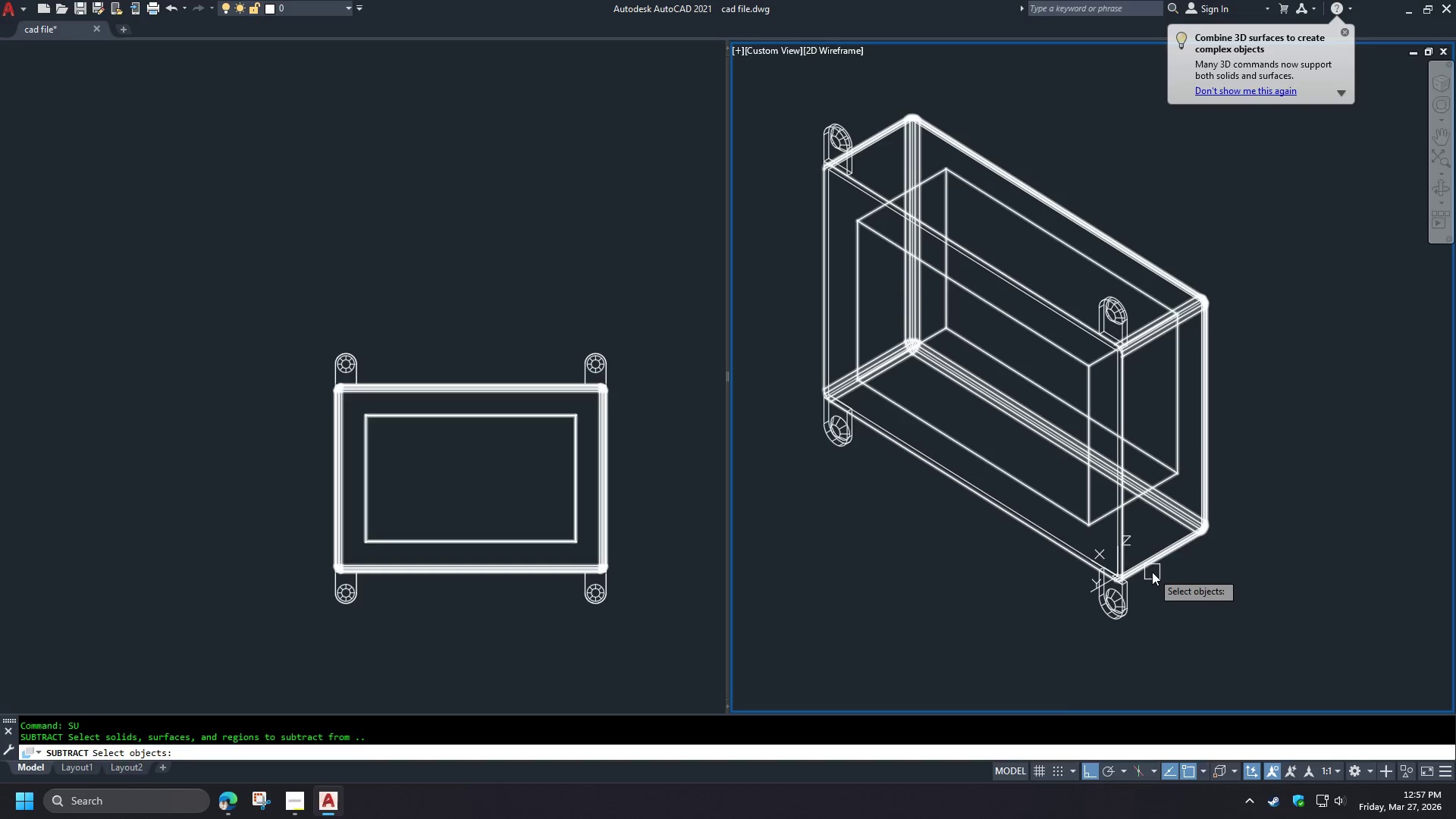 
left_click([1152, 573])
 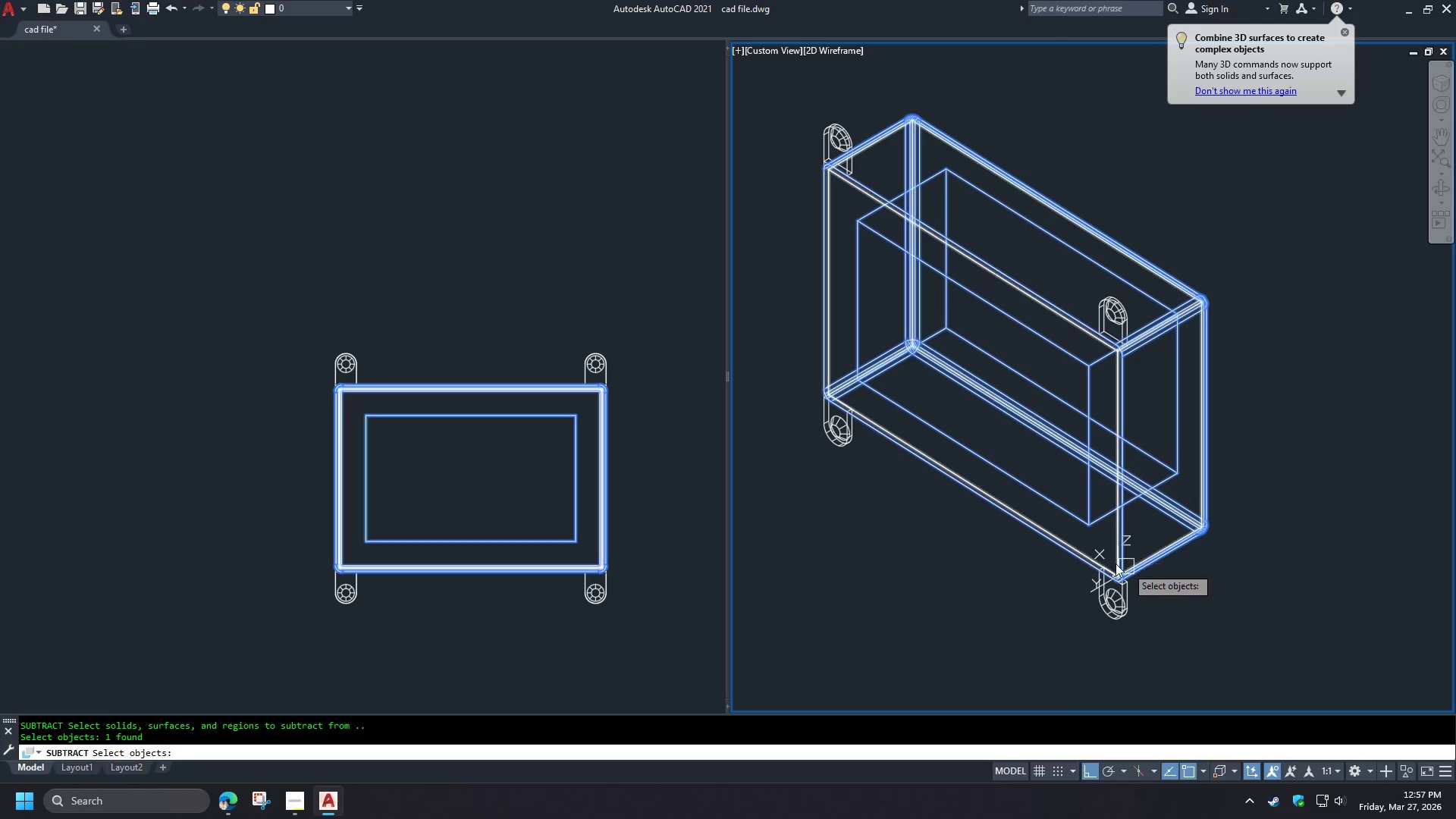 
key(Space)
 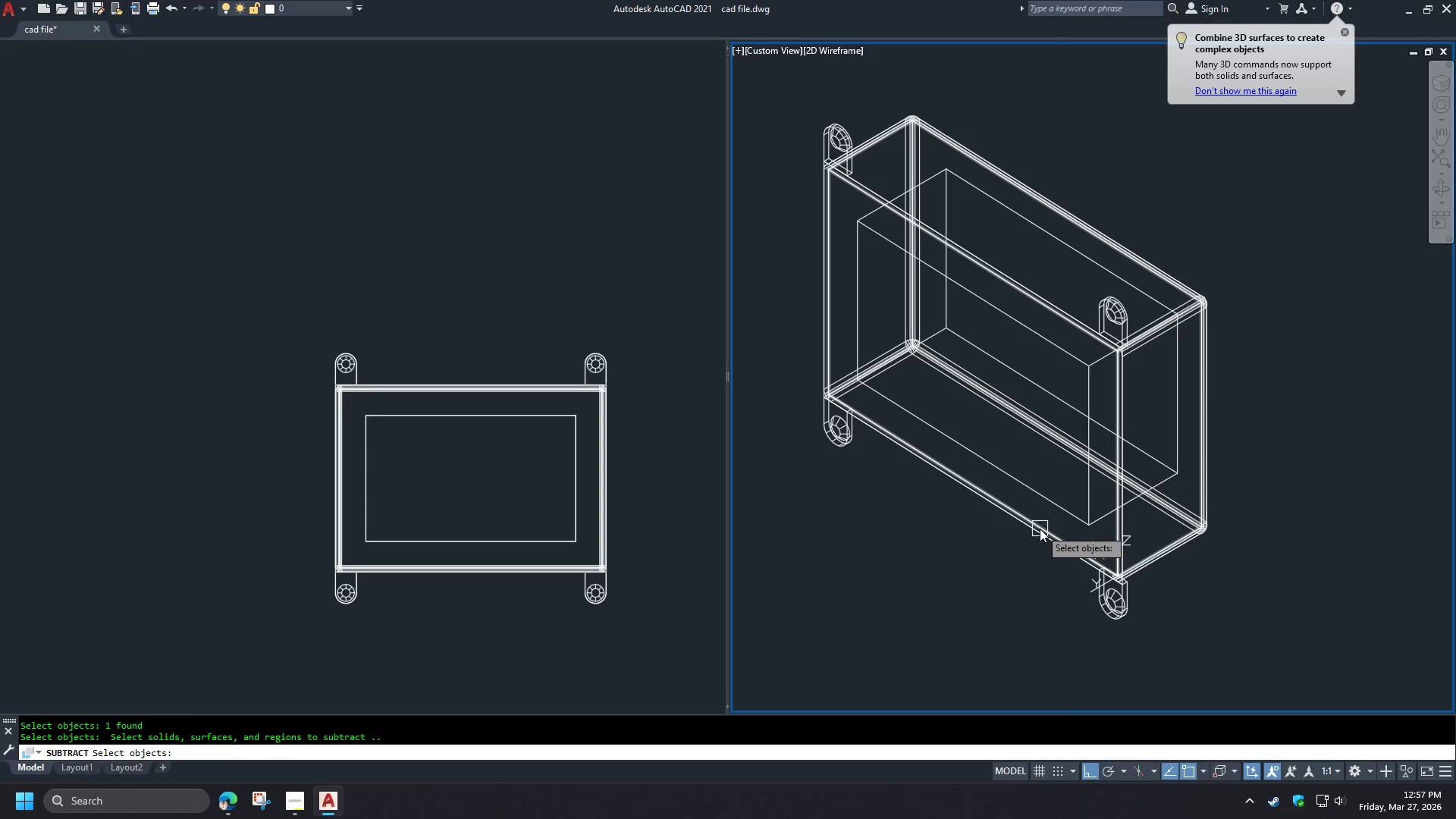 
left_click([1040, 529])
 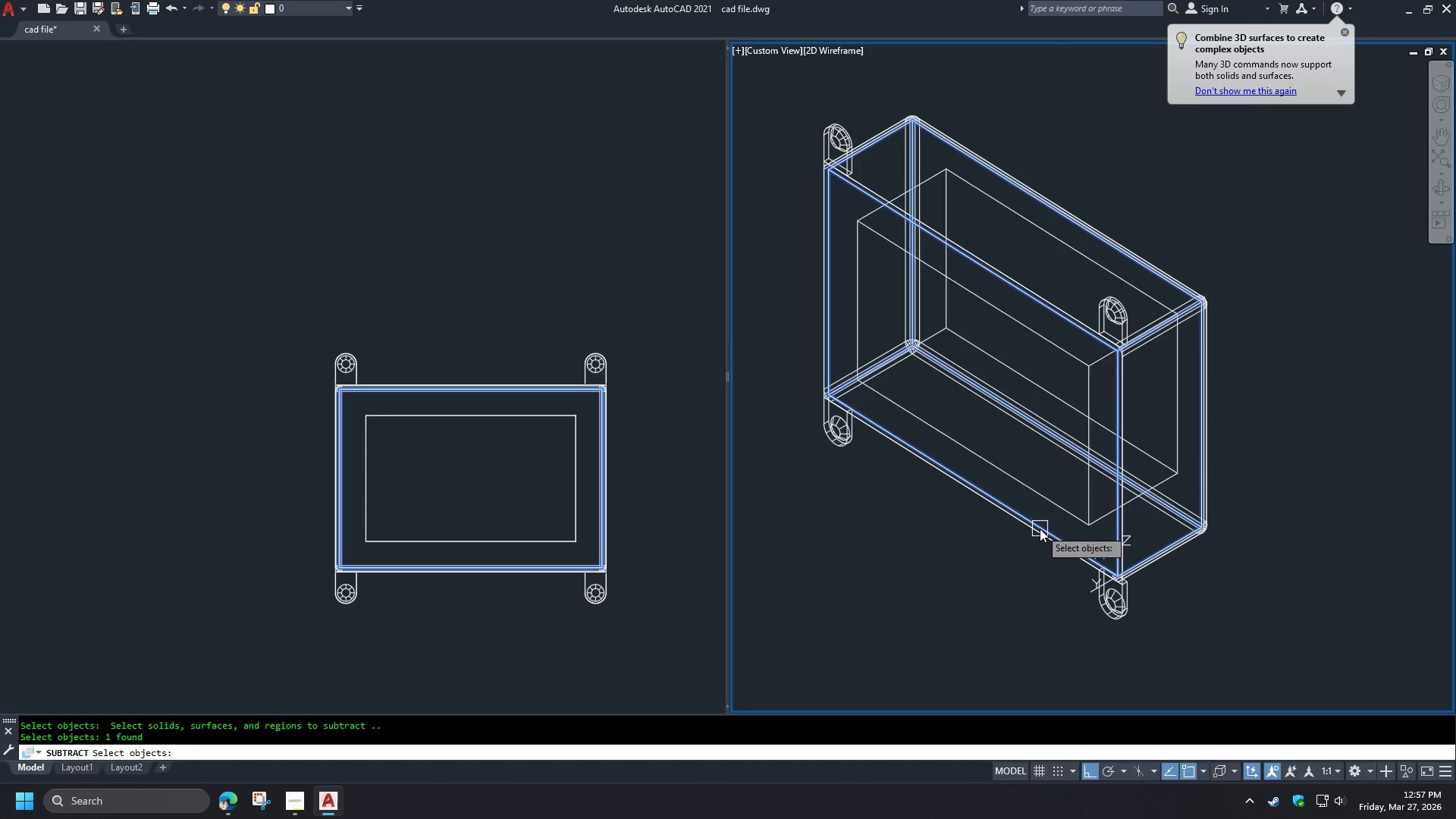 
key(Space)
 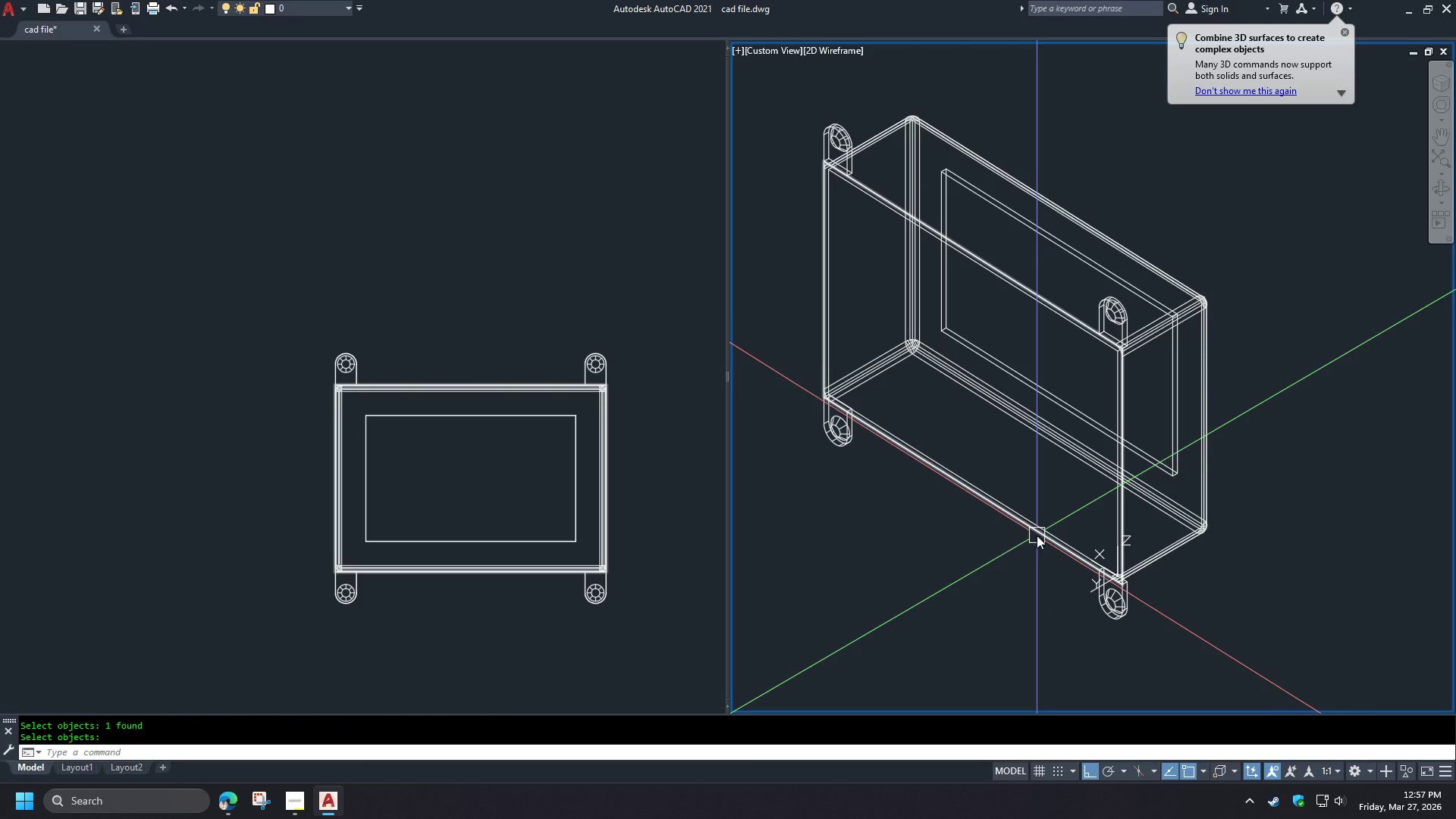 
hold_key(key=ShiftLeft, duration=0.86)
 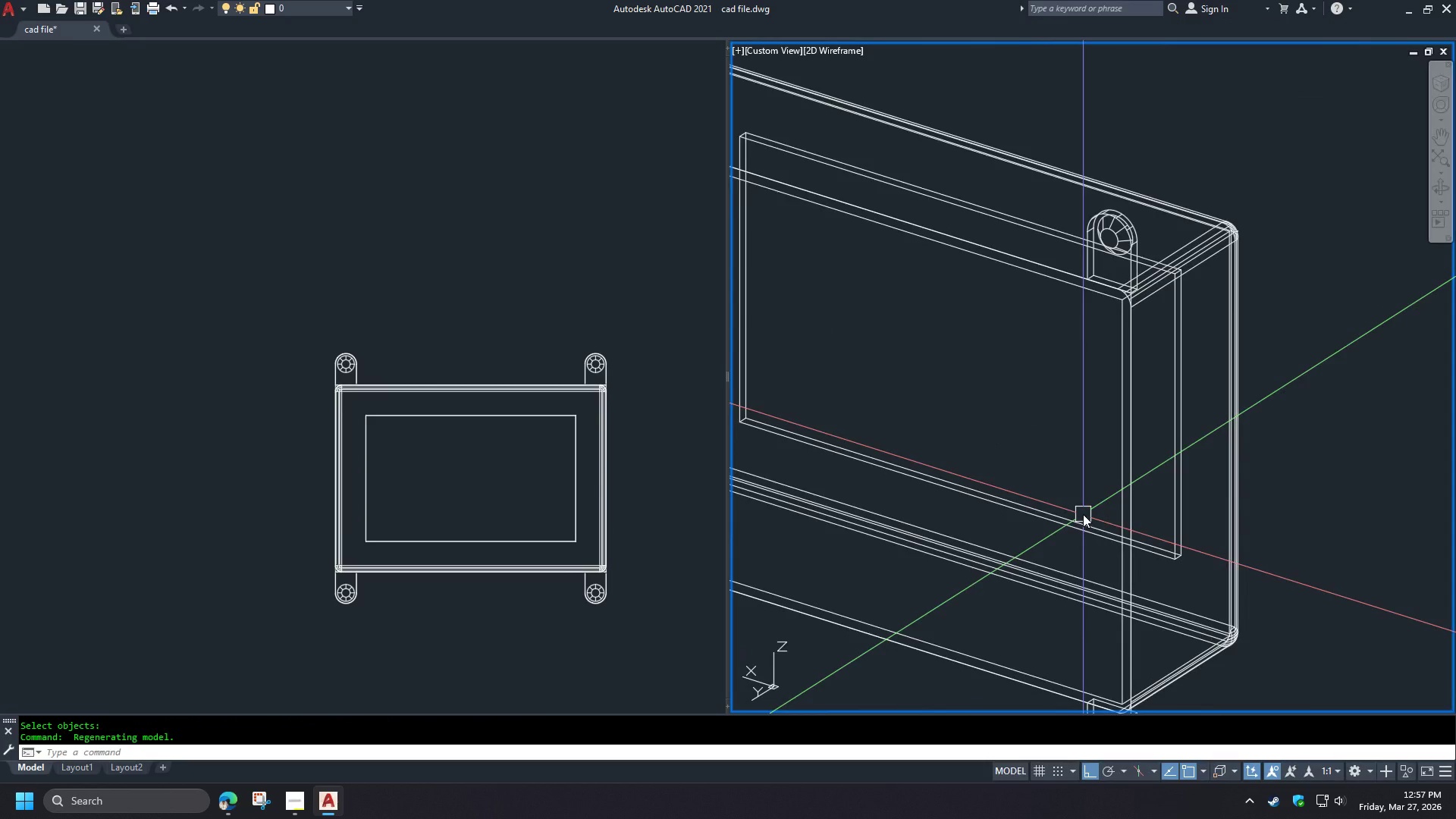 
scroll: coordinate [1116, 442], scroll_direction: up, amount: 1.0
 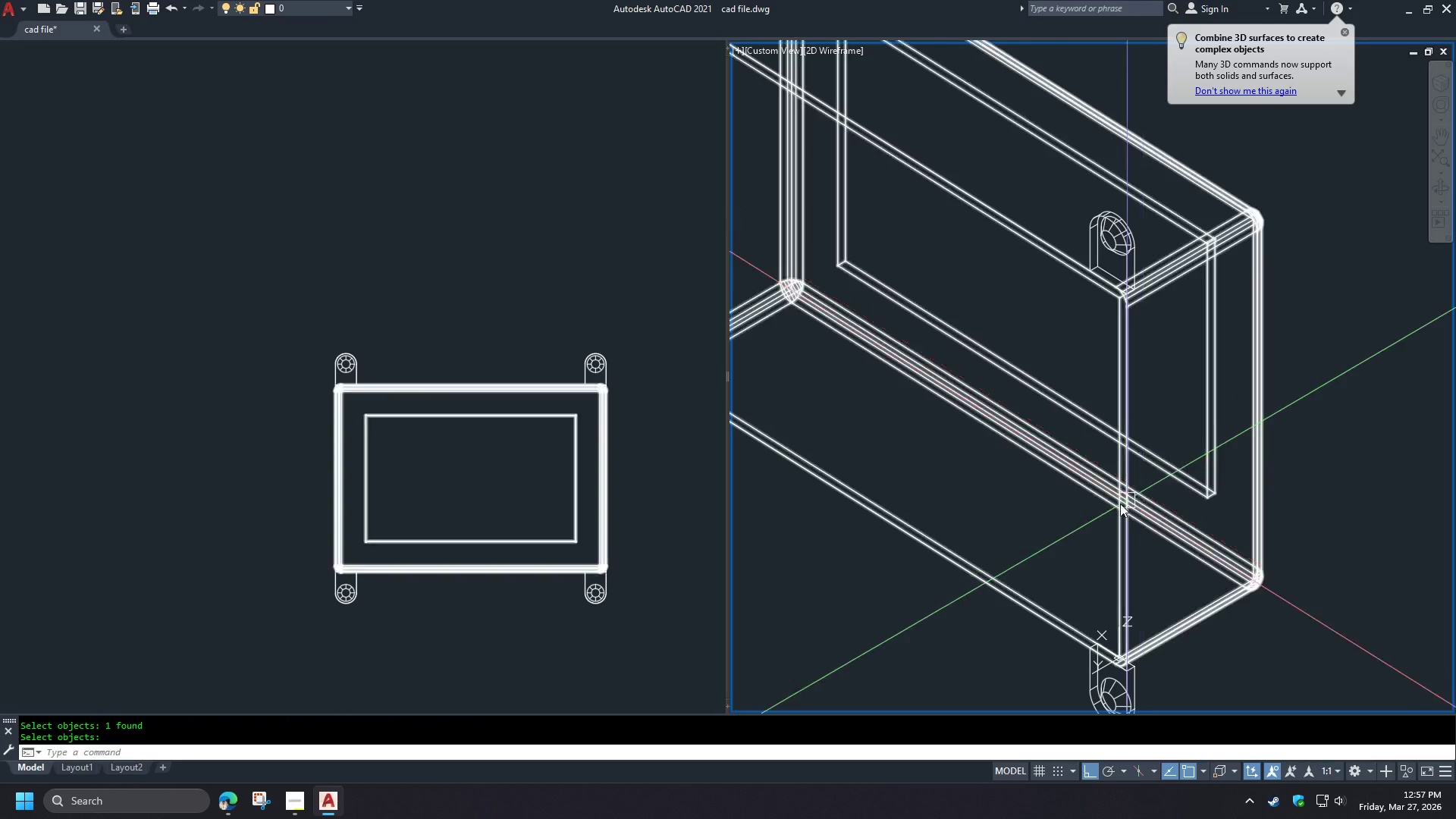 
type(vs s )
 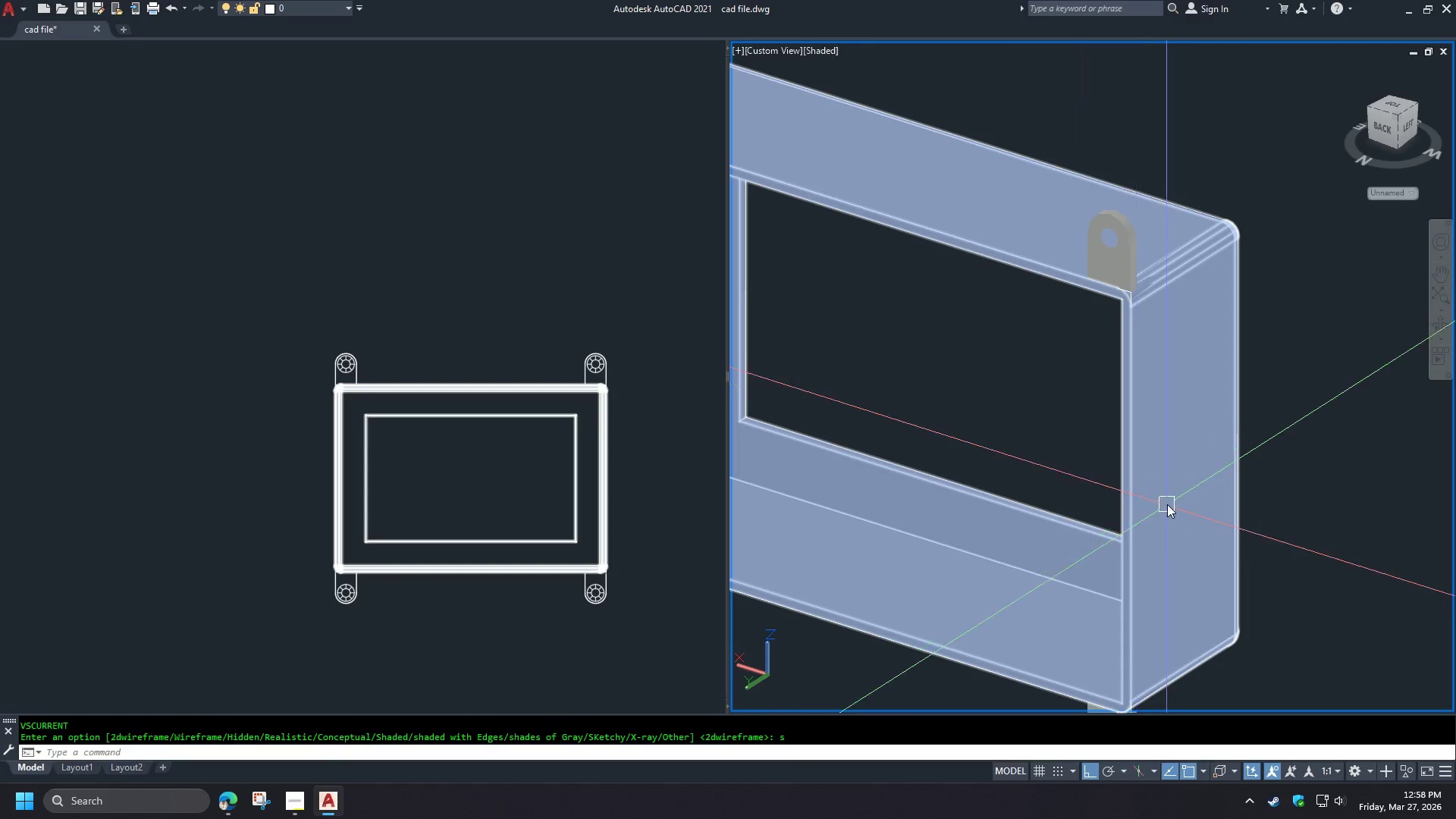 
hold_key(key=ShiftLeft, duration=1.5)
 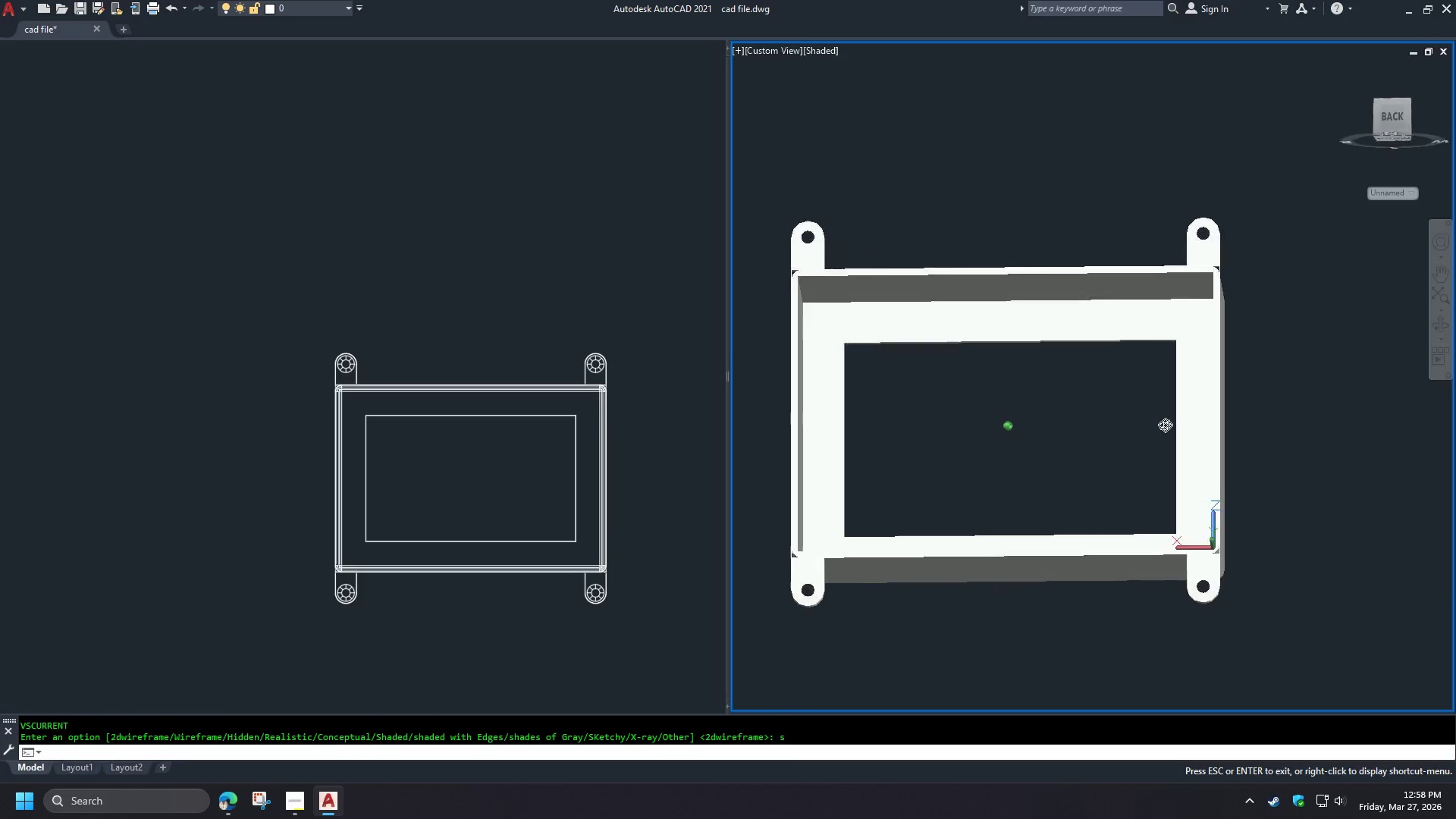 
scroll: coordinate [1178, 504], scroll_direction: down, amount: 1.0
 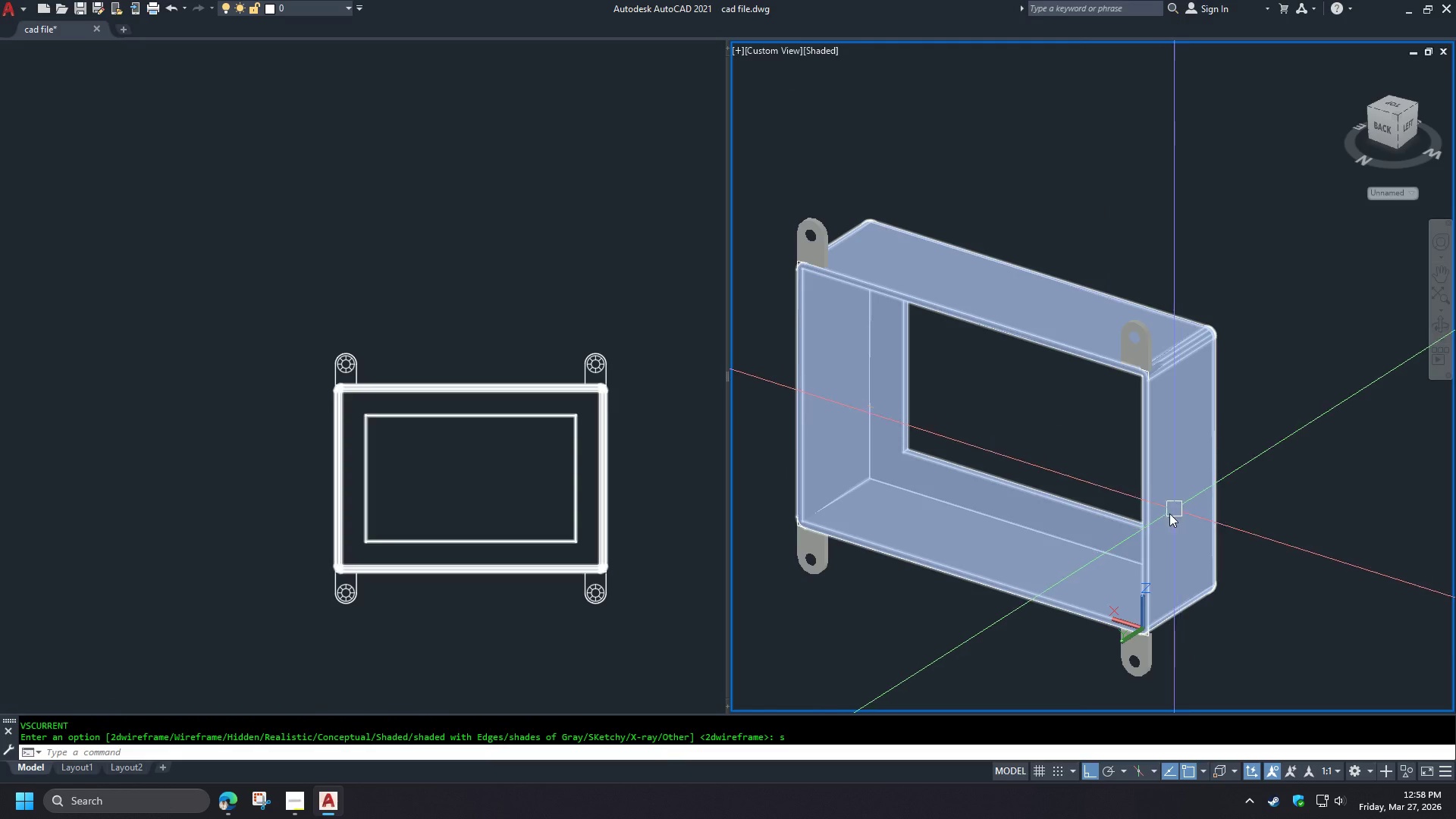 
hold_key(key=ShiftLeft, duration=1.51)
 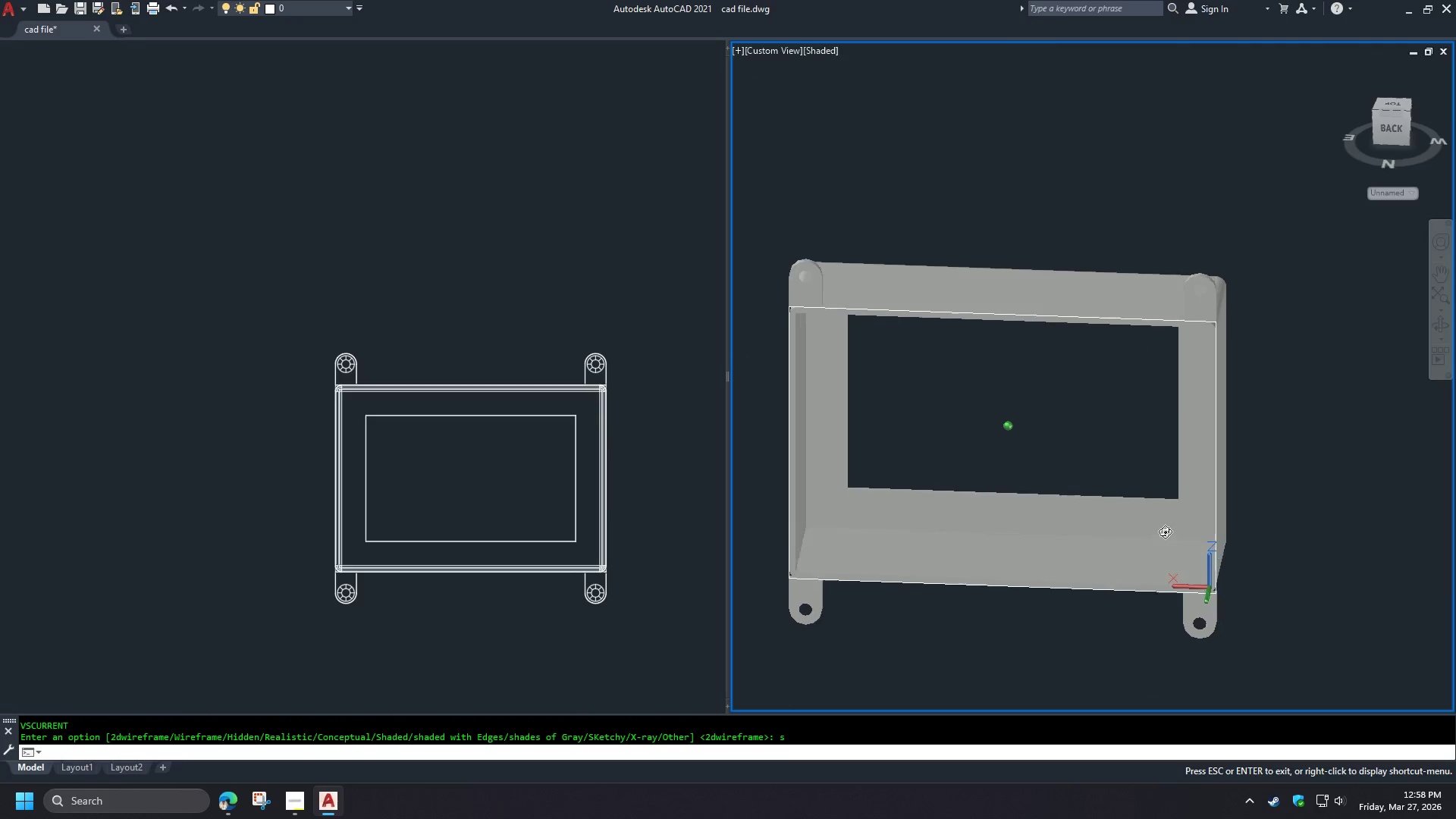 
hold_key(key=ShiftLeft, duration=1.52)
 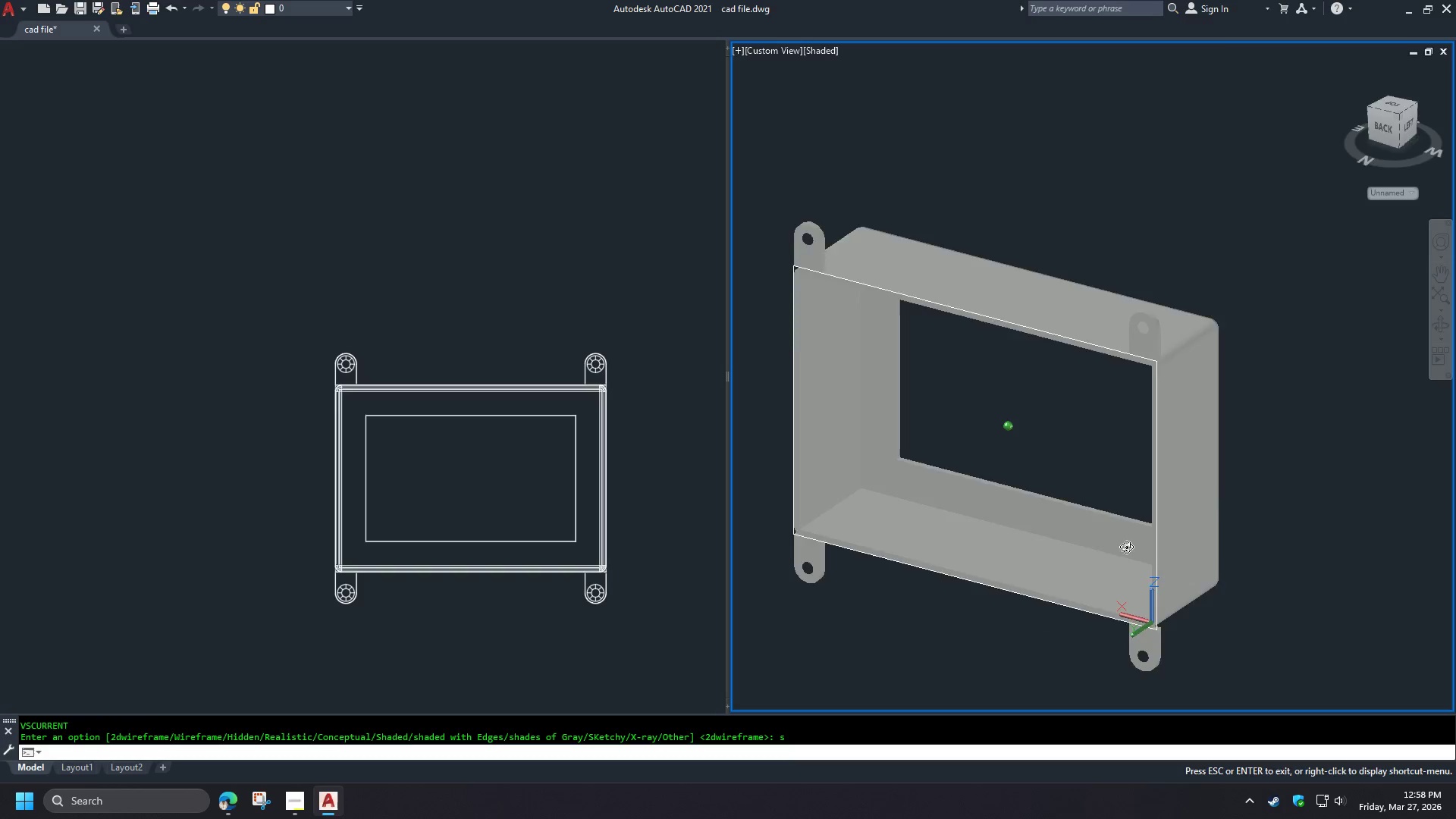 
hold_key(key=ShiftLeft, duration=1.52)
 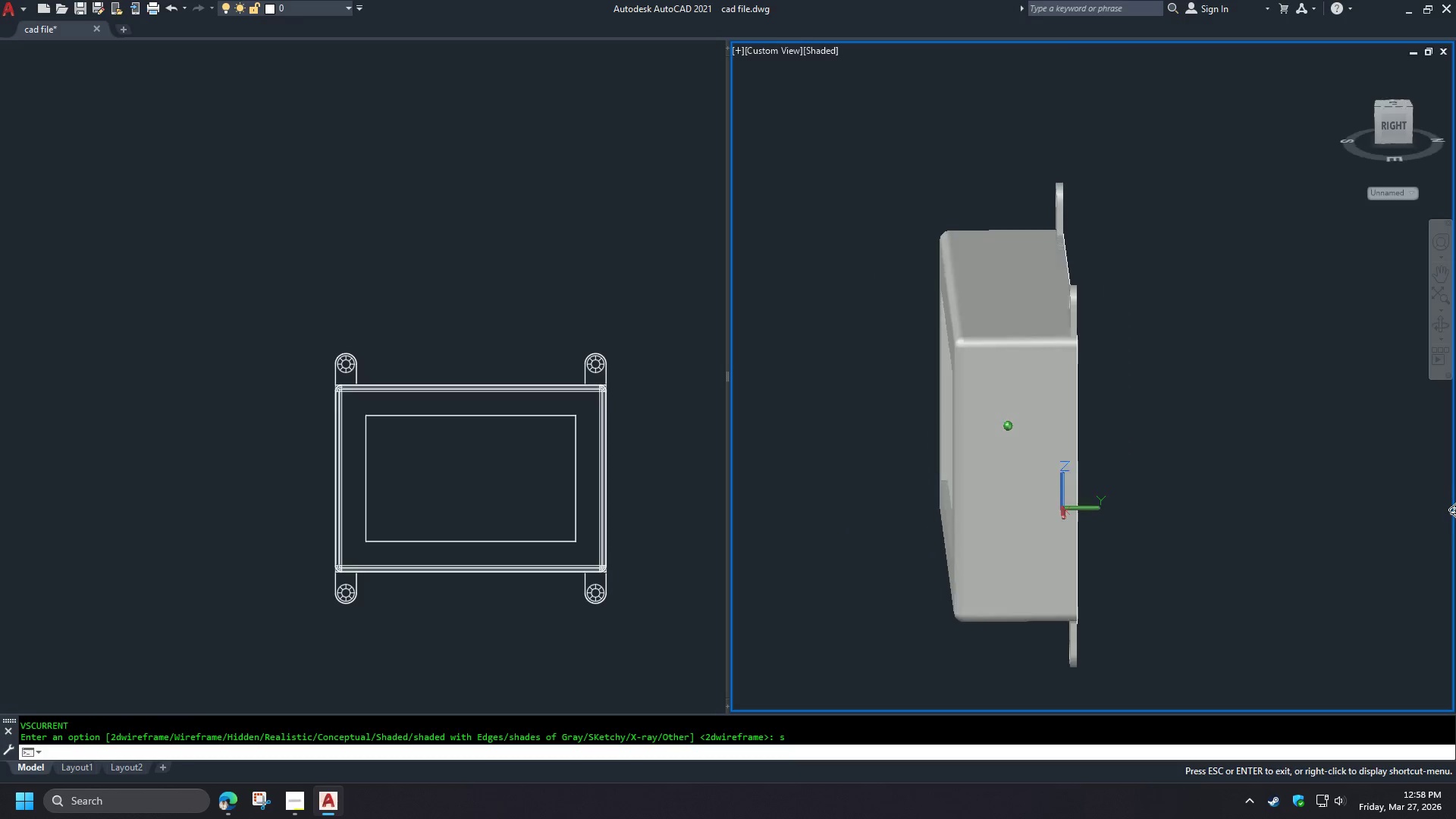 
hold_key(key=ShiftLeft, duration=1.51)
 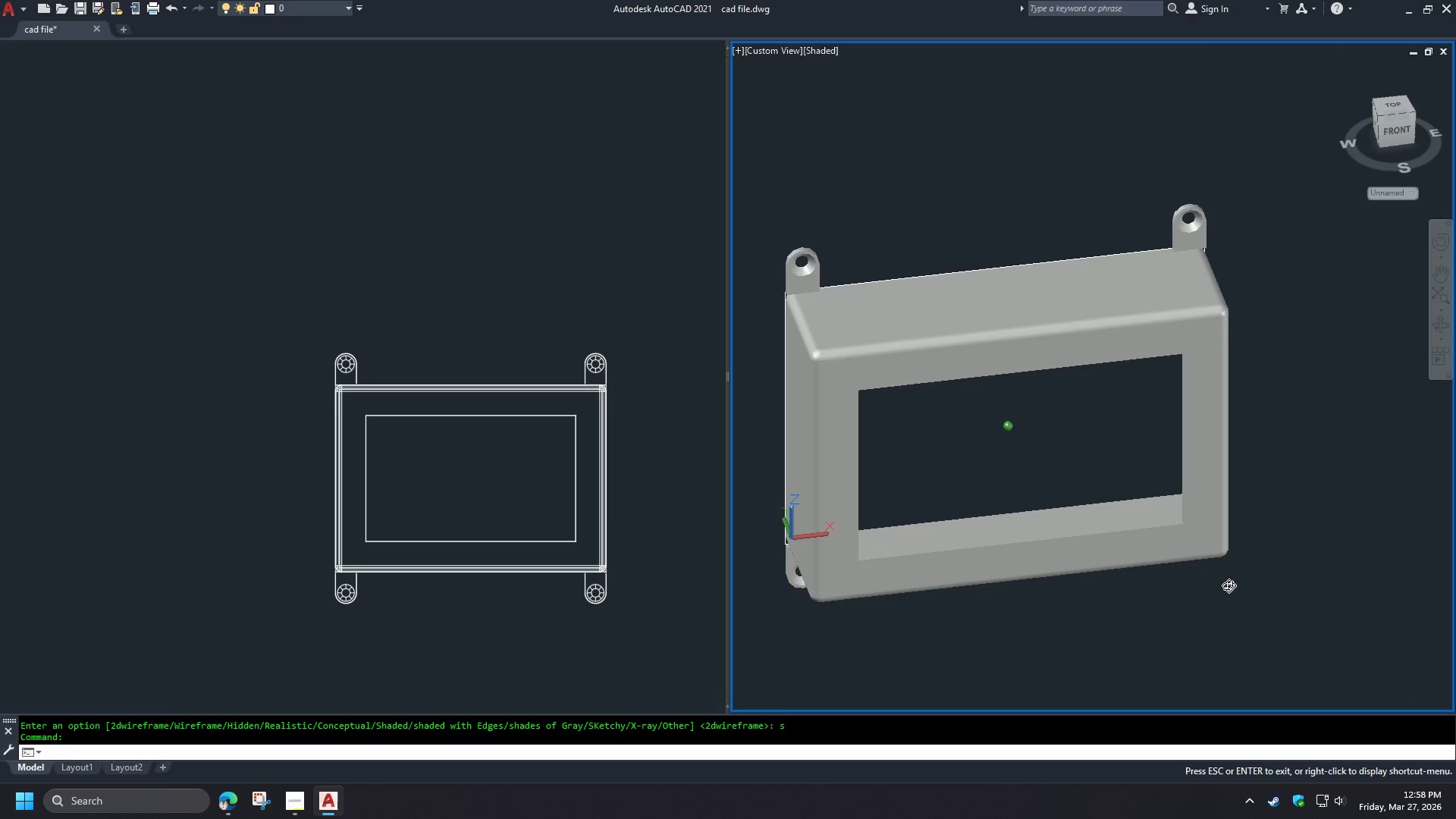 
hold_key(key=ShiftLeft, duration=1.33)
 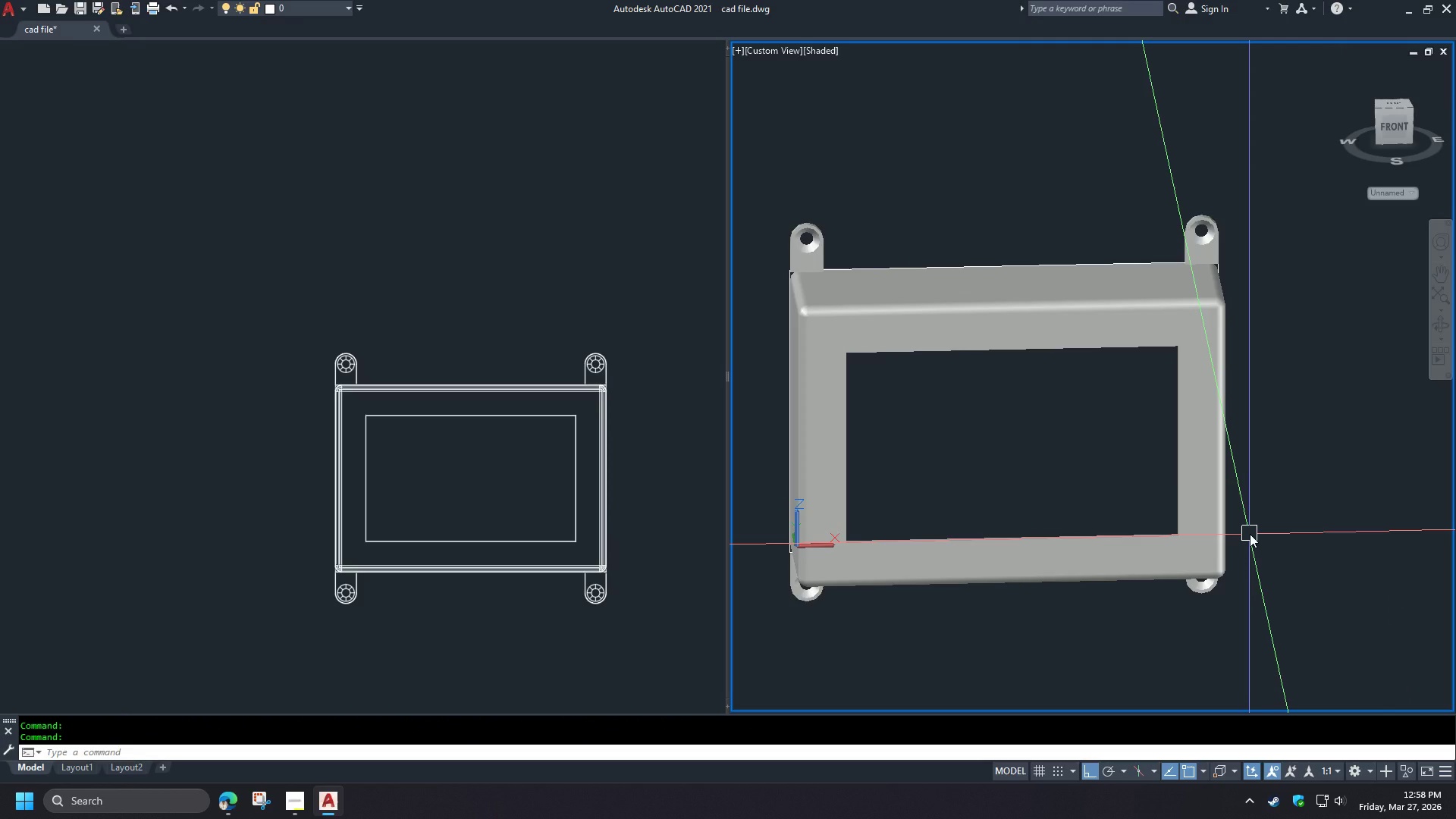 
wait(18.14)
 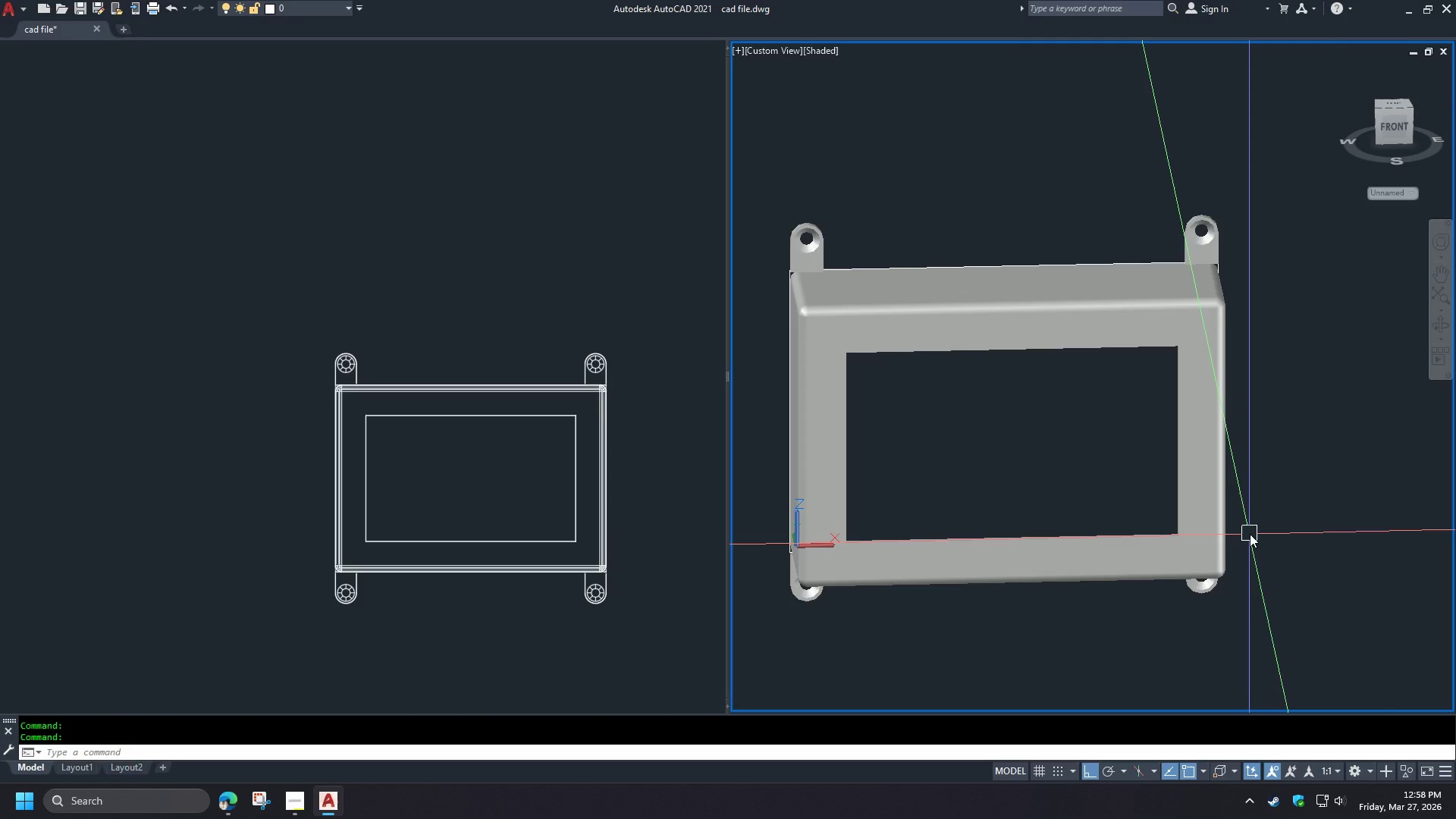 
scroll: coordinate [795, 232], scroll_direction: up, amount: 4.0
 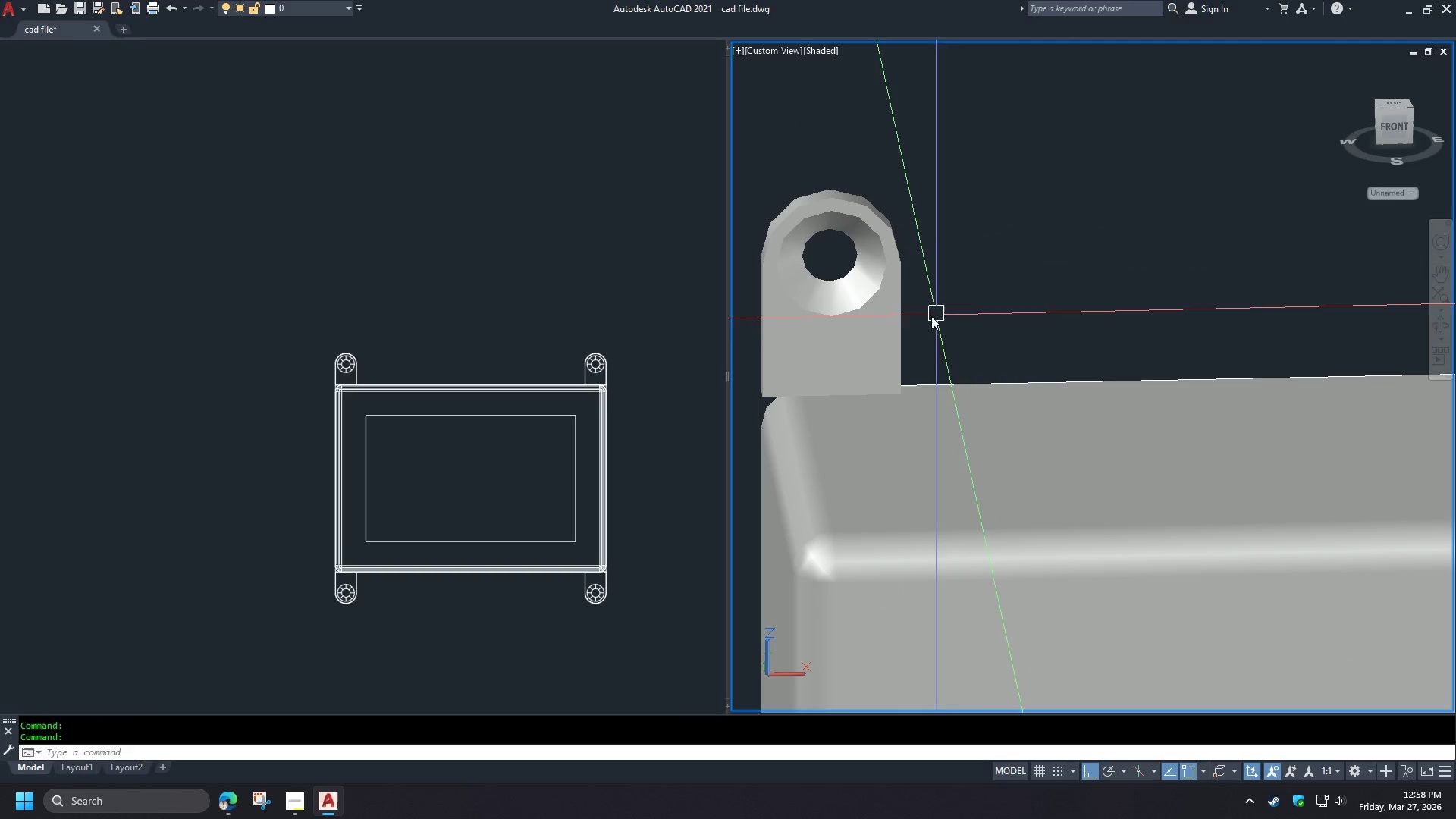 
hold_key(key=ShiftLeft, duration=1.45)
 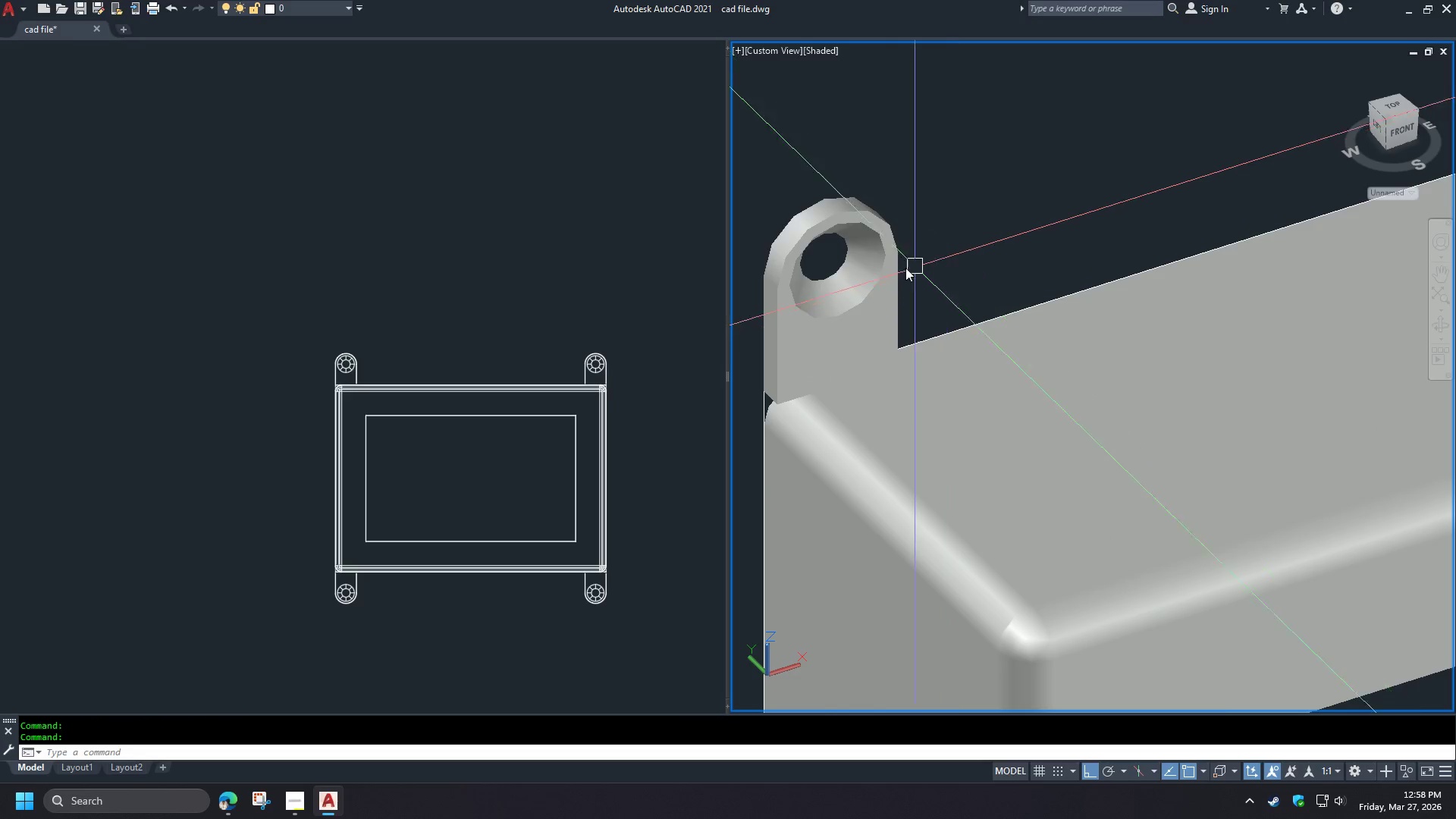 
left_click([571, 307])
 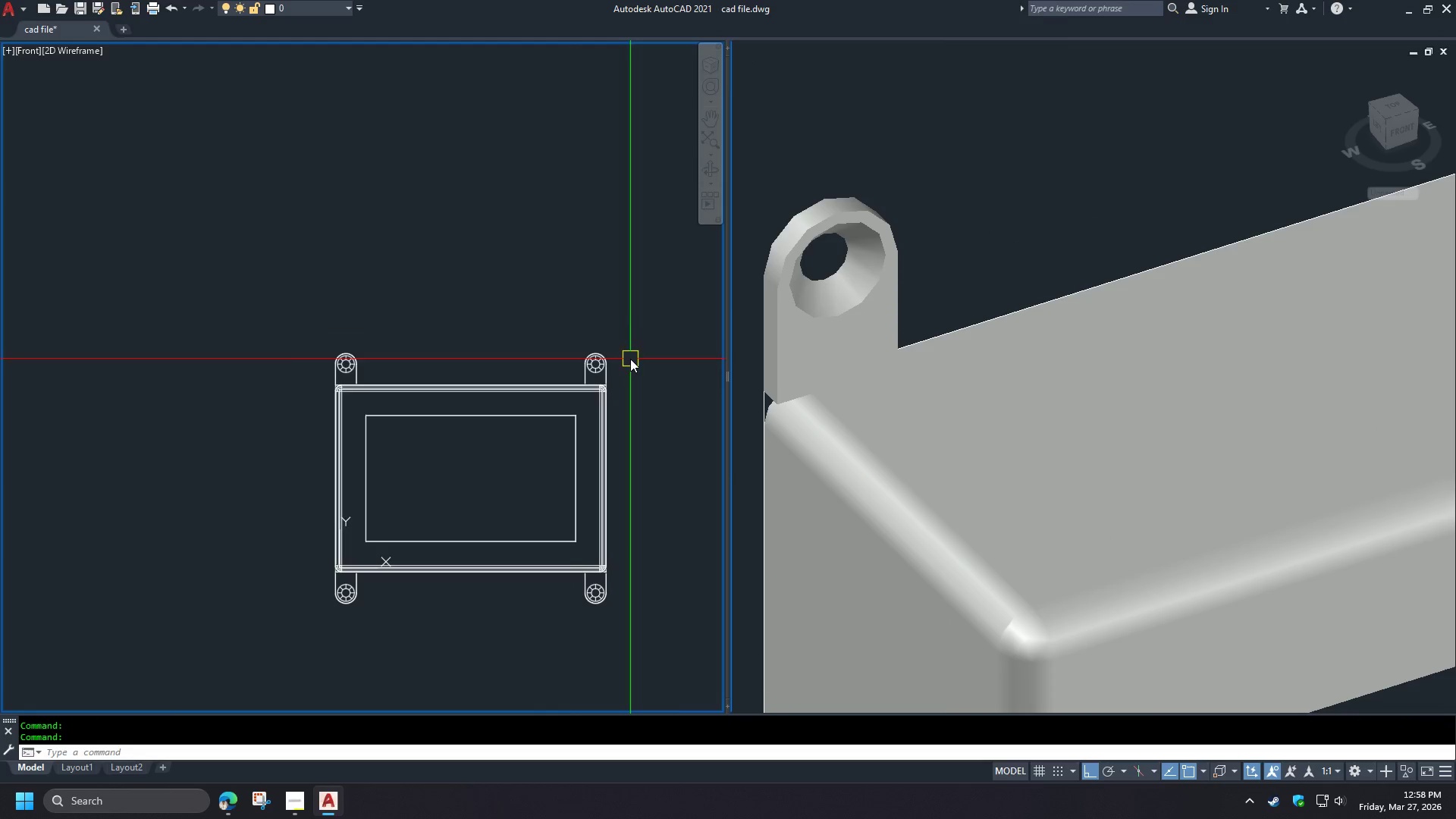 
left_click([636, 372])
 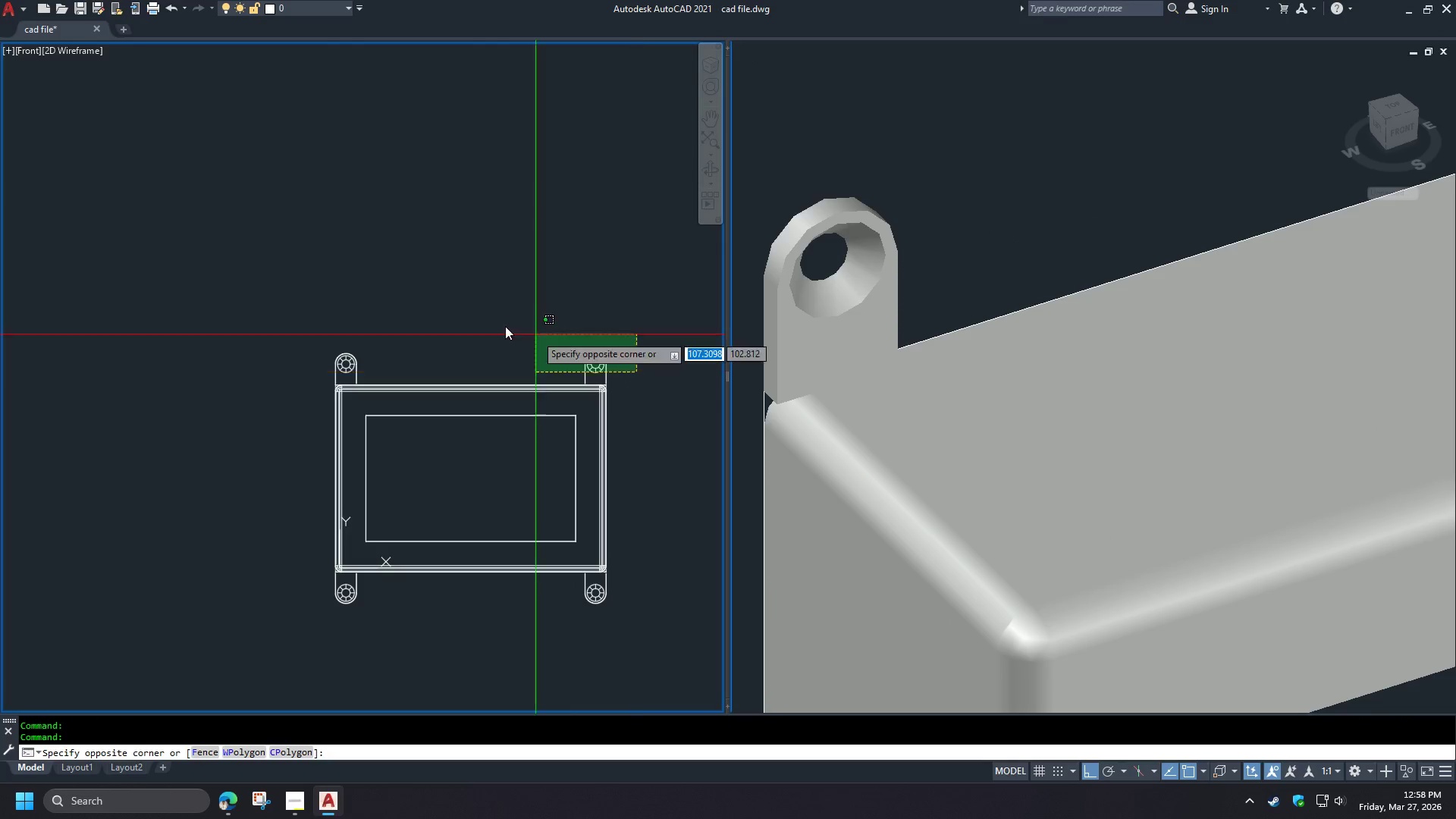 
left_click_drag(start_coordinate=[184, 268], to_coordinate=[161, 268])
 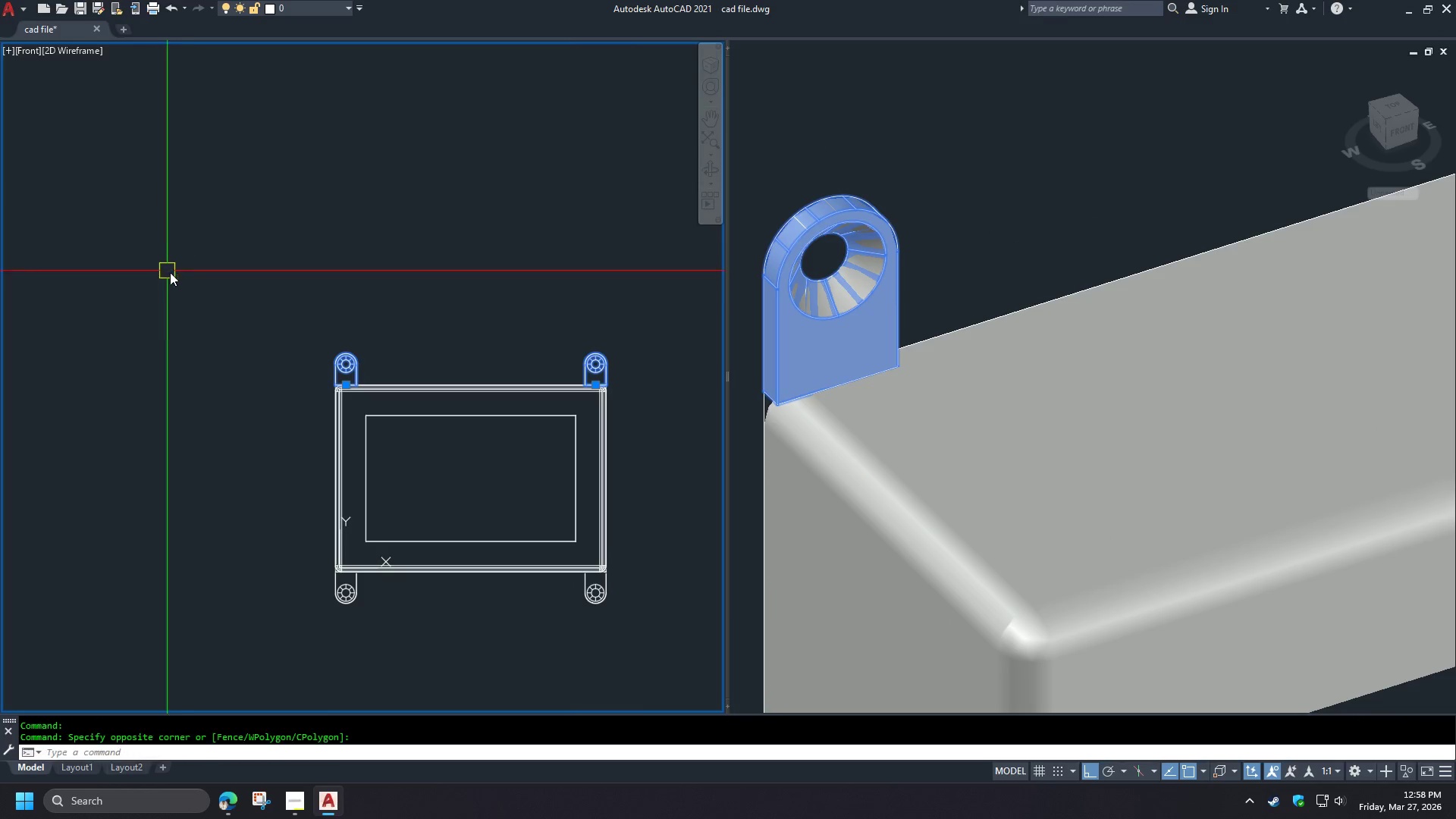 
key(E)
 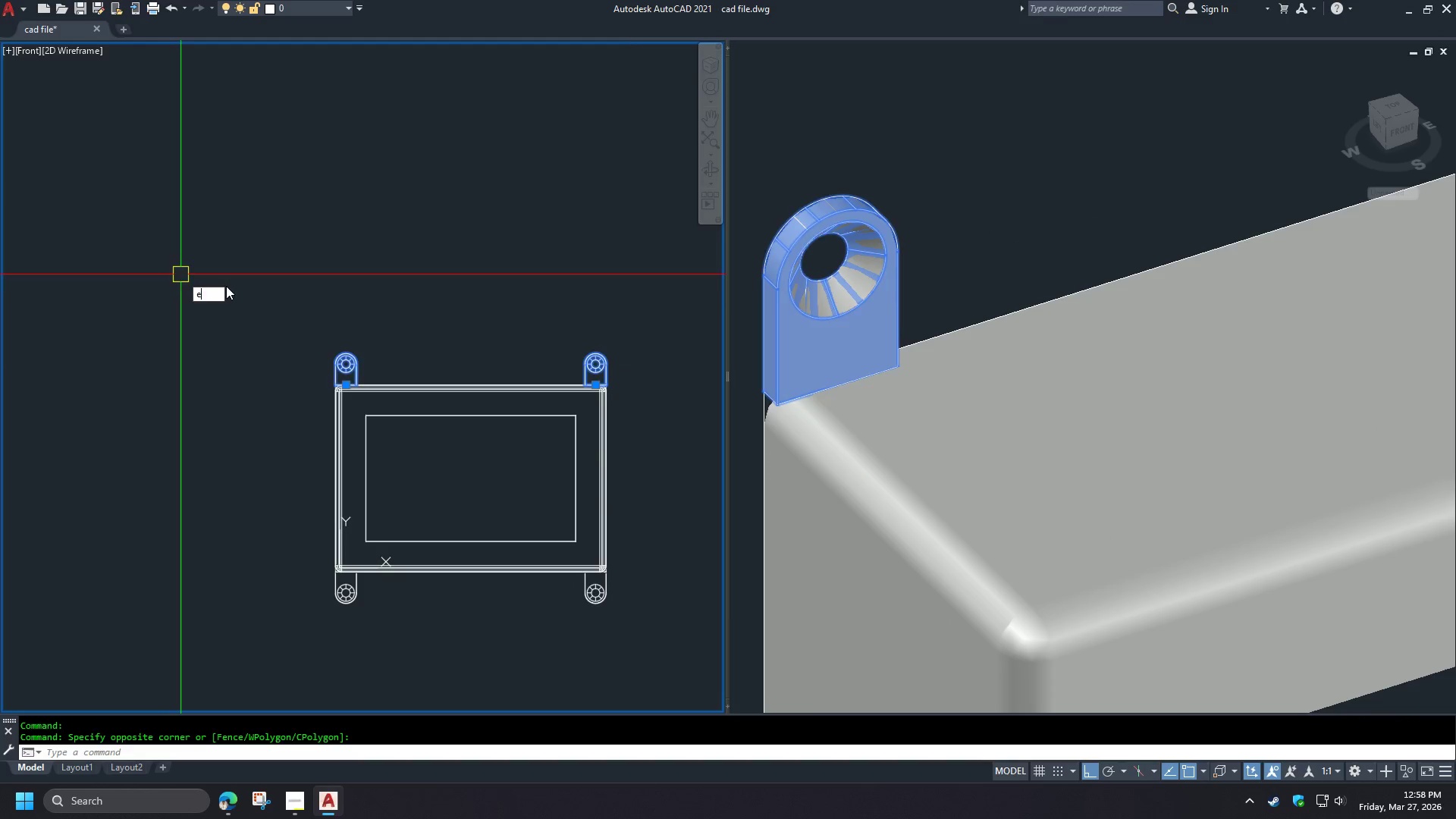 
key(Space)
 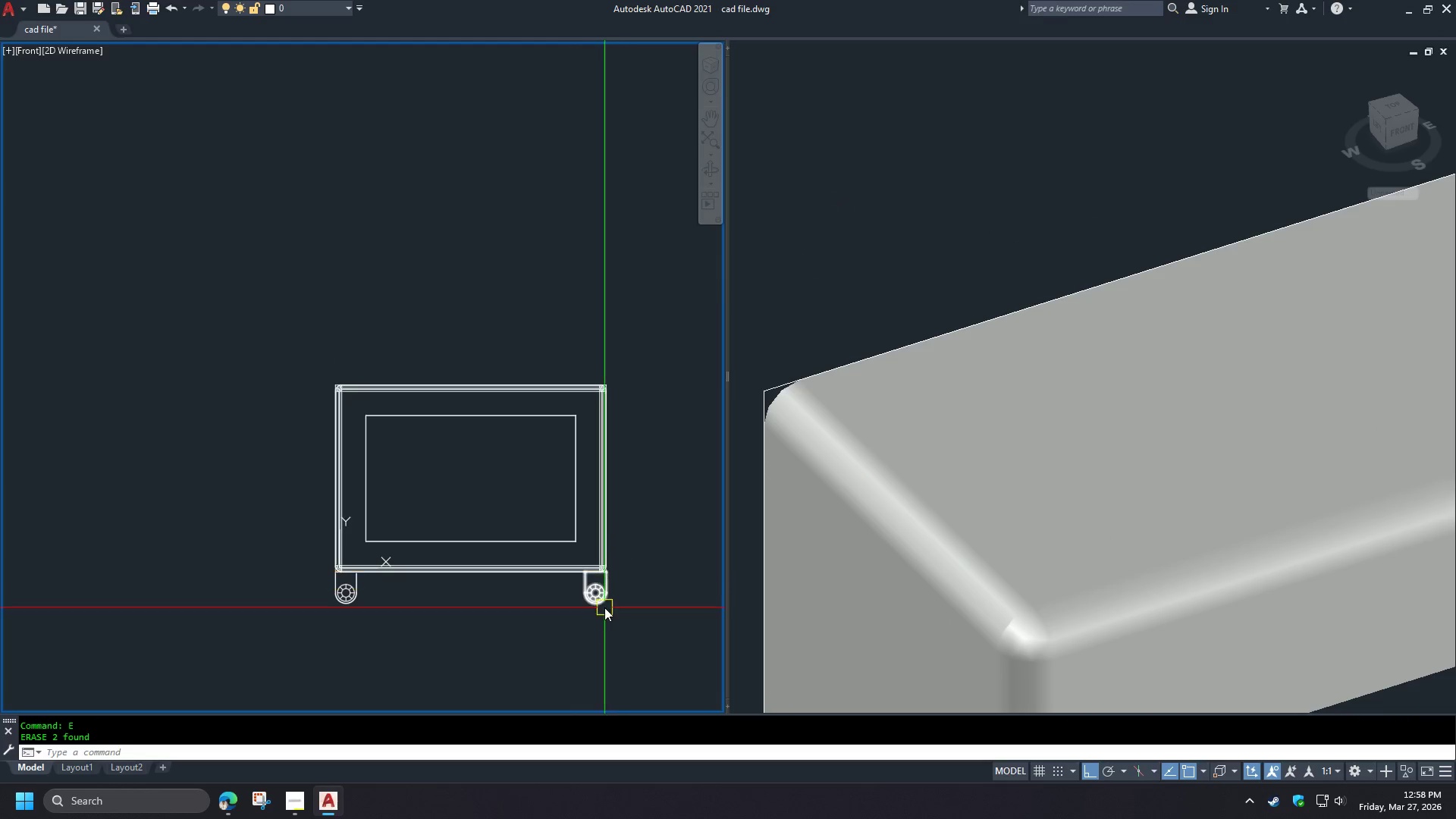 
left_click([592, 595])
 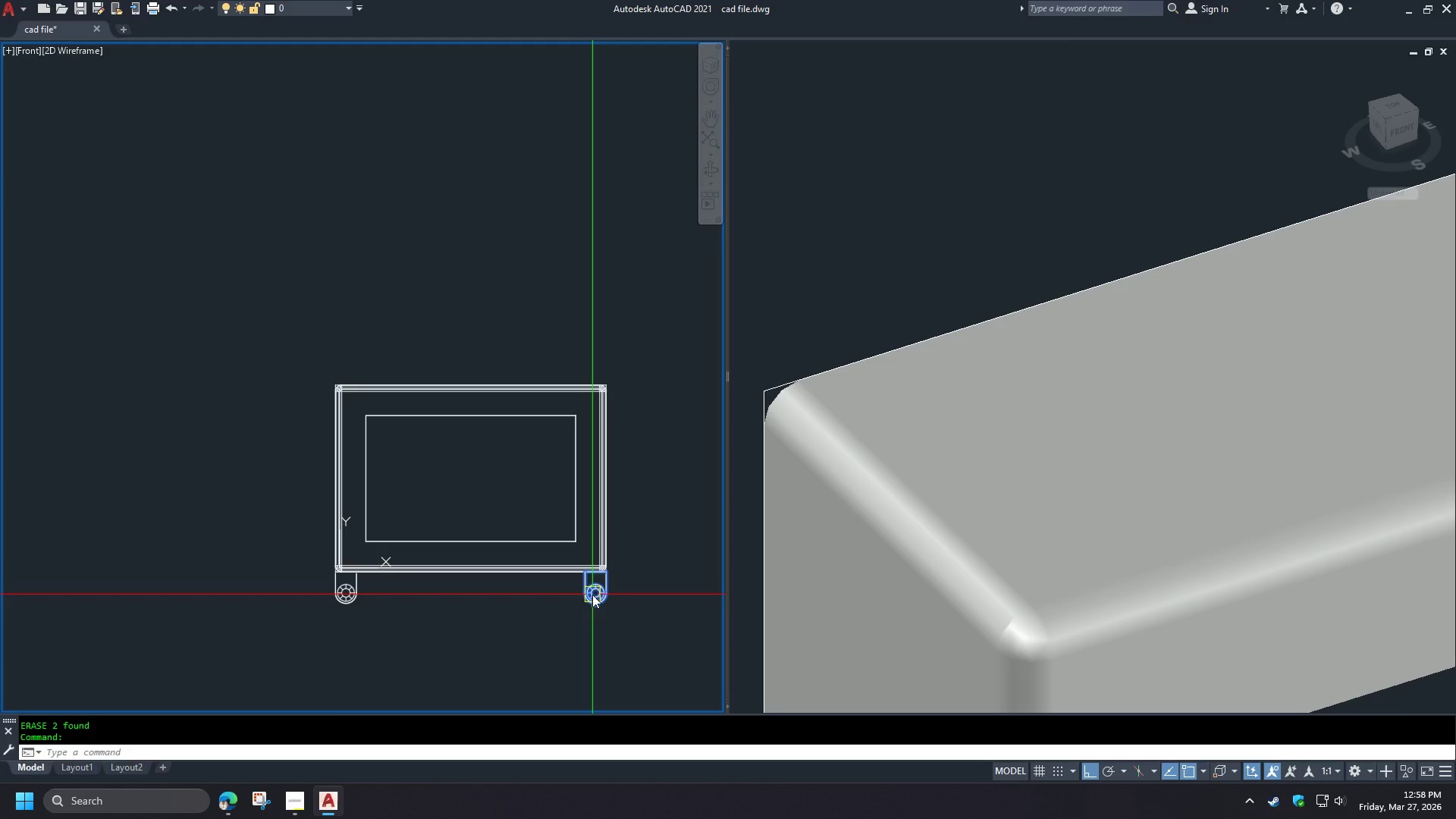 
key(E)
 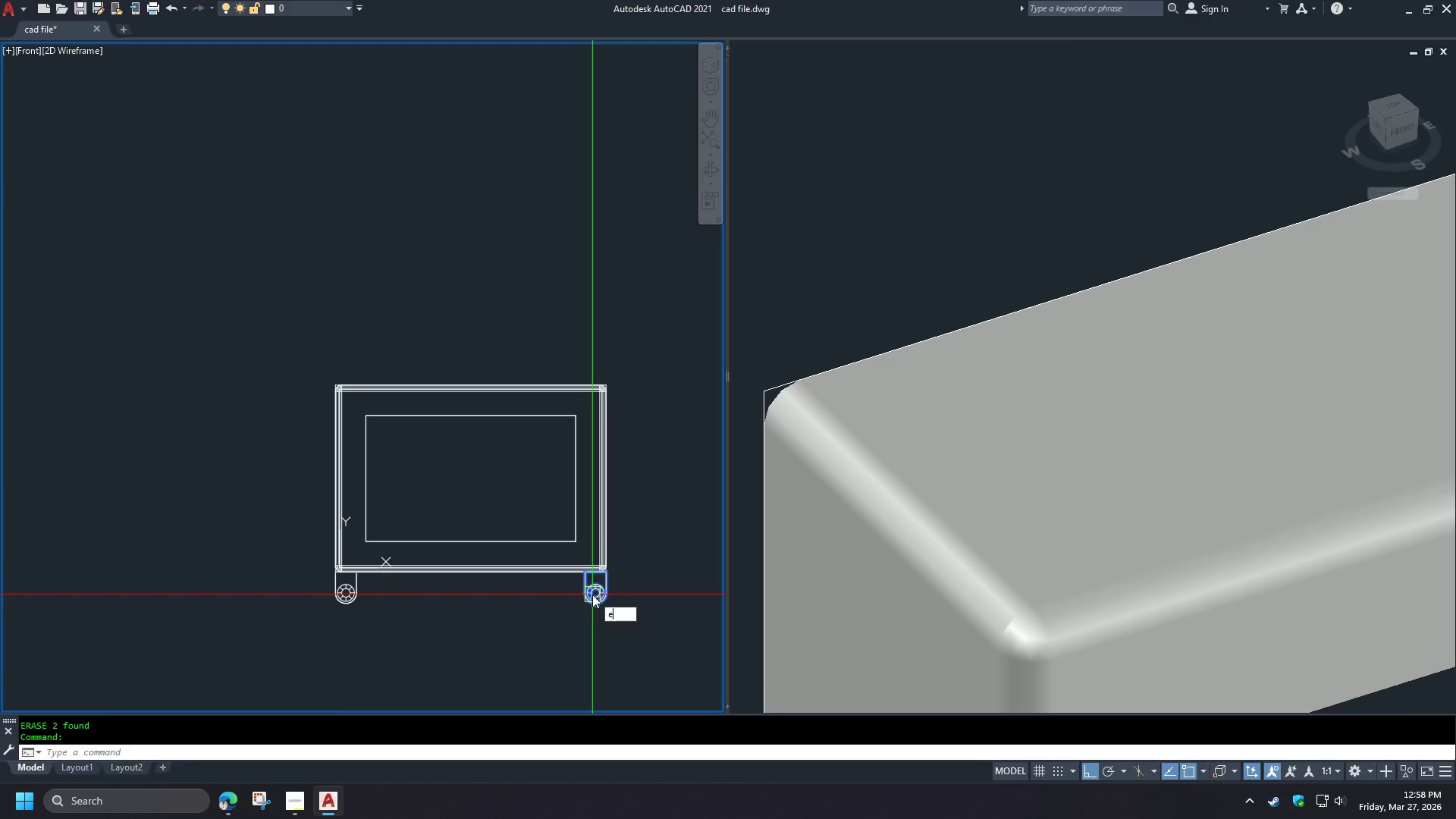 
key(Space)
 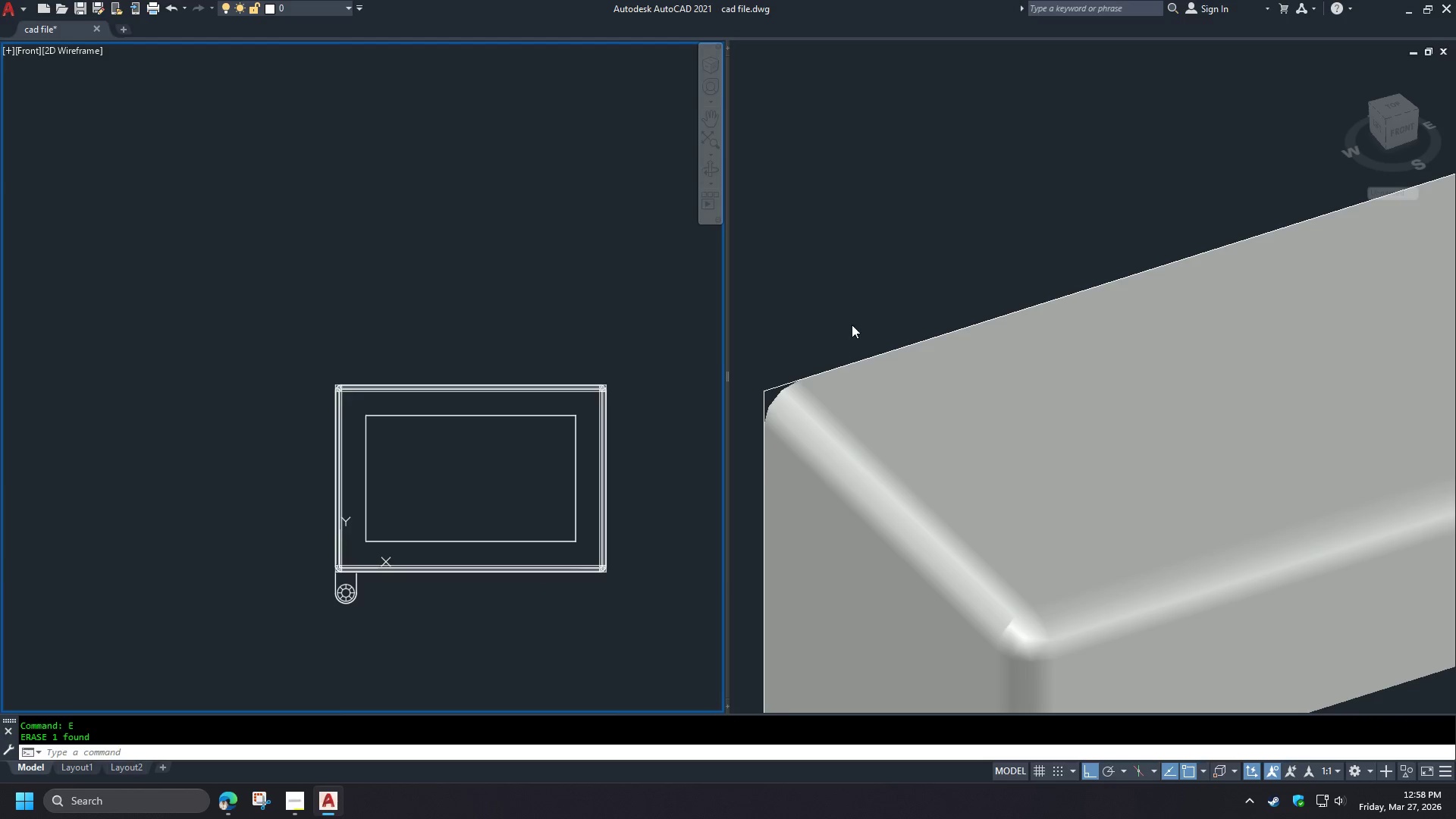 
left_click([850, 322])
 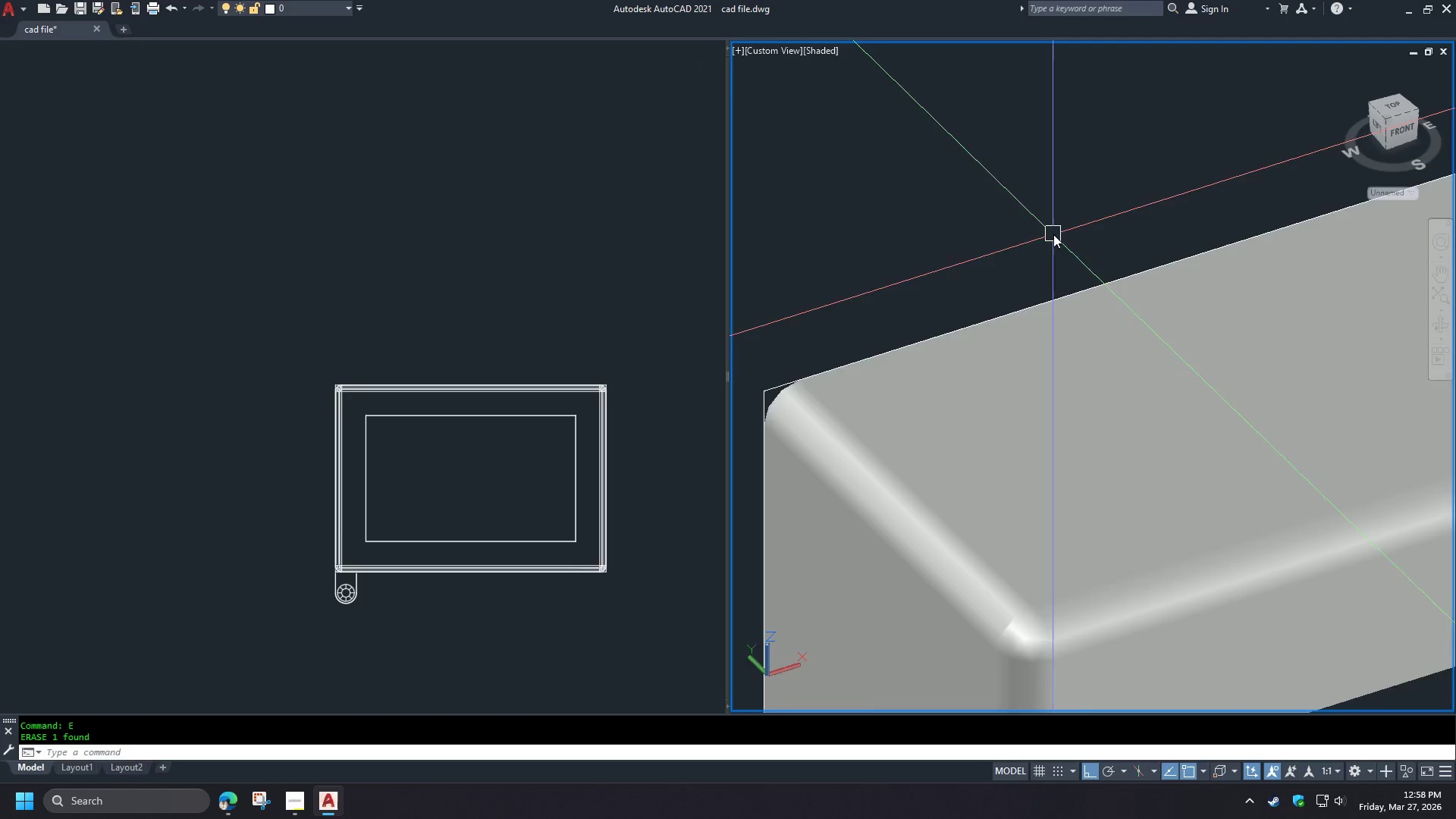 
scroll: coordinate [1059, 223], scroll_direction: down, amount: 3.0
 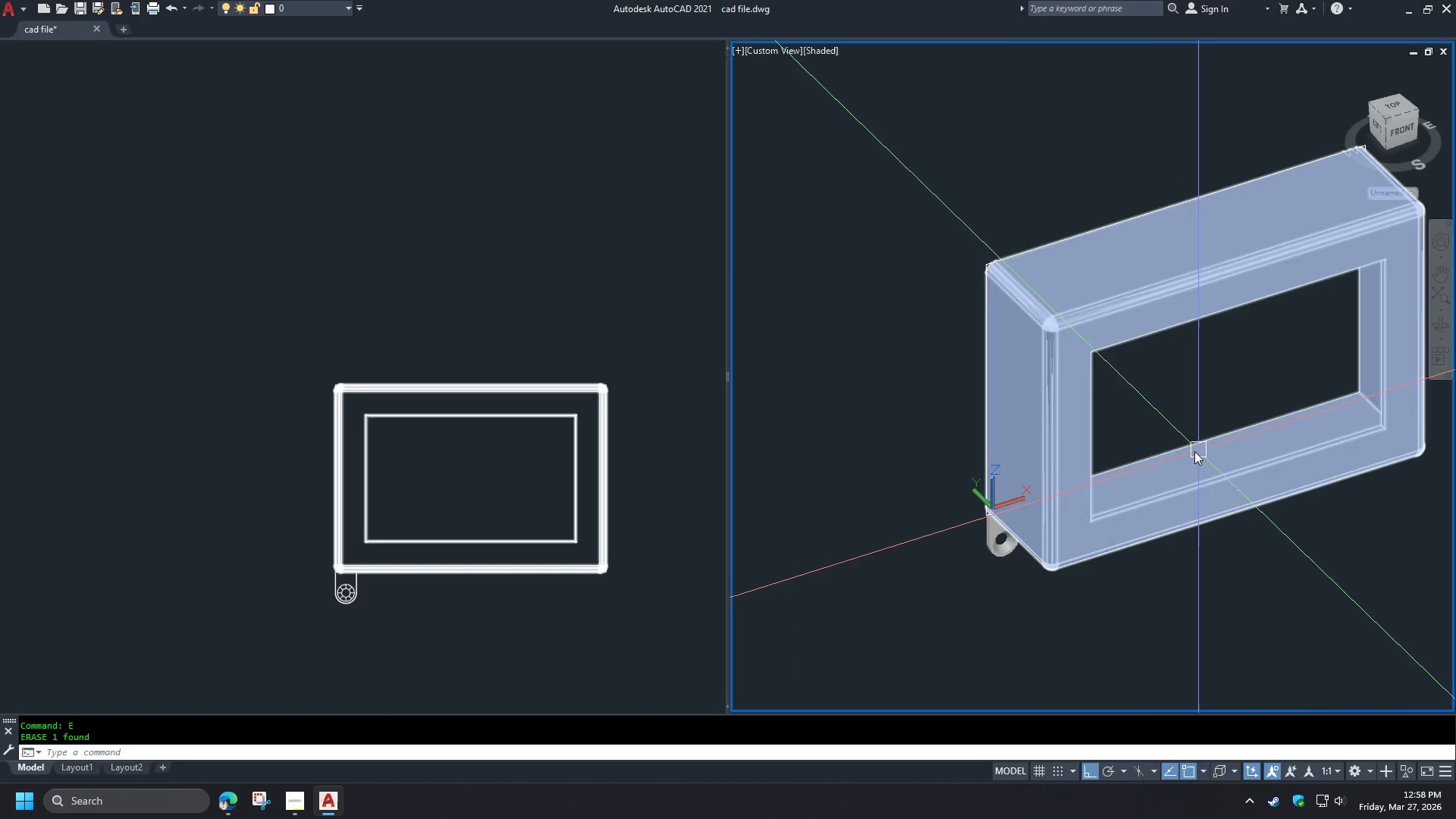 
type(vs 2 )
 